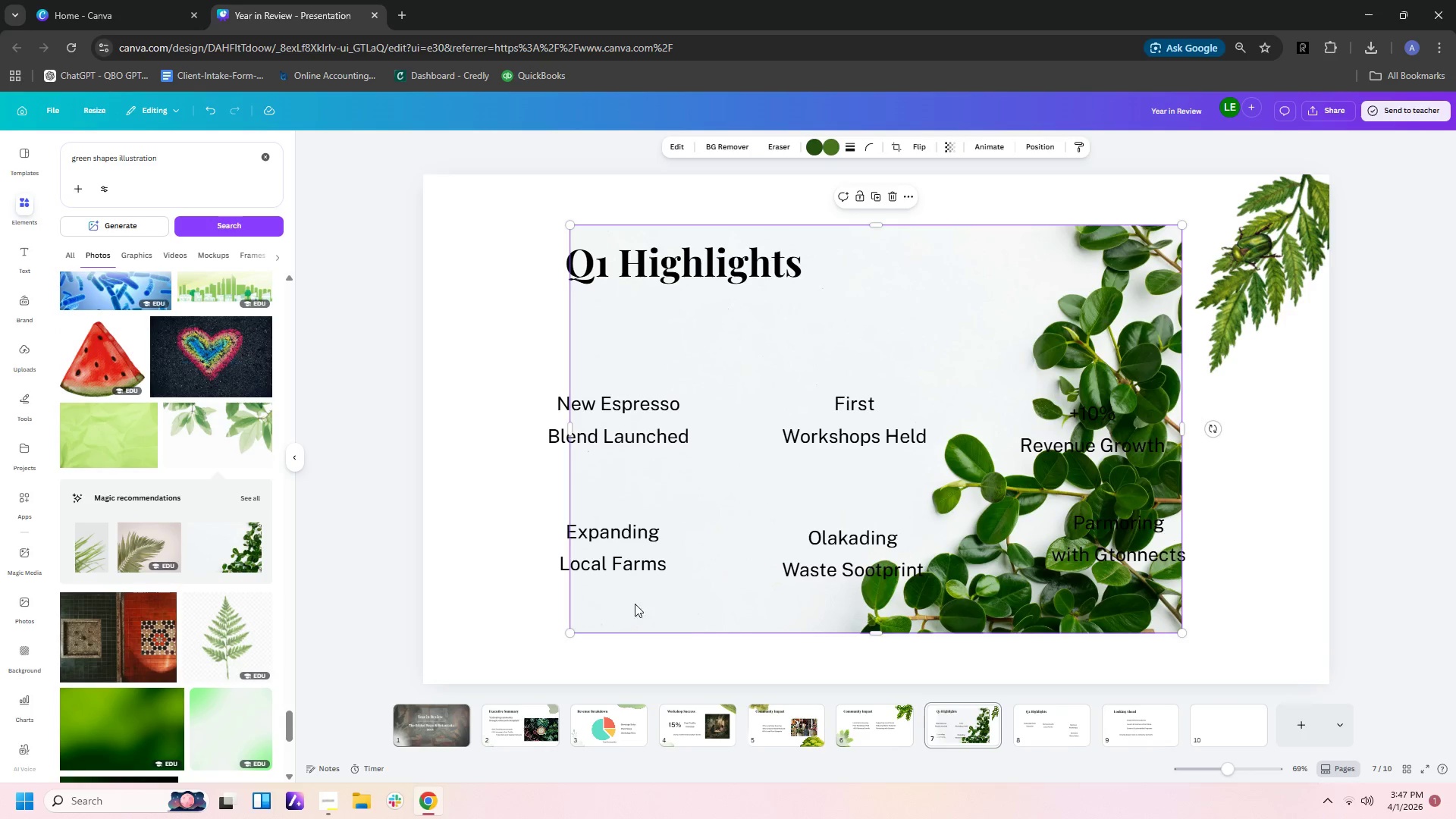 
left_click_drag(start_coordinate=[751, 610], to_coordinate=[789, 609])
 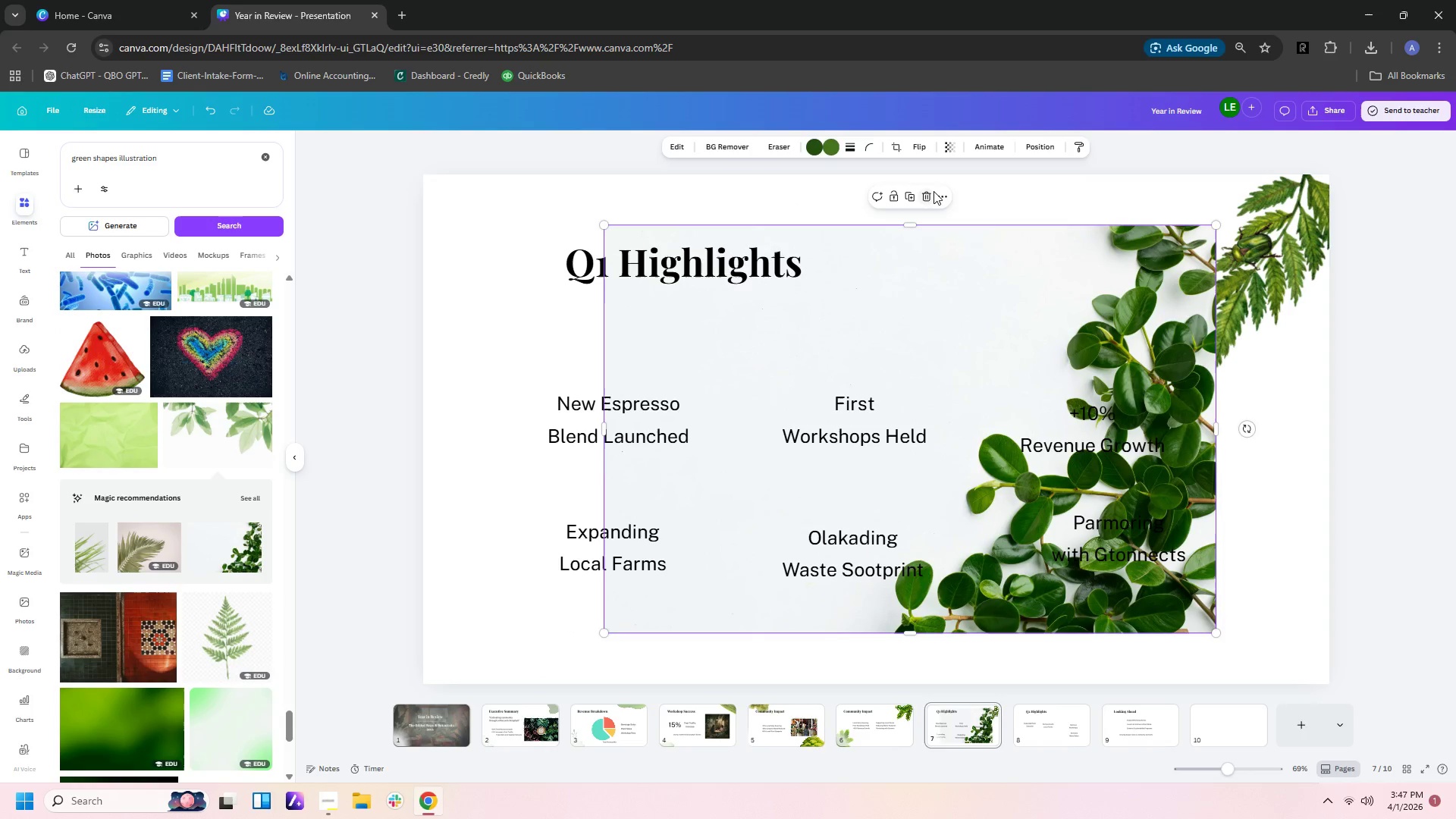 
left_click([927, 193])
 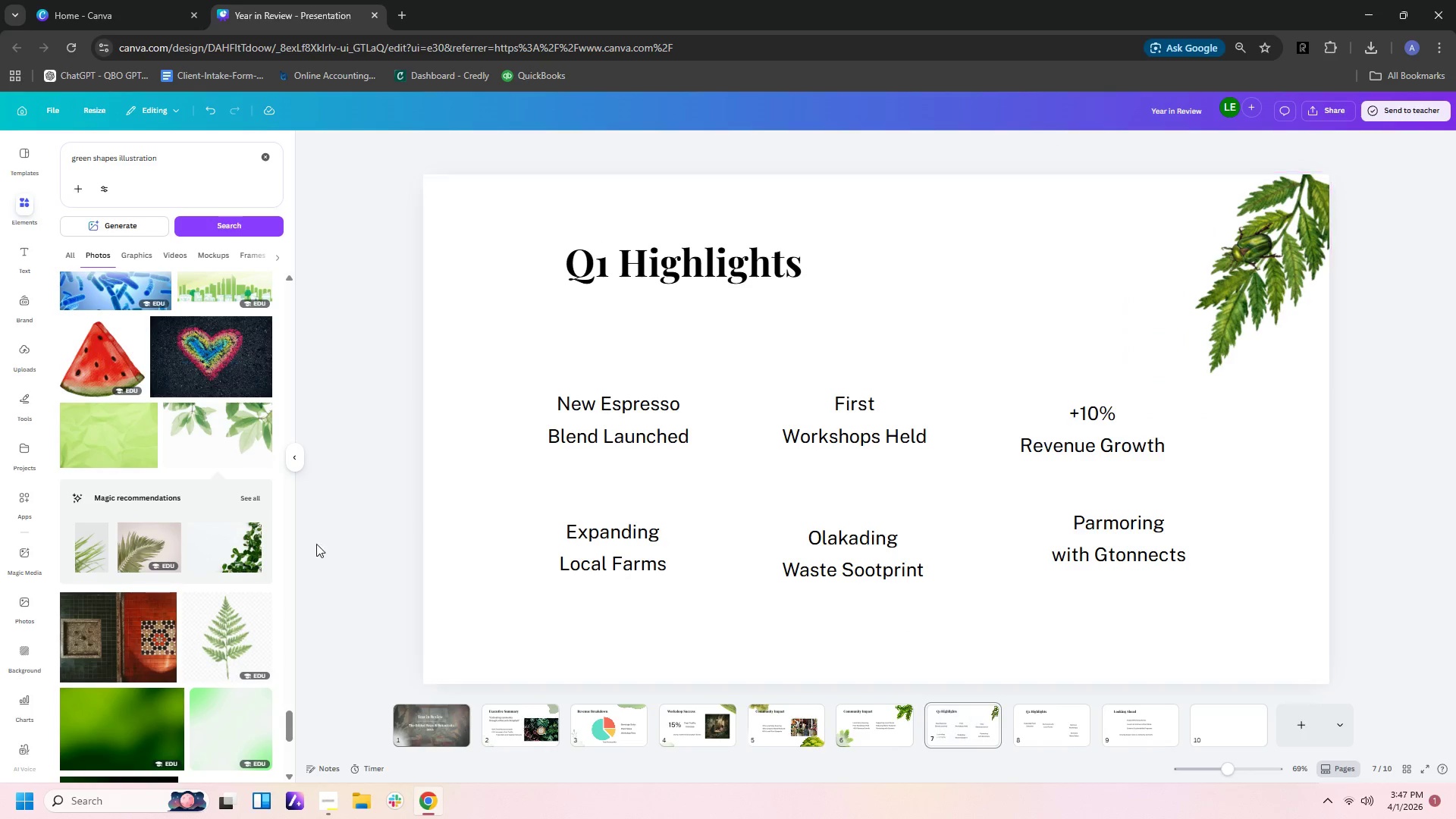 
scroll: coordinate [256, 600], scroll_direction: down, amount: 2.0
 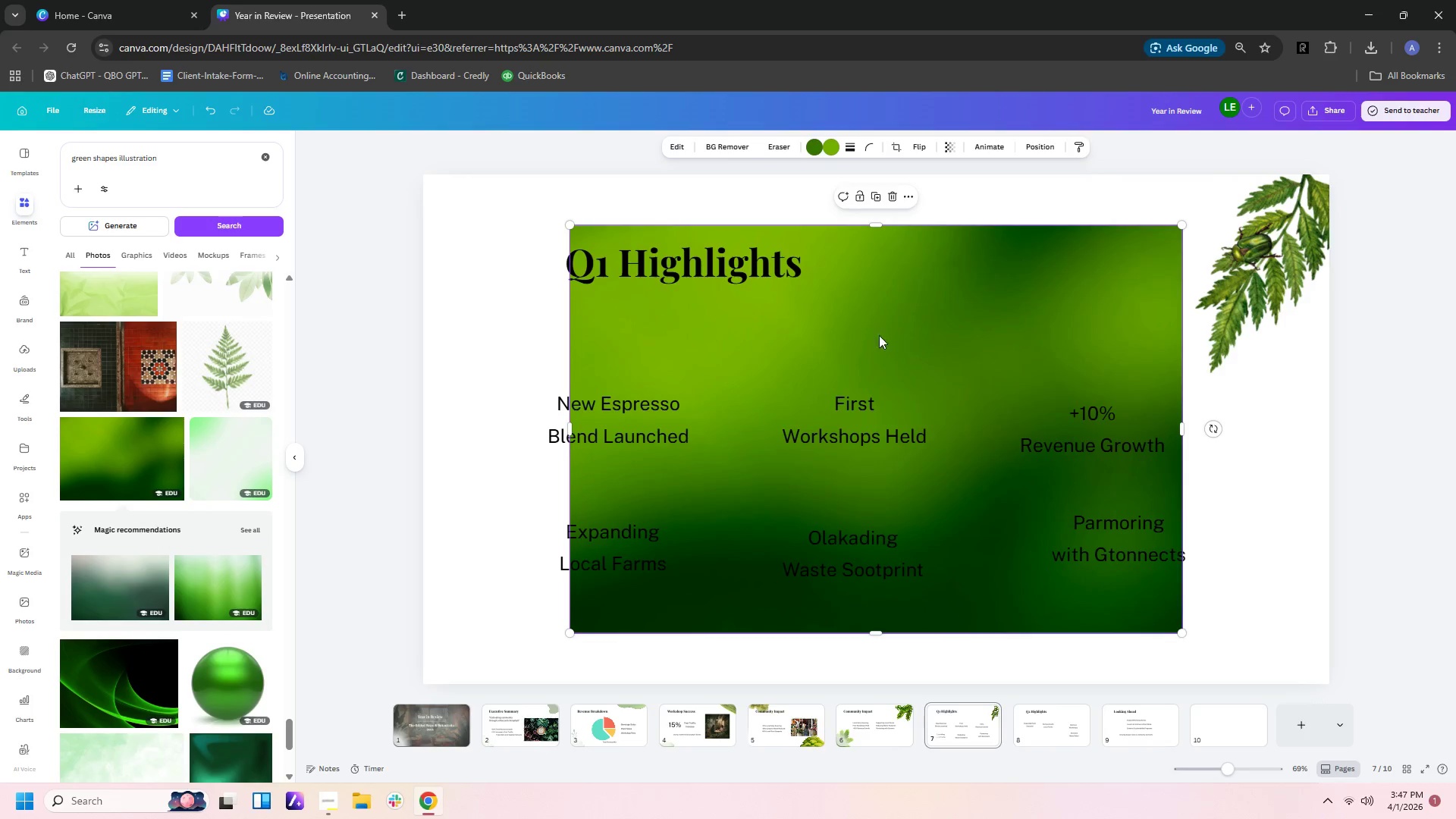 
left_click_drag(start_coordinate=[1045, 266], to_coordinate=[895, 344])
 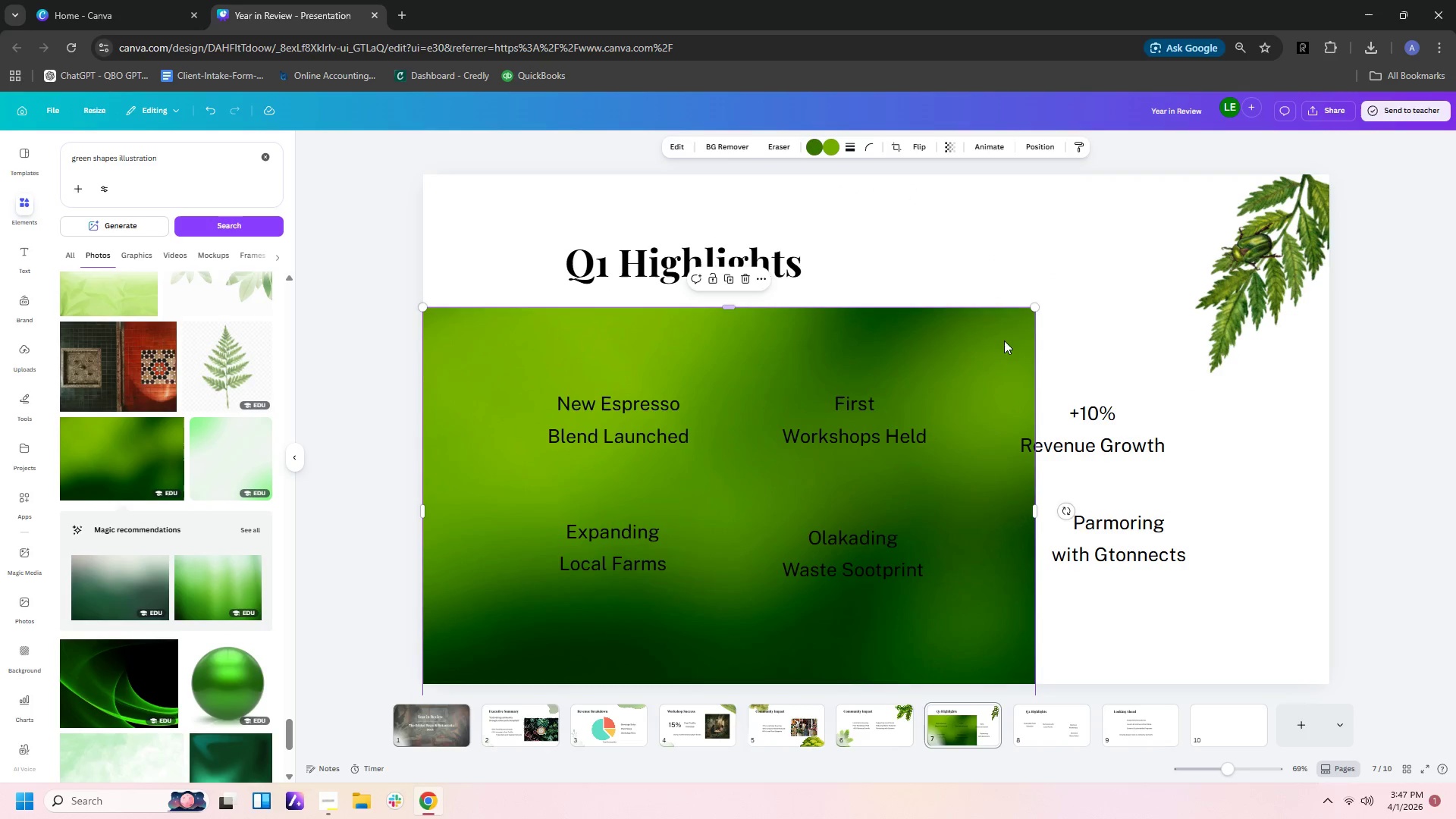 
left_click_drag(start_coordinate=[990, 354], to_coordinate=[1015, 349])
 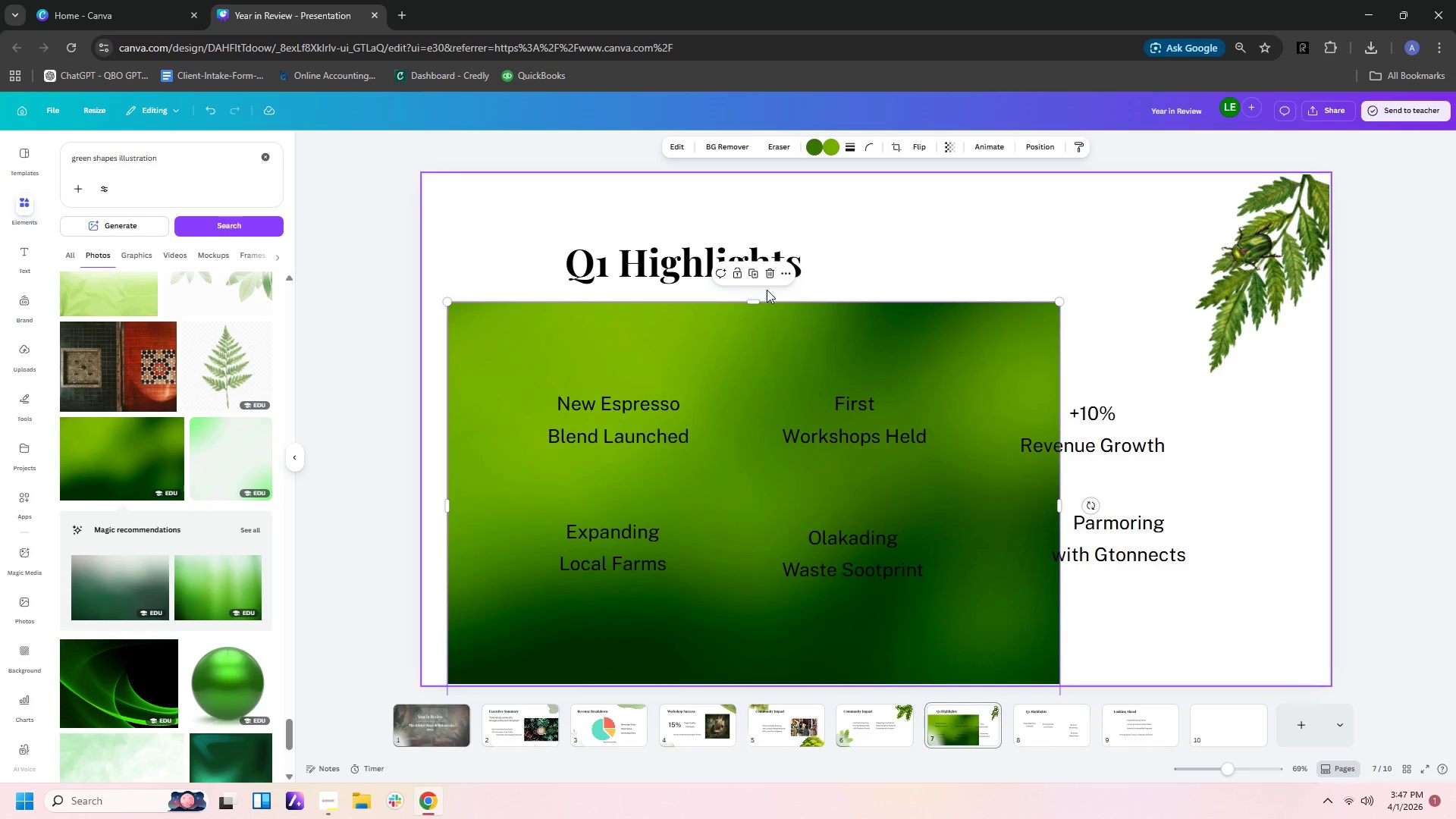 
left_click([770, 279])
 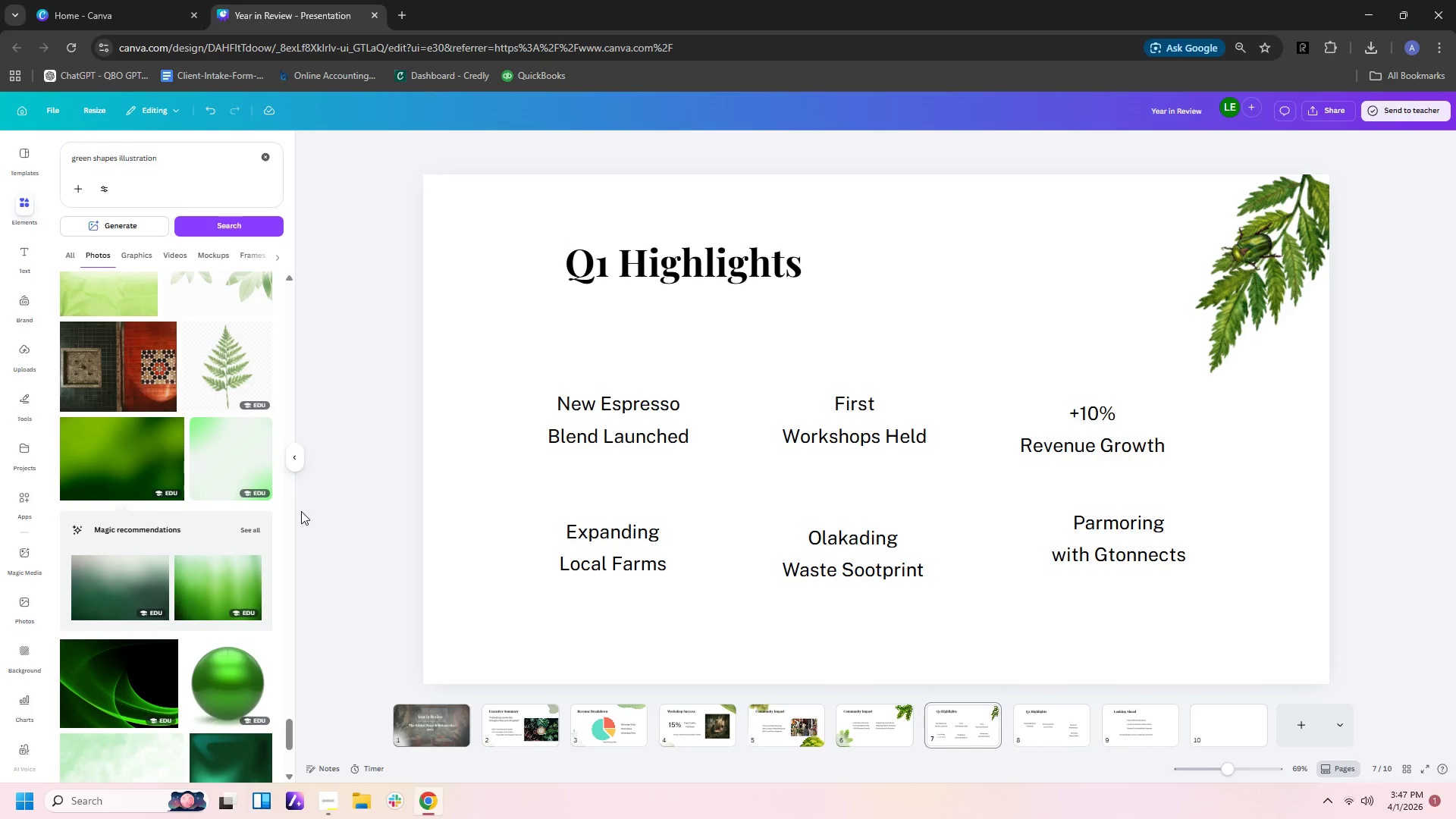 
scroll: coordinate [196, 588], scroll_direction: down, amount: 5.0
 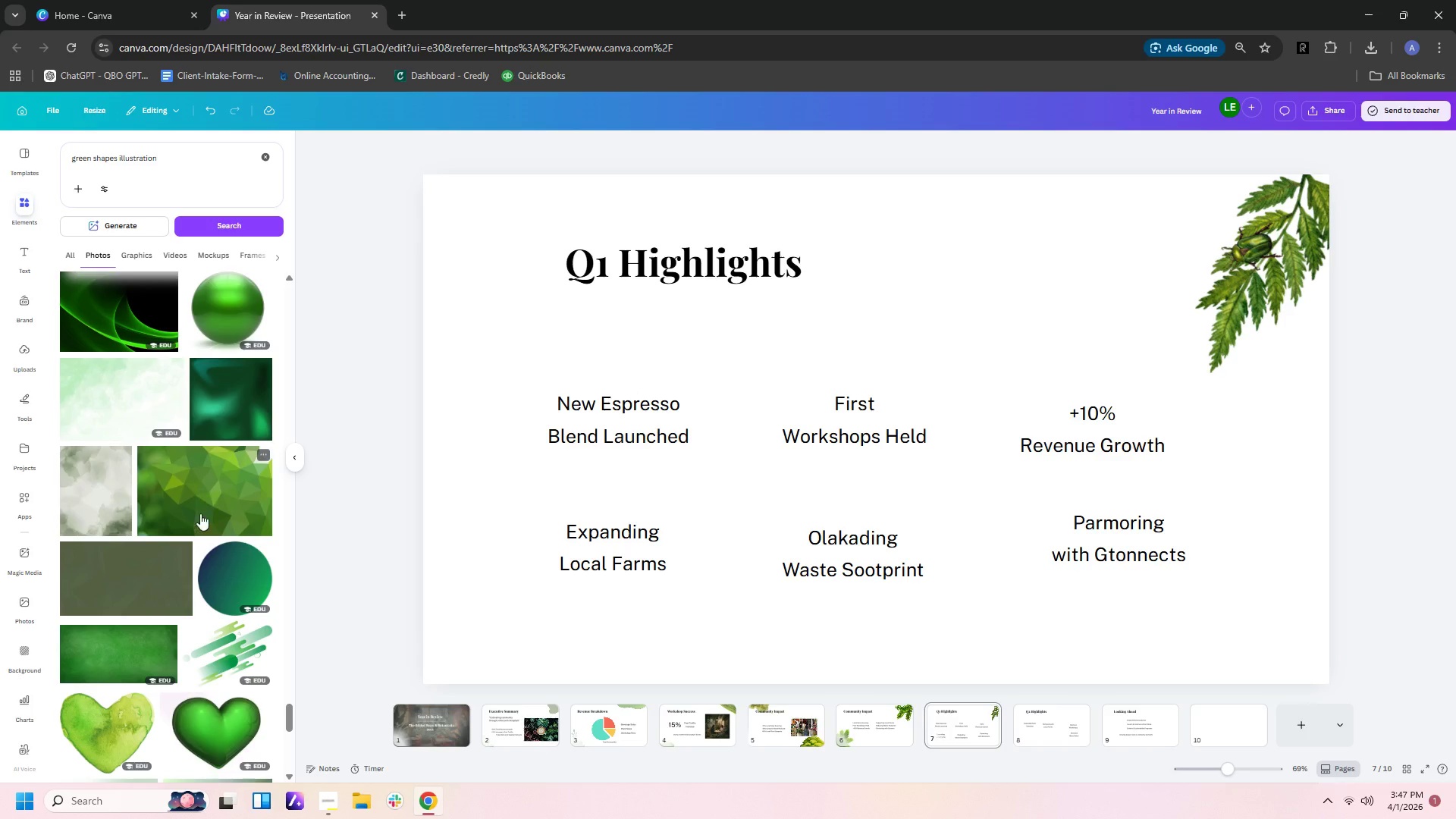 
left_click([204, 475])
 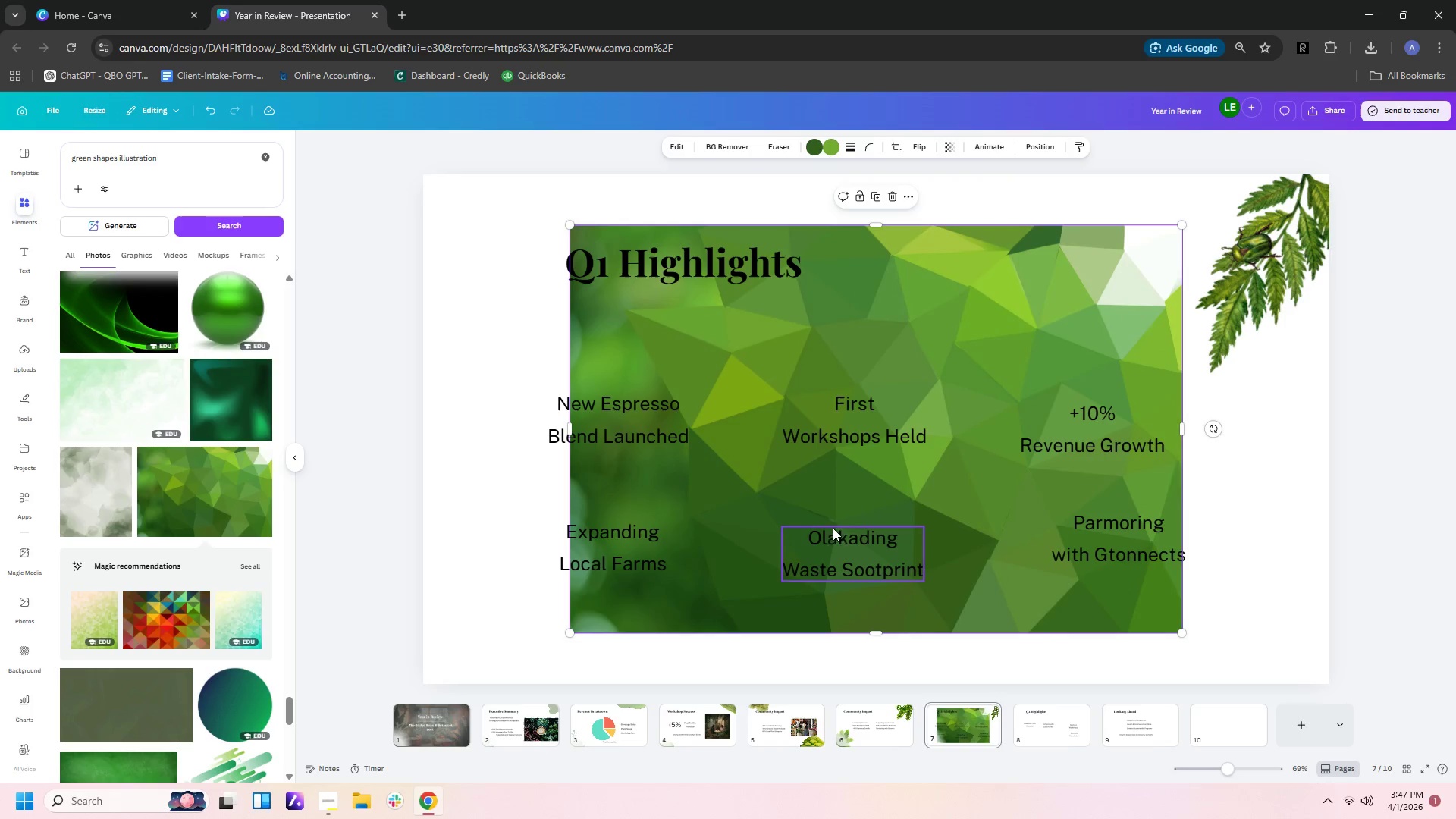 
left_click([888, 197])
 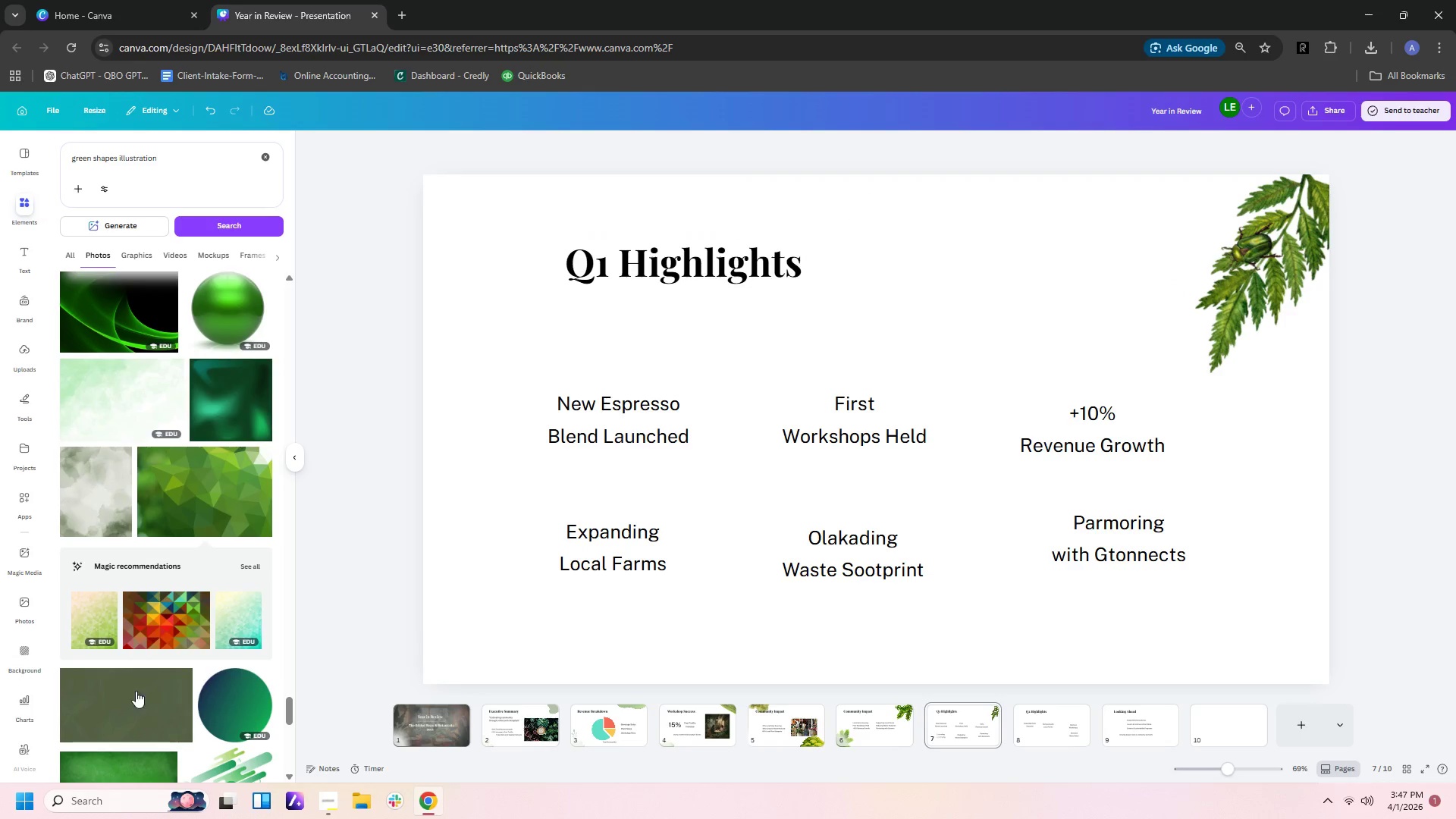 
scroll: coordinate [177, 709], scroll_direction: down, amount: 4.0
 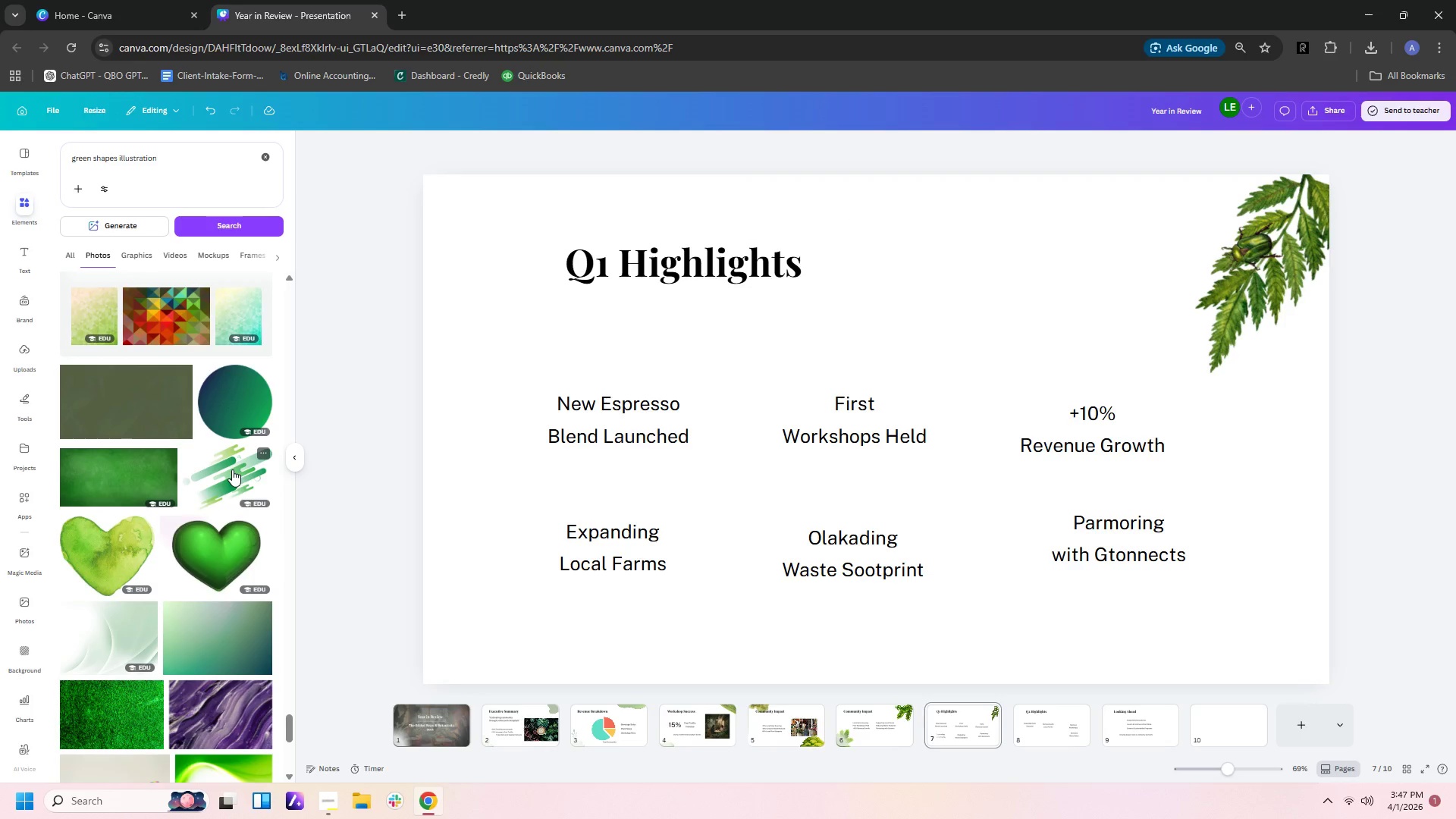 
left_click([217, 473])
 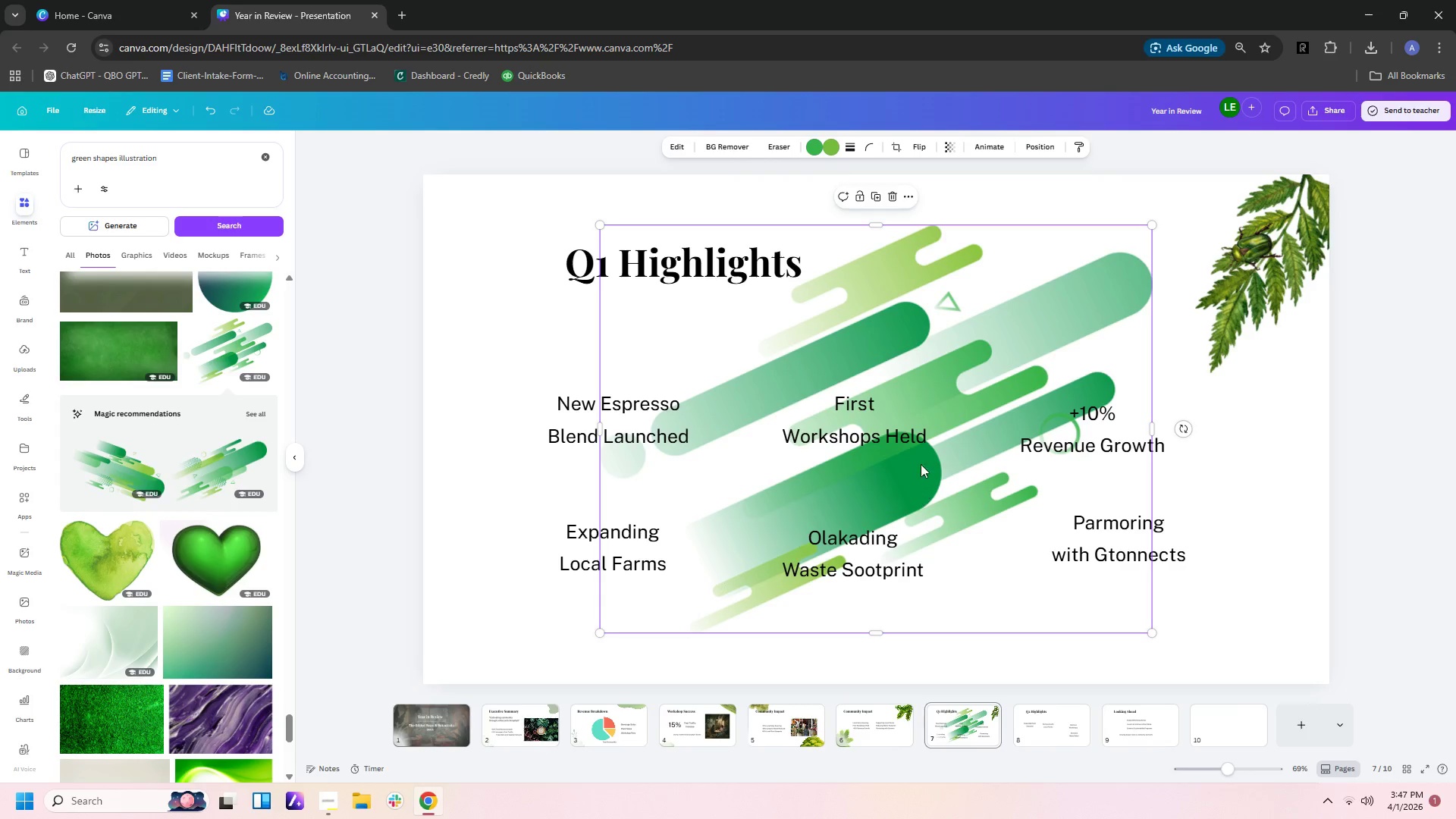 
left_click_drag(start_coordinate=[921, 441], to_coordinate=[927, 439])
 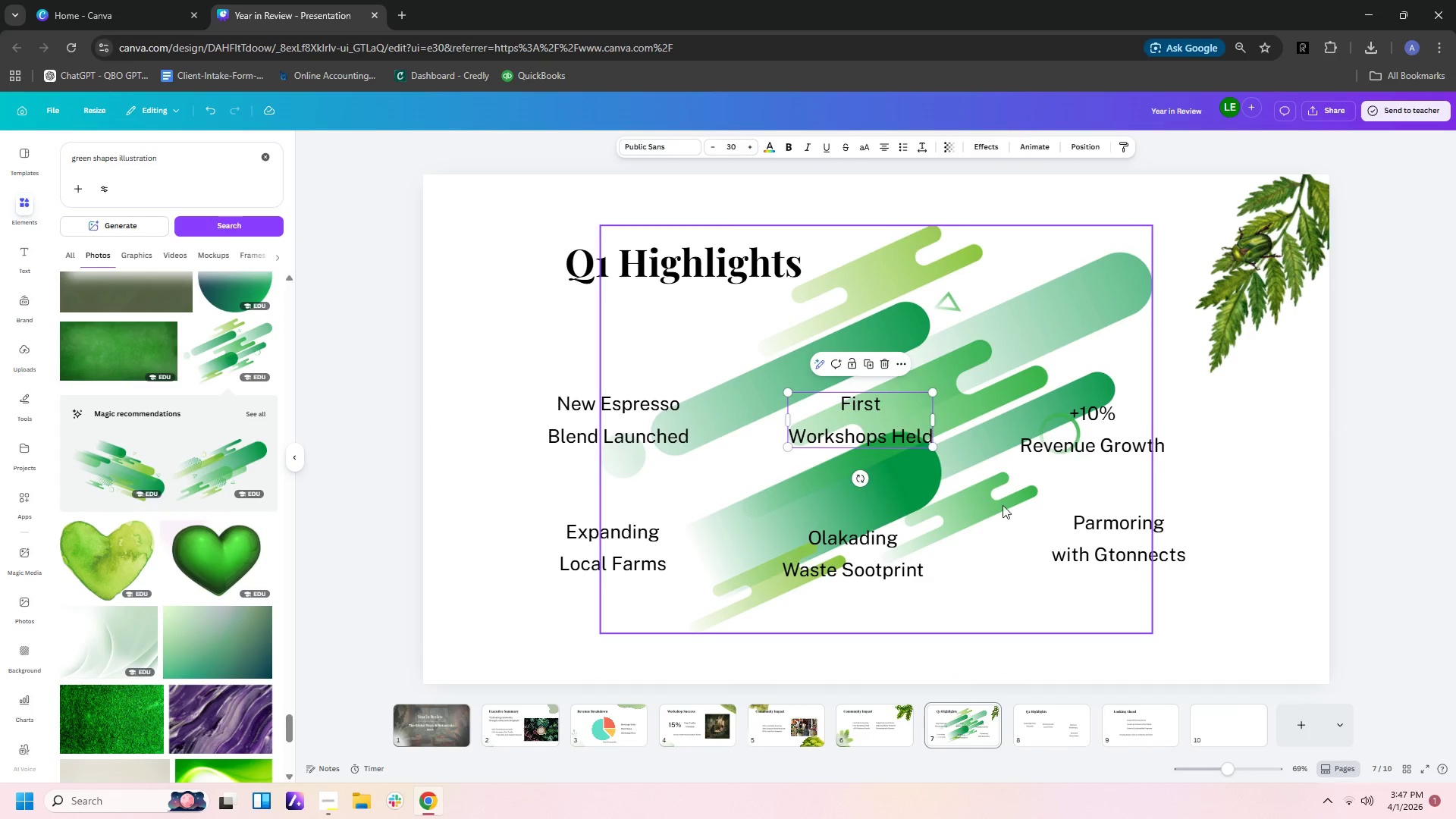 
left_click([1004, 506])
 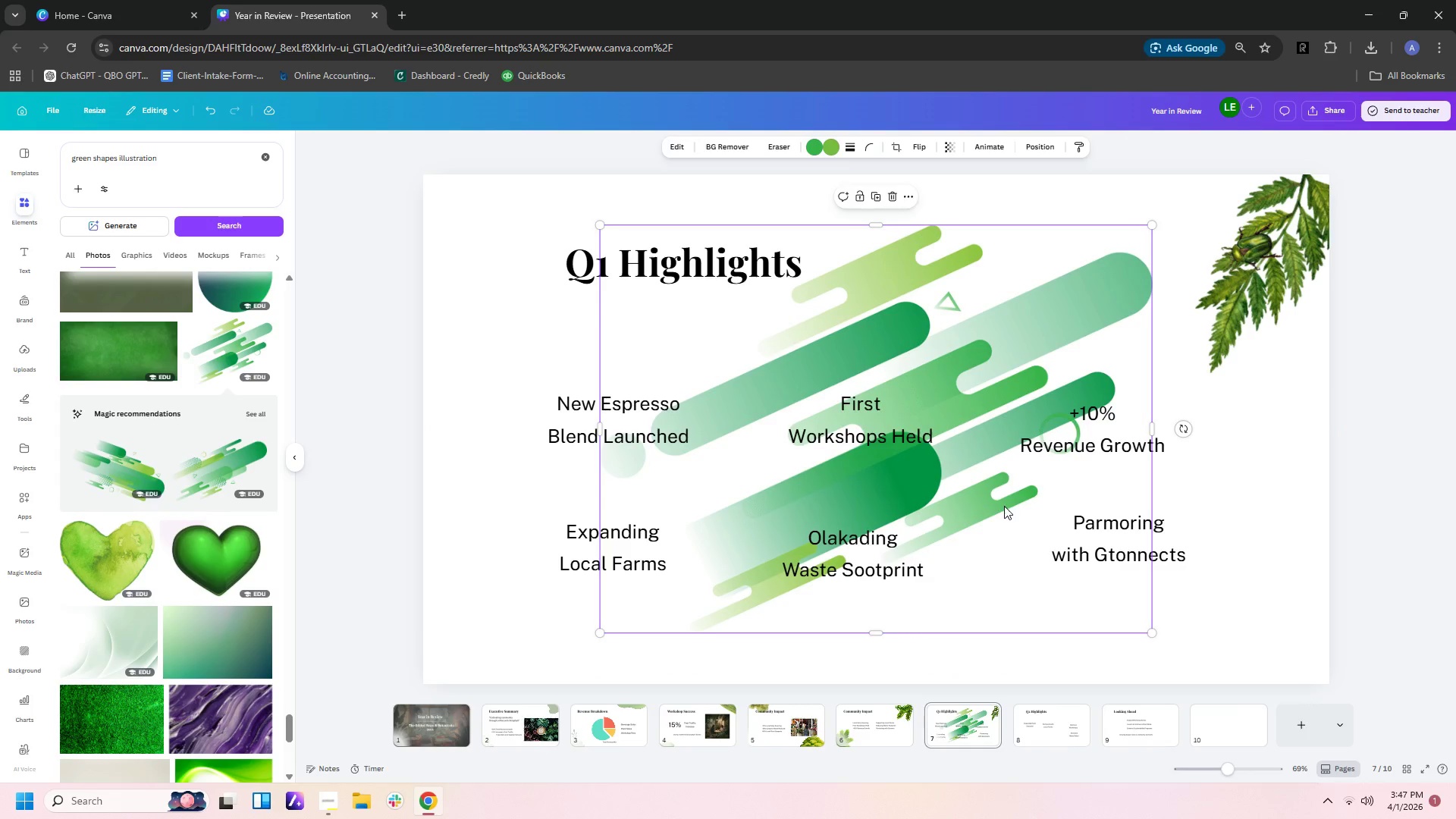 
left_click_drag(start_coordinate=[1004, 506], to_coordinate=[976, 560])
 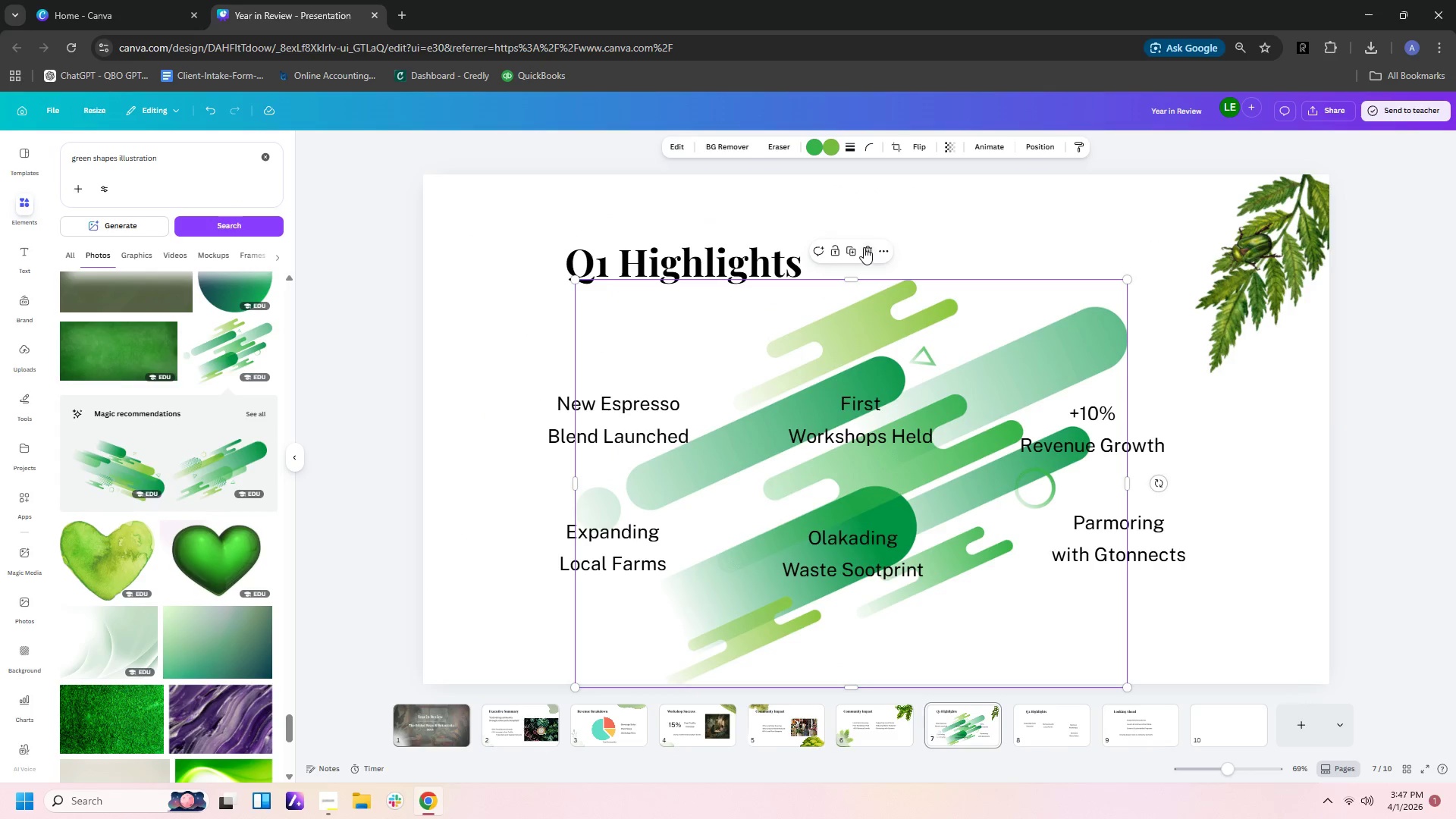 
left_click([863, 246])
 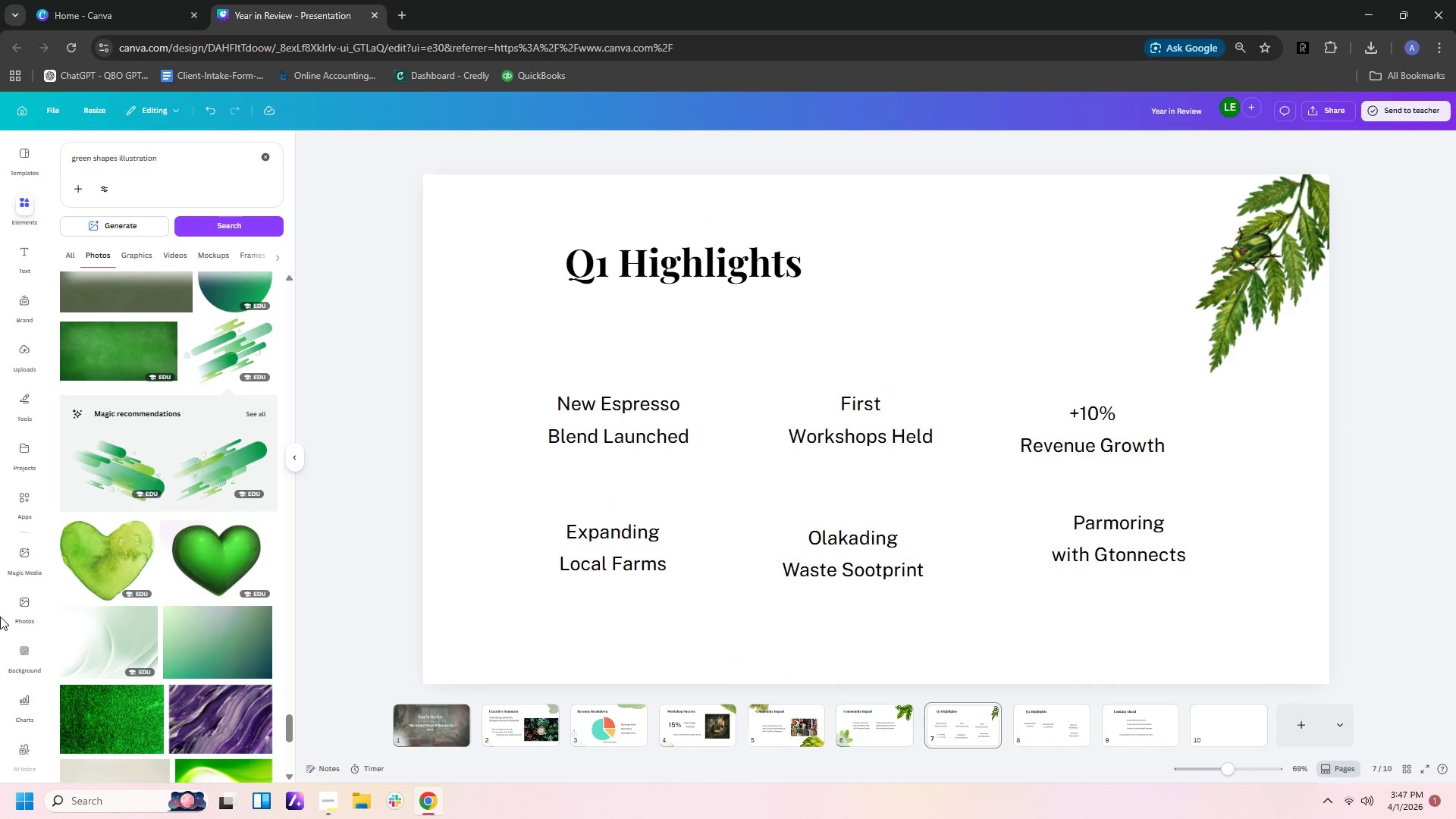 
scroll: coordinate [195, 617], scroll_direction: down, amount: 5.0
 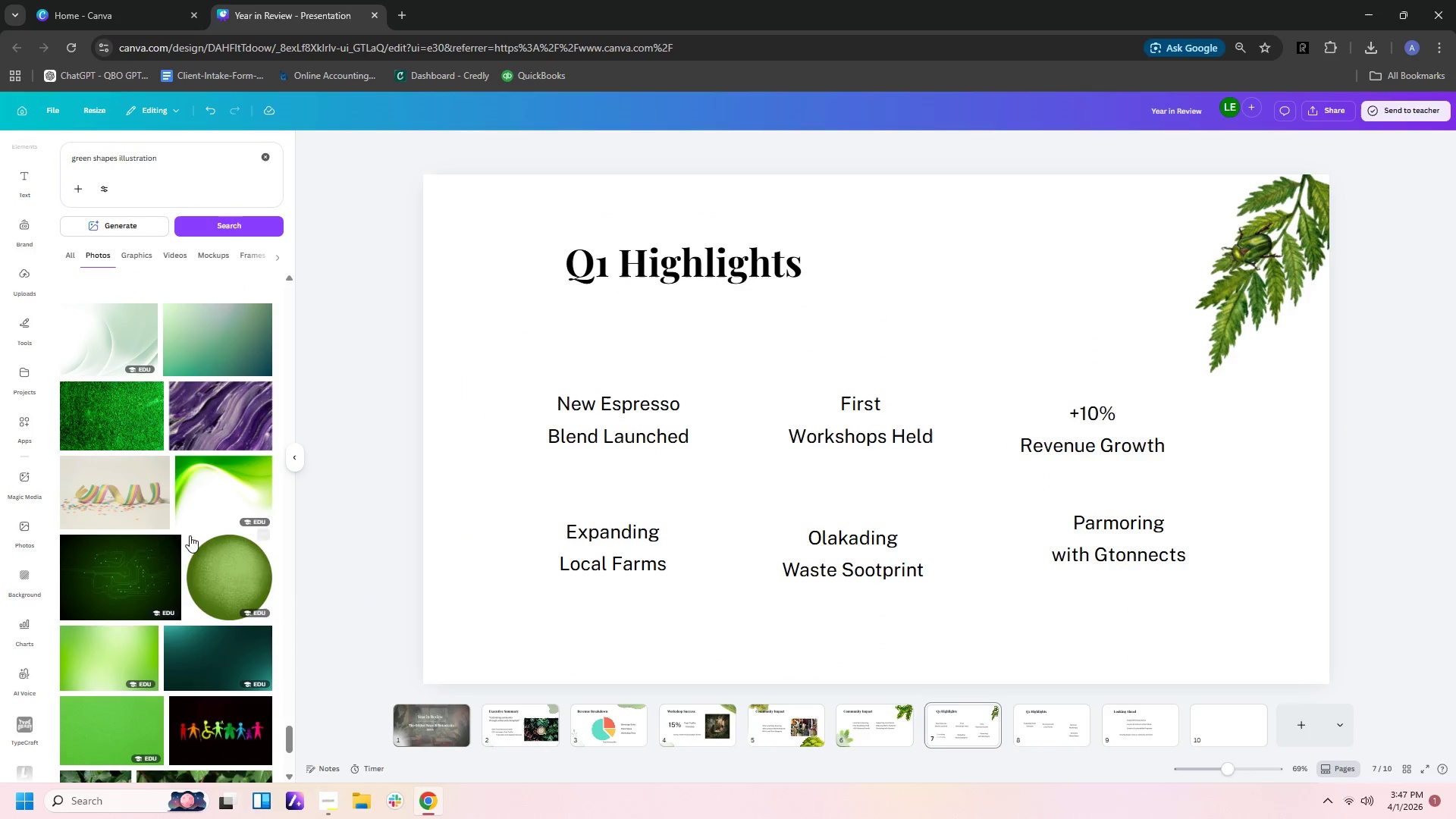 
left_click([216, 507])
 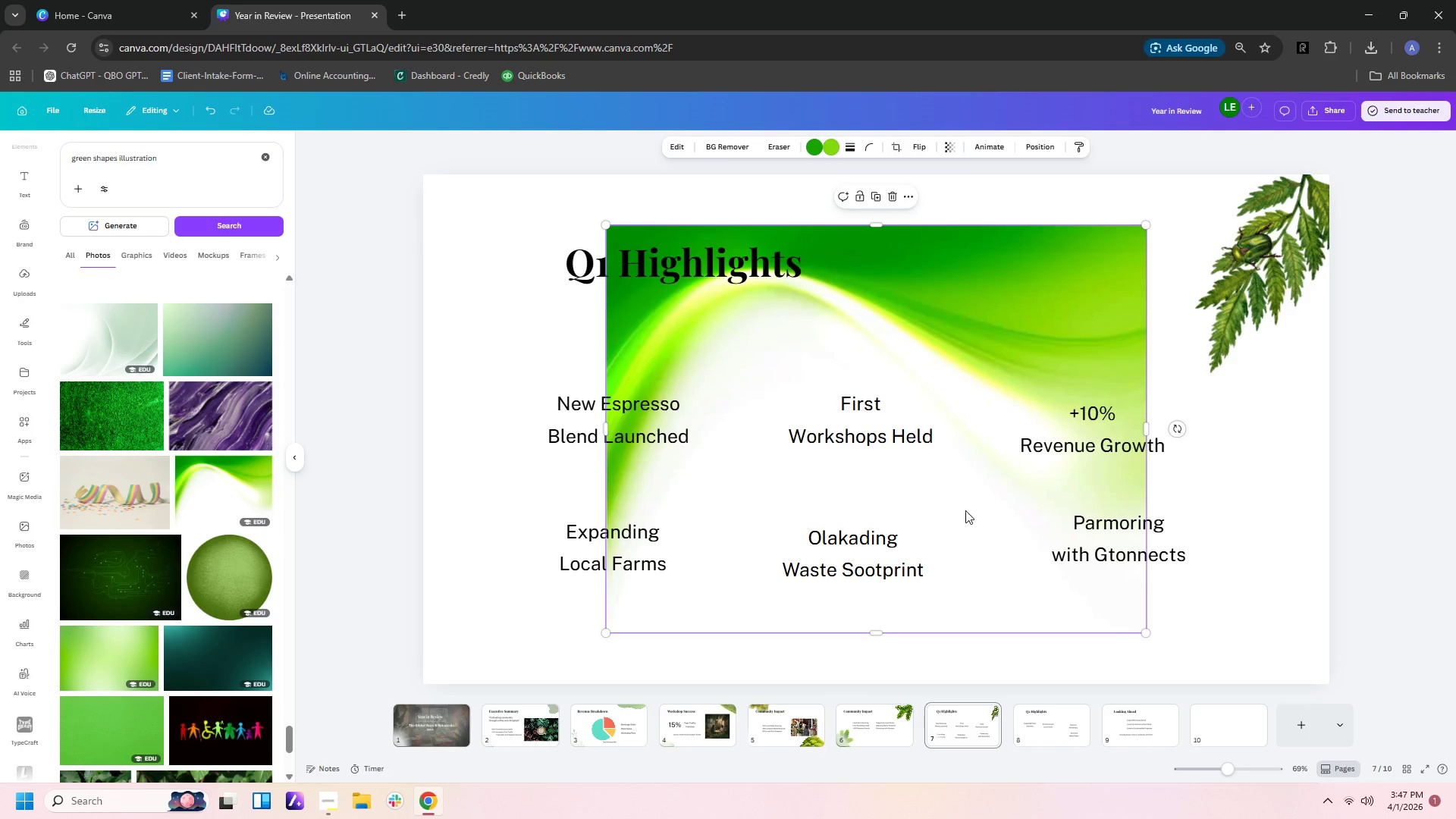 
left_click_drag(start_coordinate=[974, 514], to_coordinate=[793, 465])
 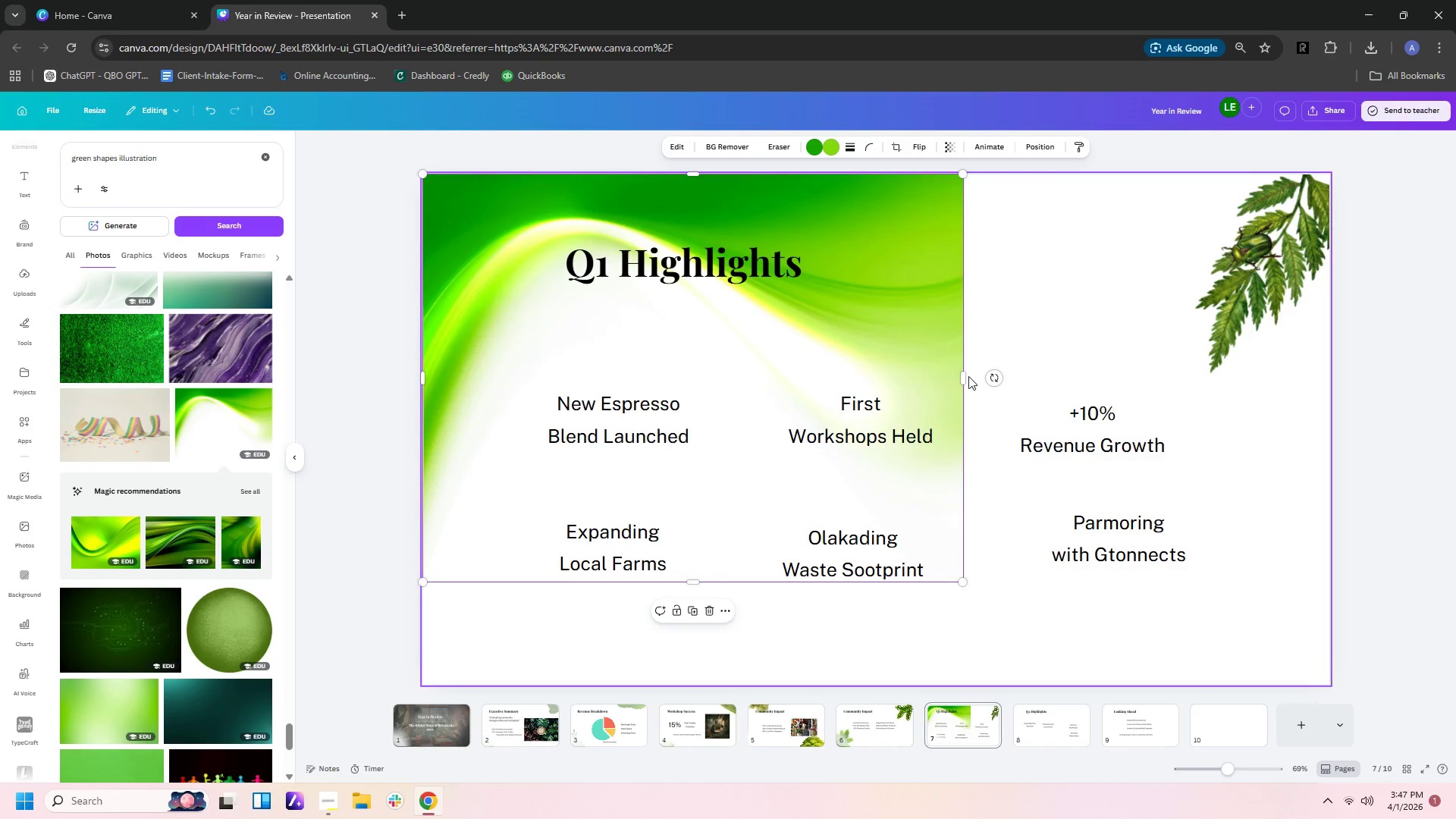 
left_click_drag(start_coordinate=[966, 376], to_coordinate=[1329, 381])
 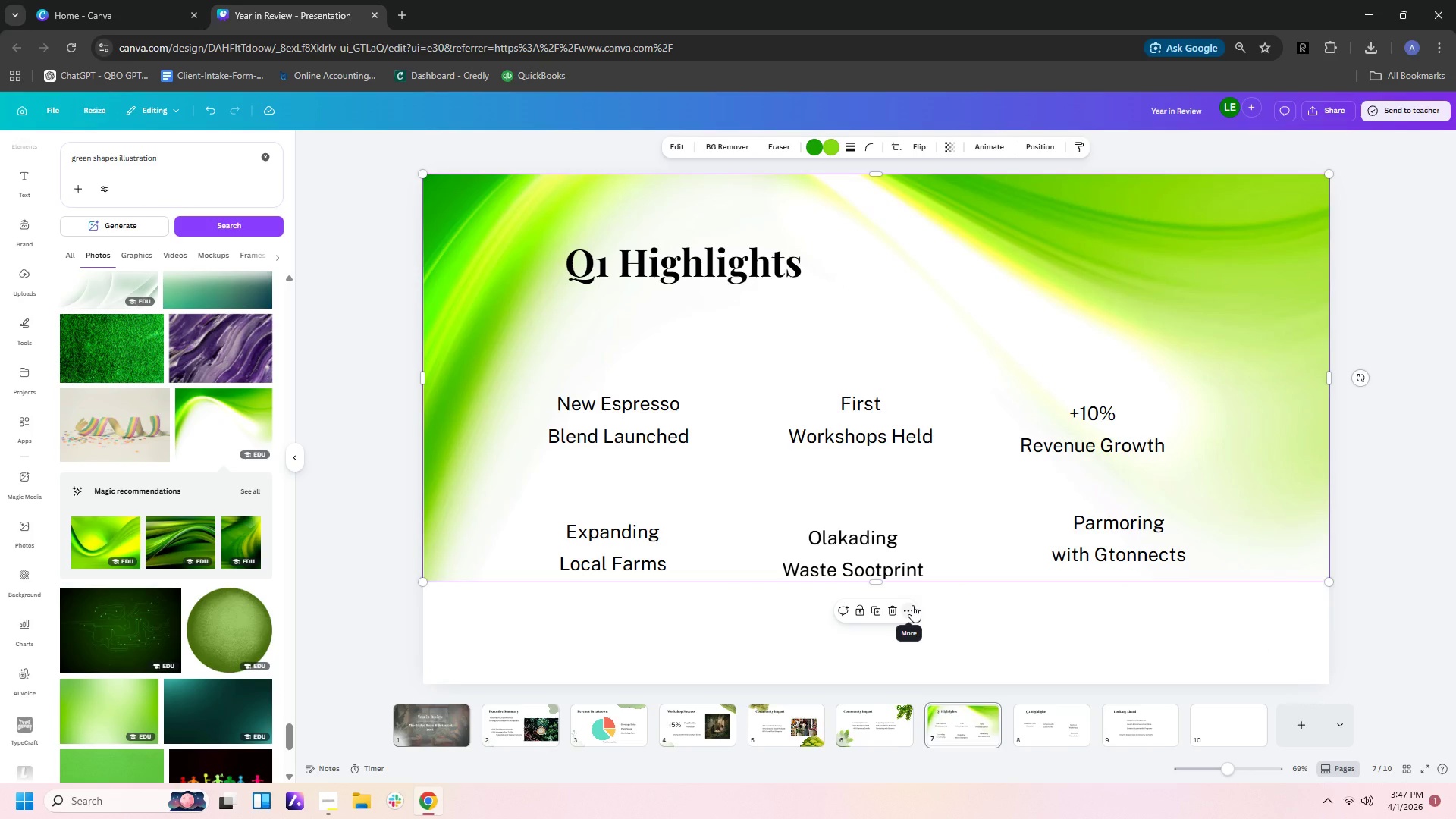 
wait(16.52)
 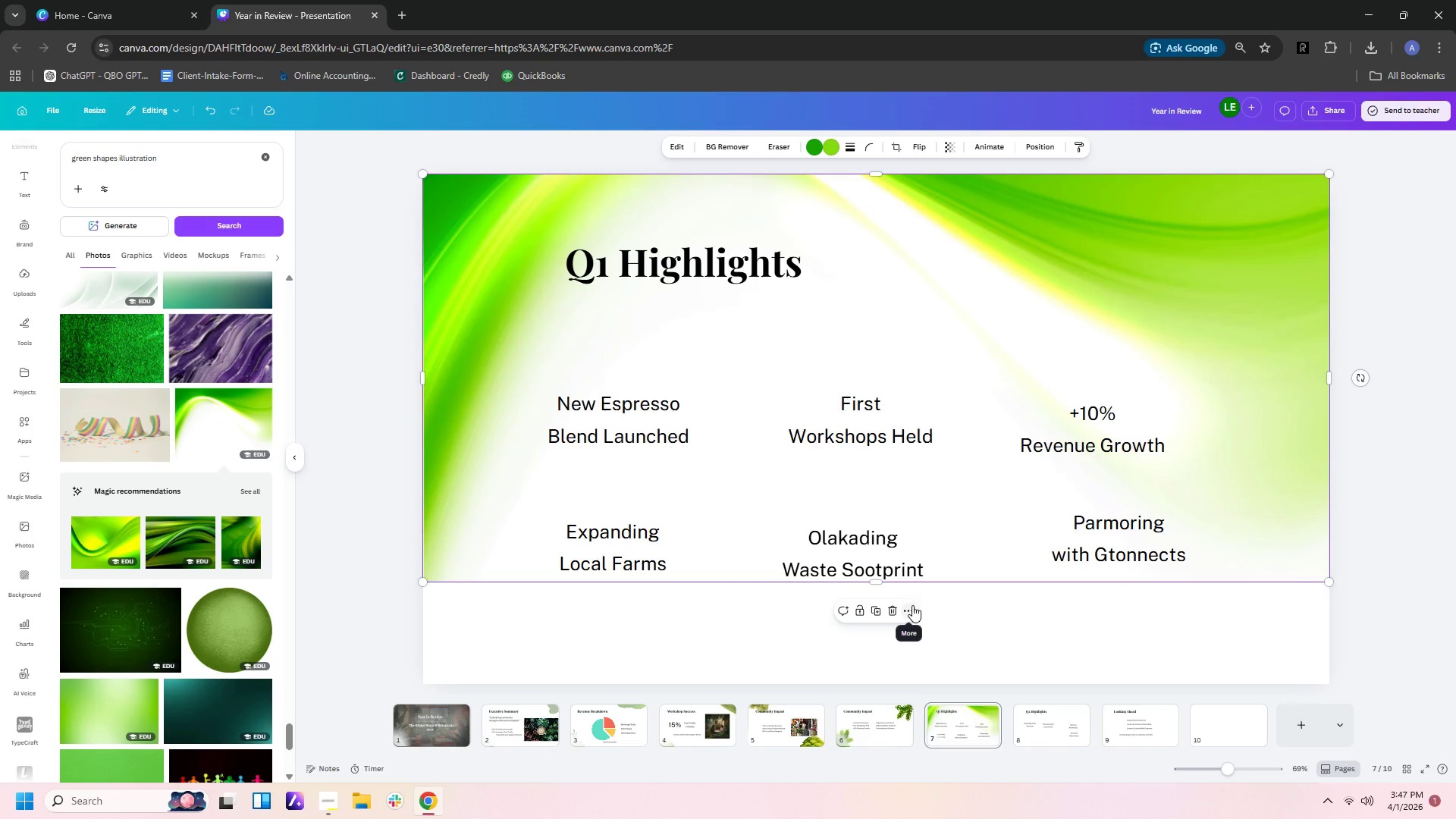 
left_click_drag(start_coordinate=[876, 580], to_coordinate=[897, 683])
 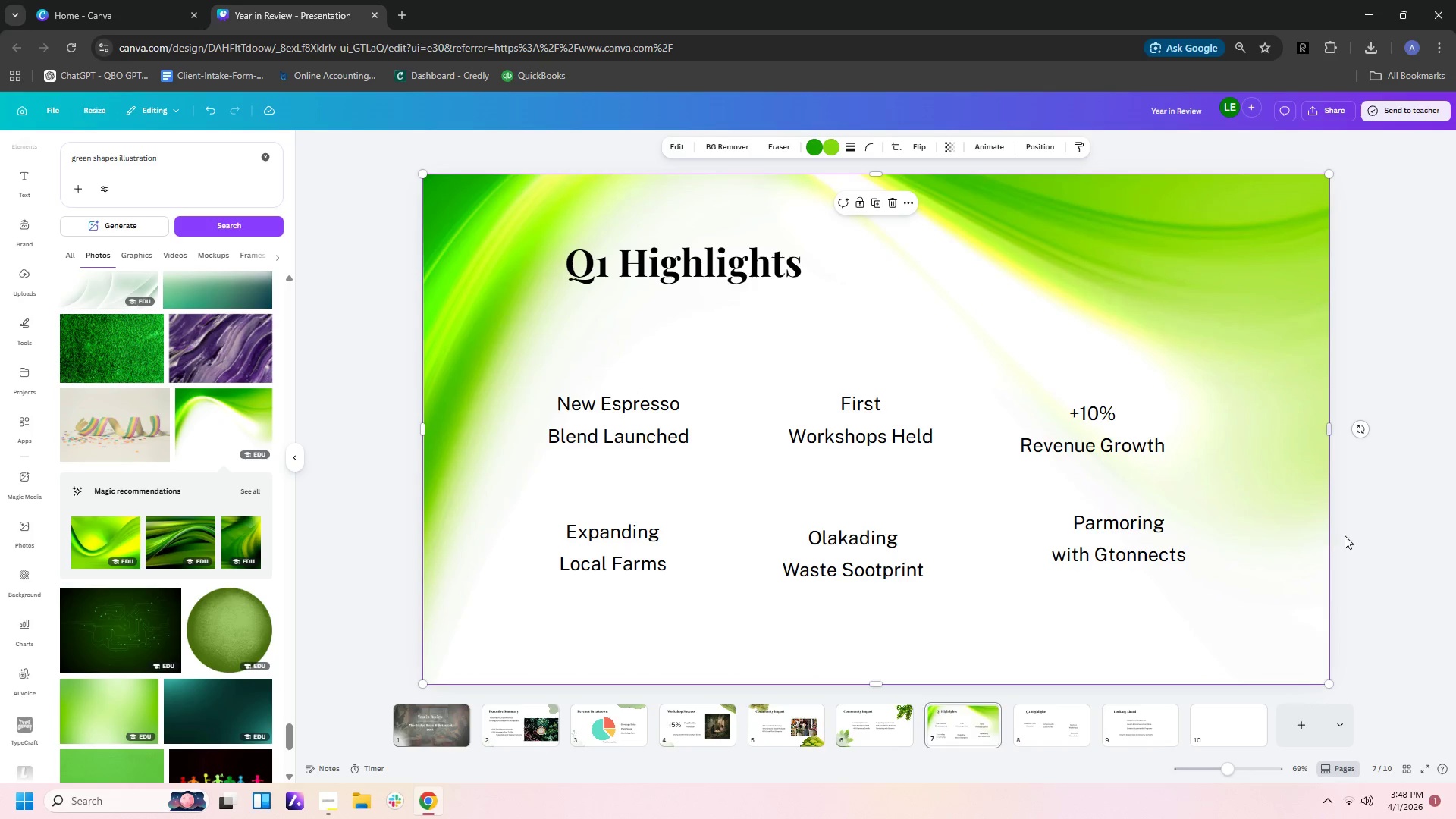 
left_click_drag(start_coordinate=[1360, 539], to_coordinate=[1375, 538])
 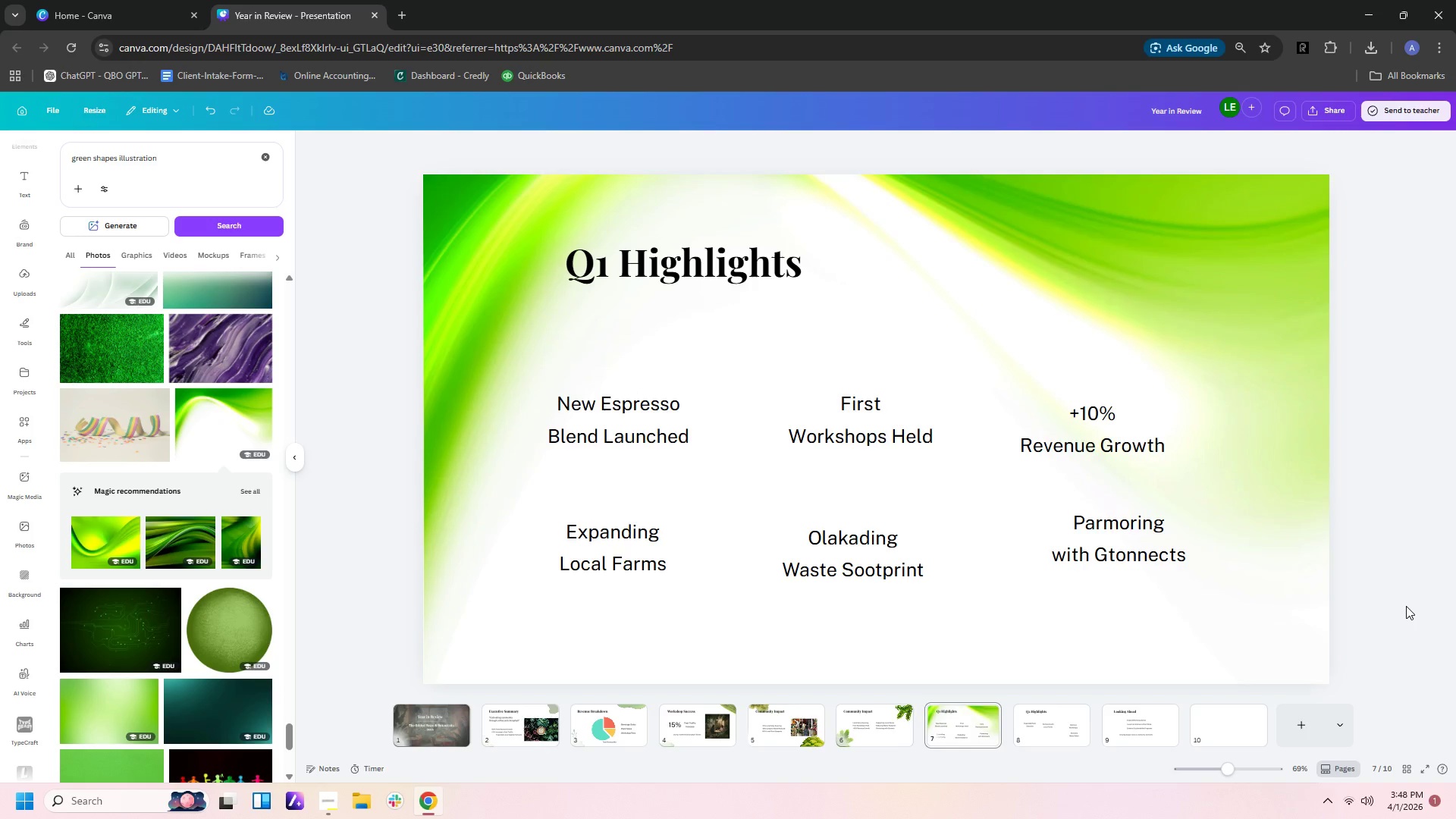 
scroll: coordinate [228, 614], scroll_direction: down, amount: 7.0
 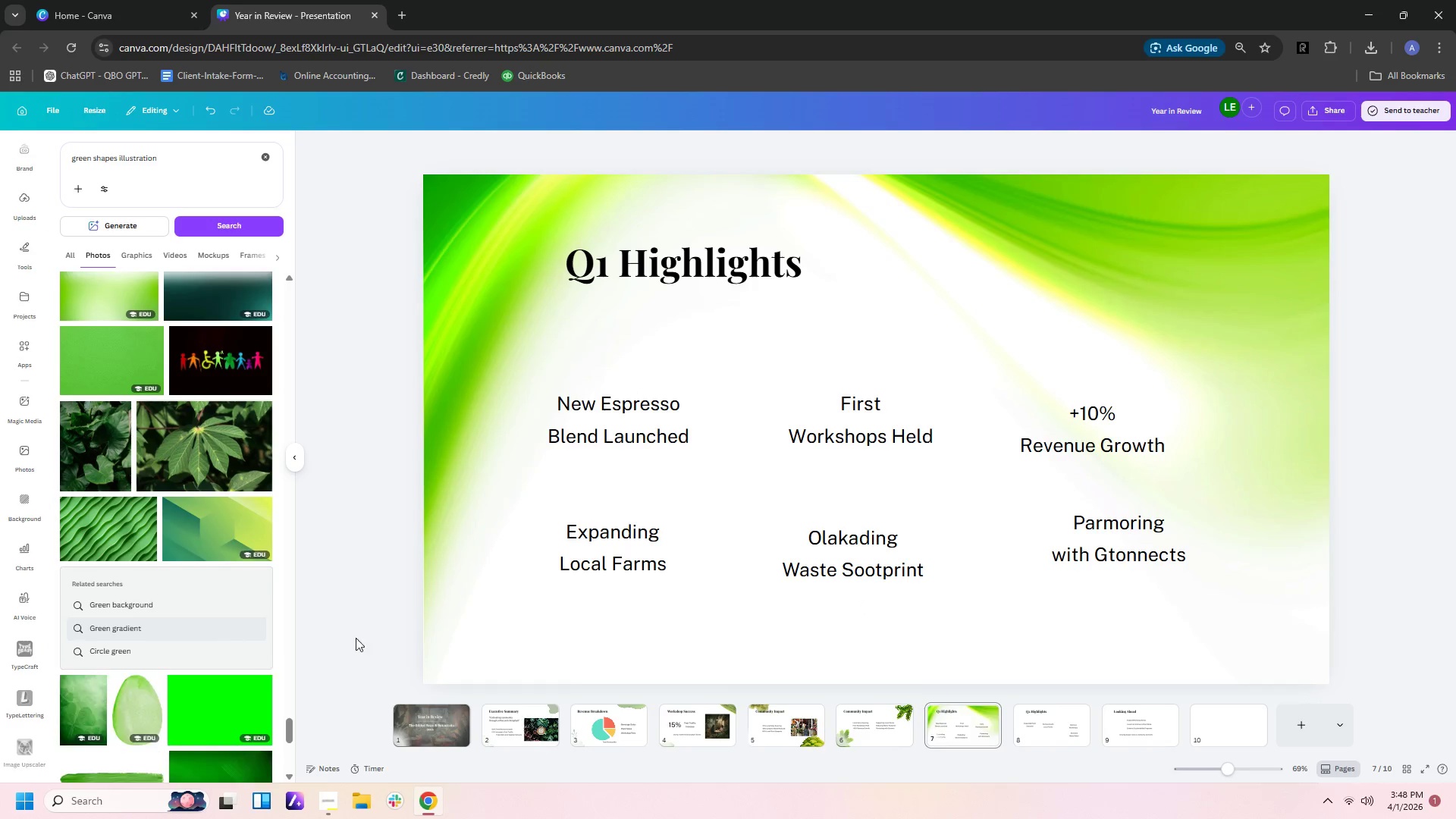 
scroll: coordinate [822, 642], scroll_direction: up, amount: 2.0
 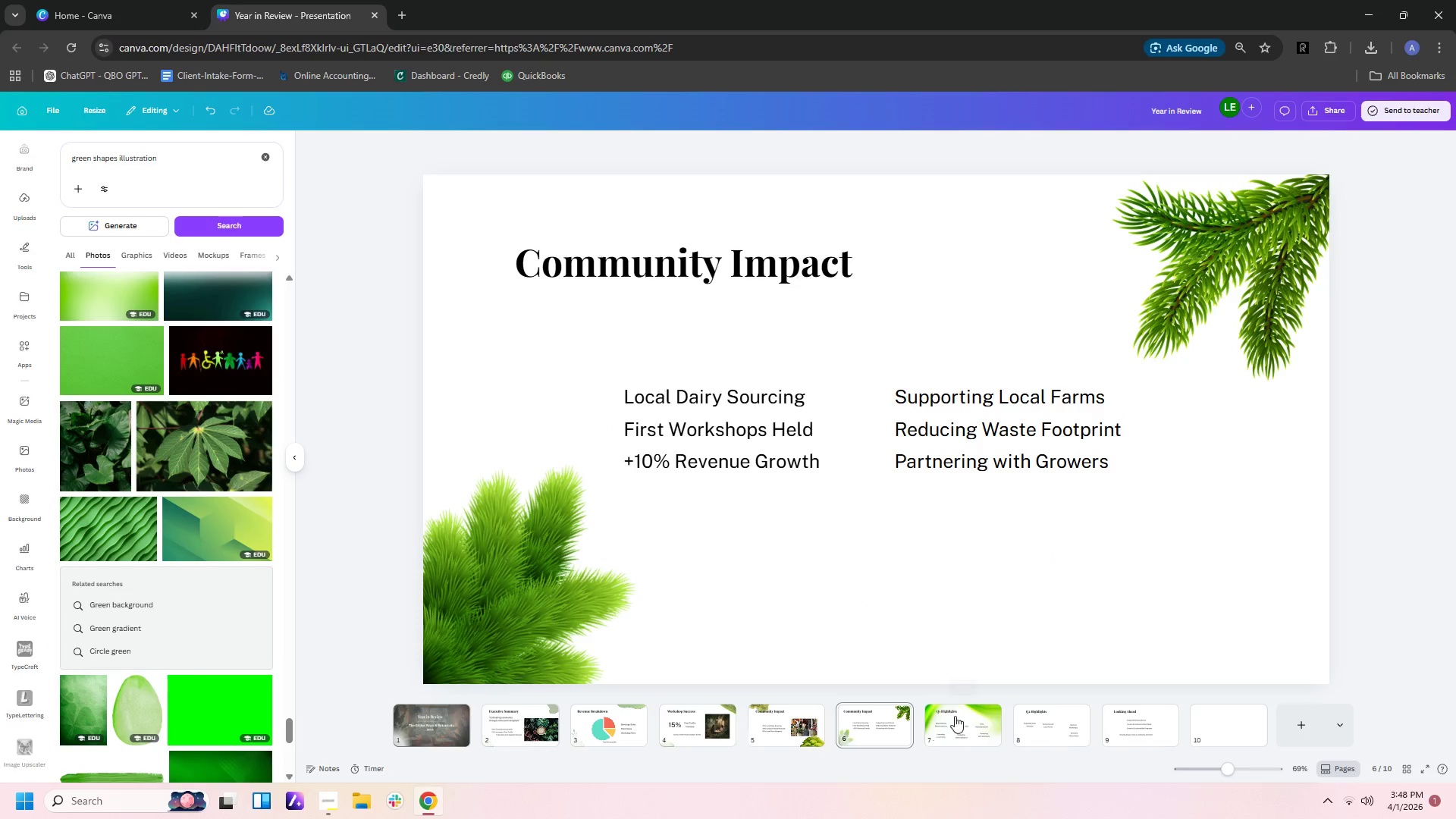 
left_click([977, 727])
 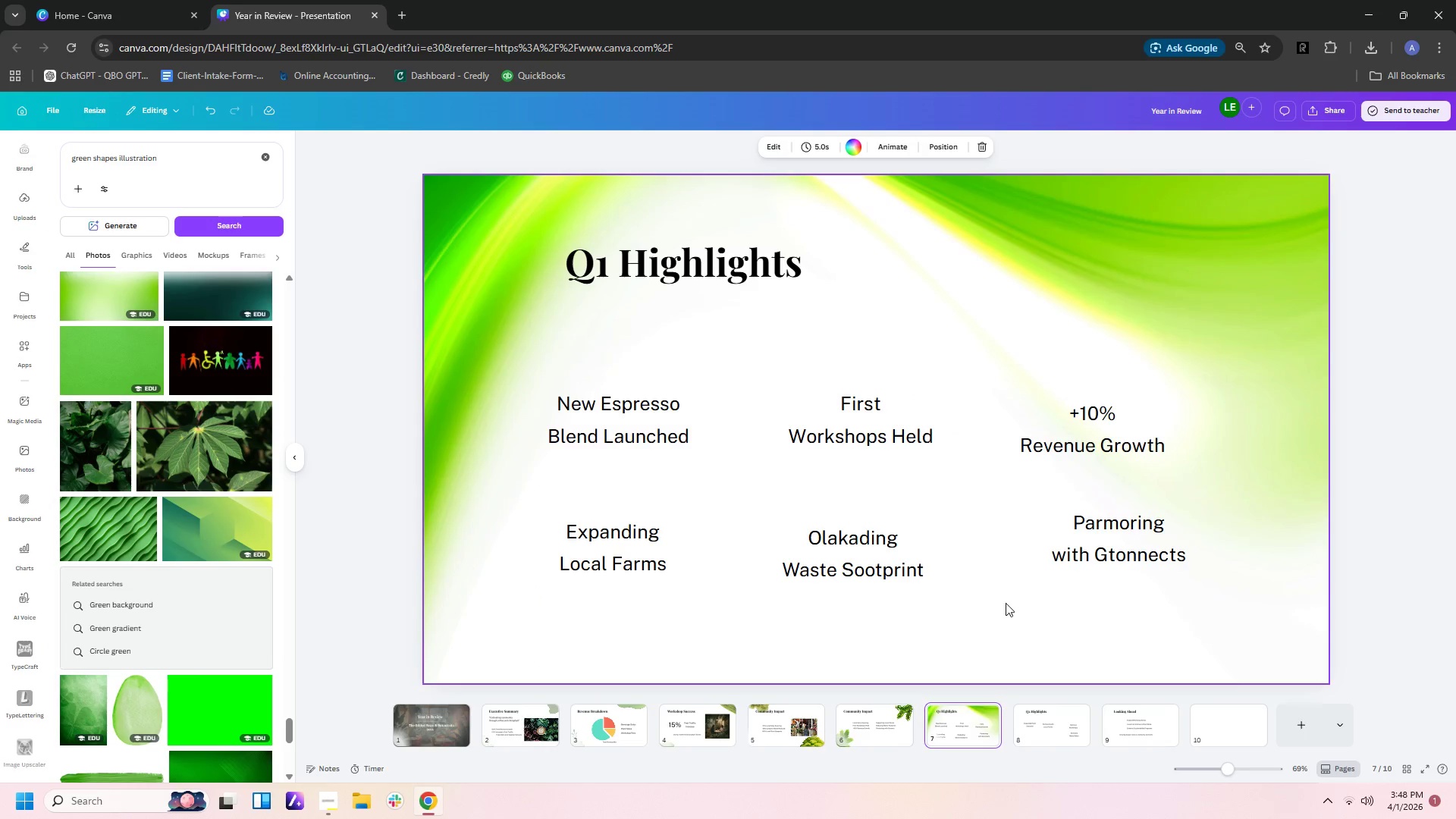 
left_click_drag(start_coordinate=[1006, 603], to_coordinate=[883, 599])
 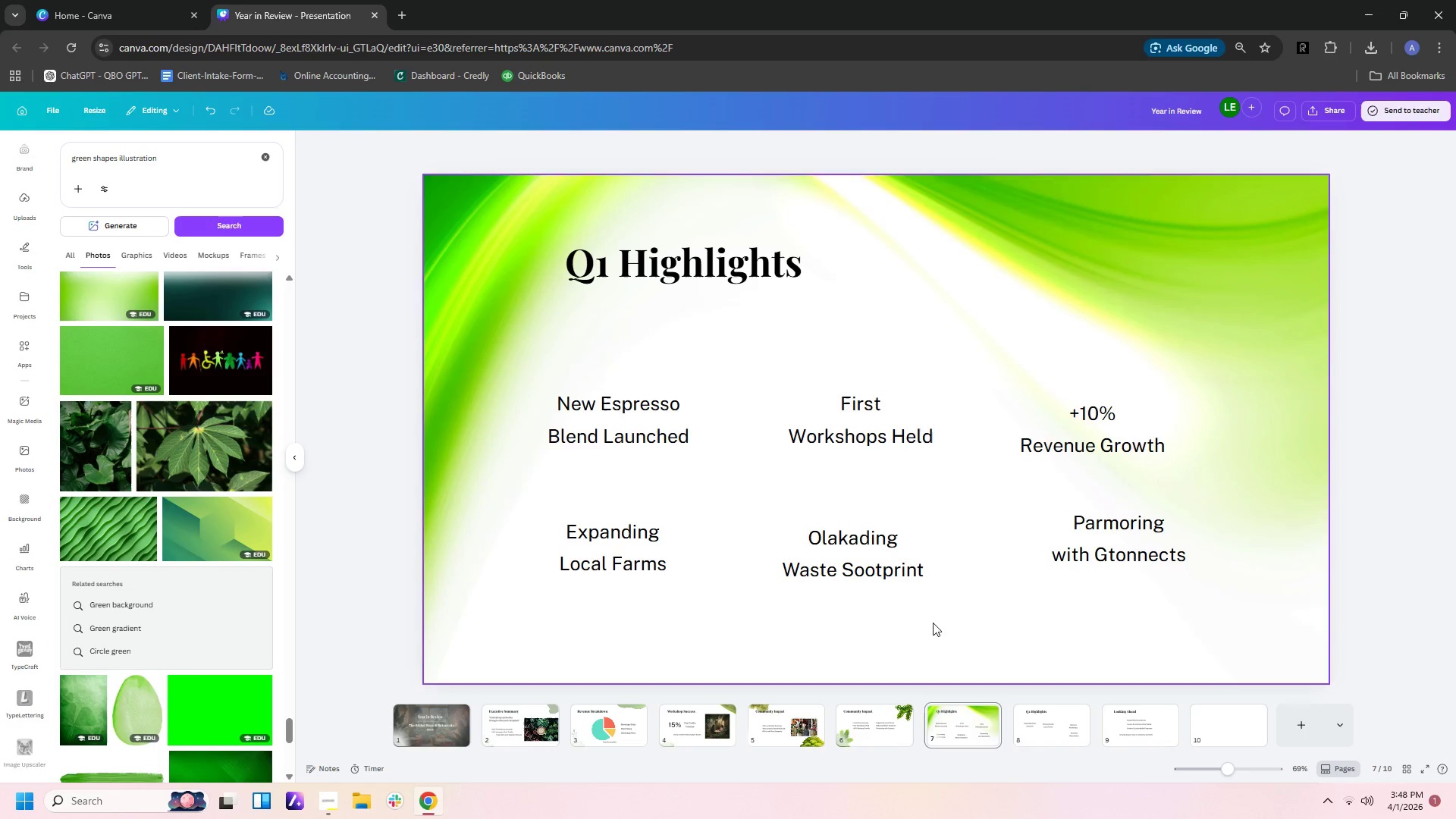 
left_click_drag(start_coordinate=[933, 623], to_coordinate=[896, 616])
 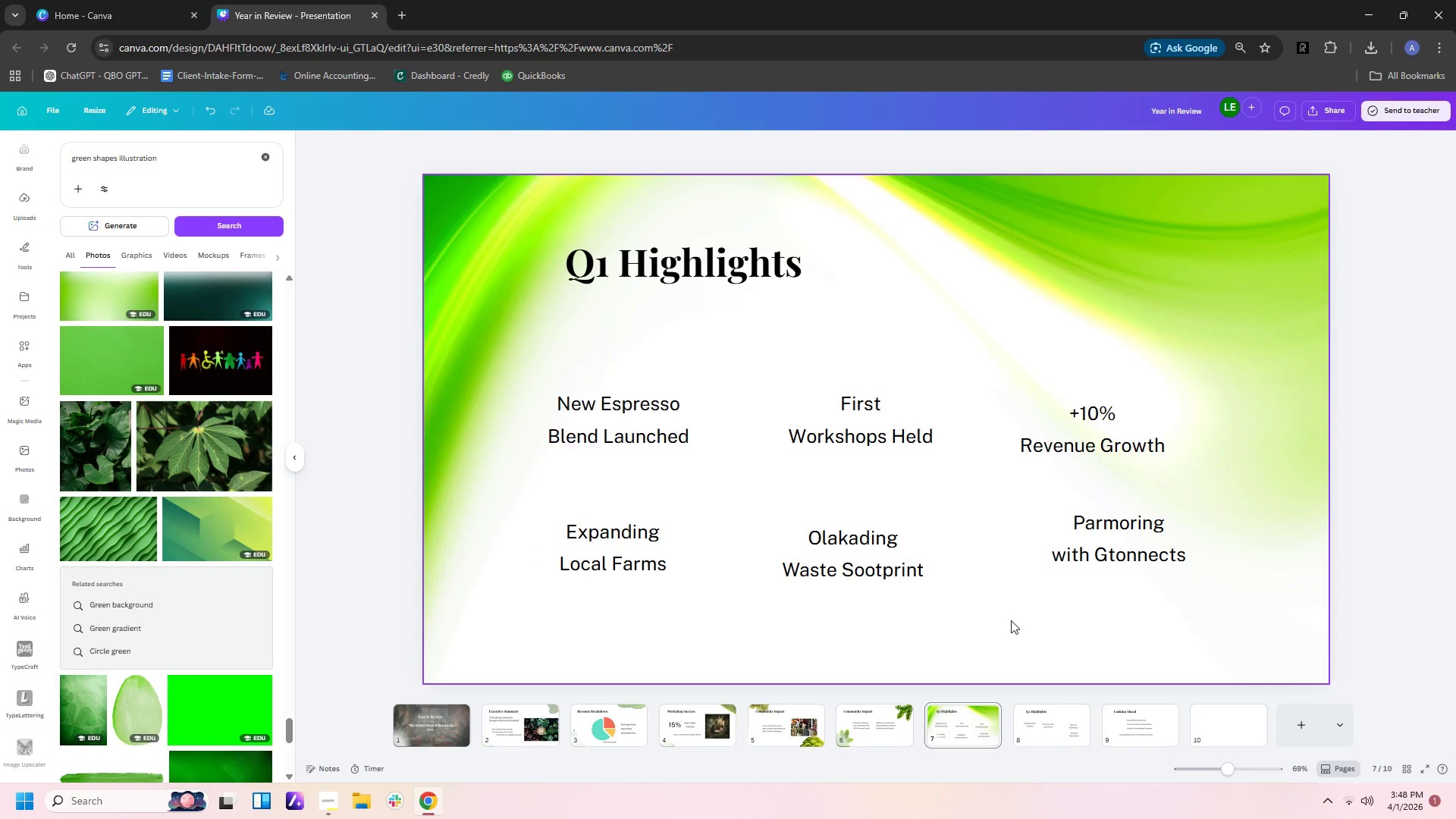 
left_click_drag(start_coordinate=[1009, 620], to_coordinate=[971, 638])
 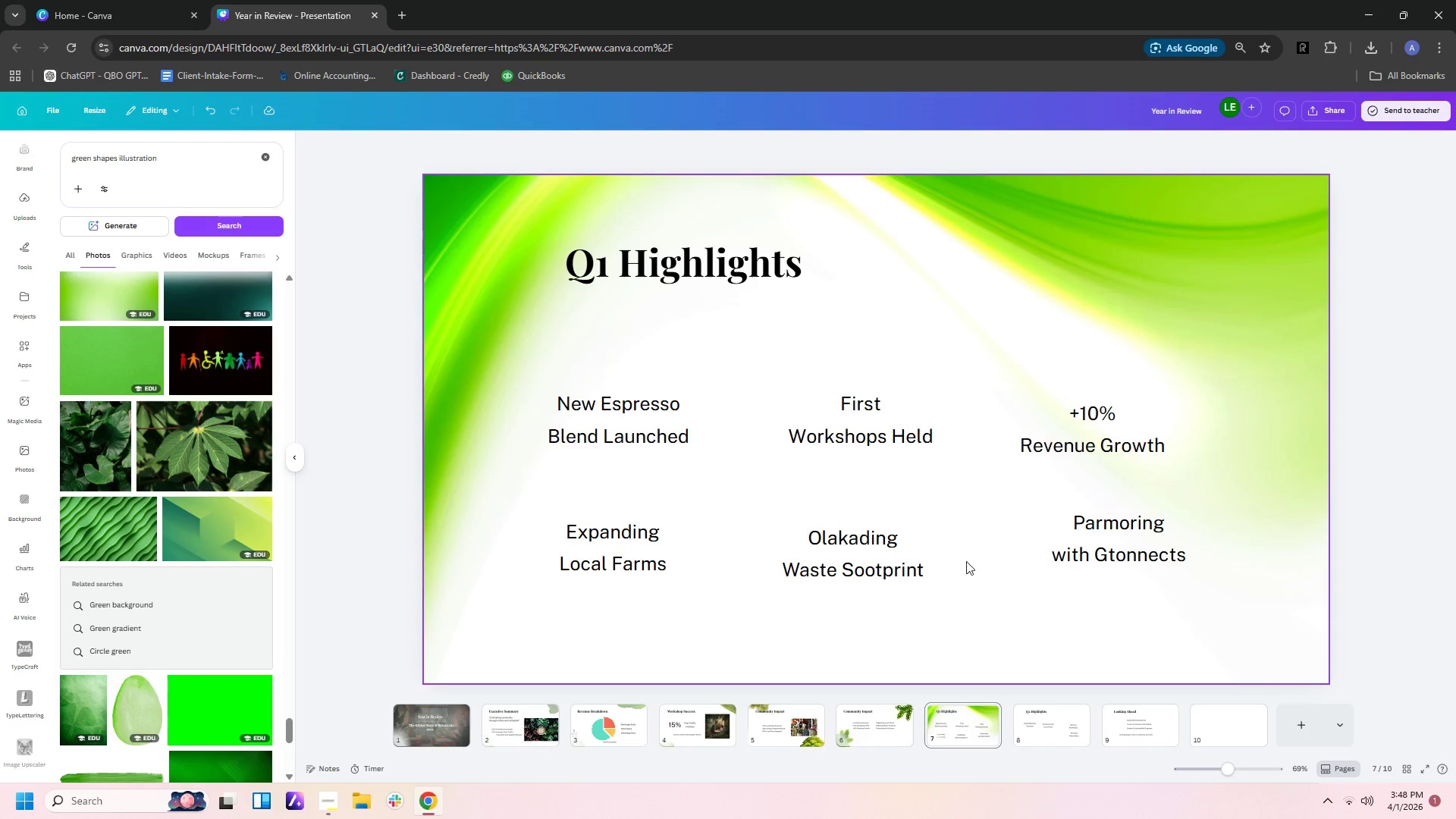 
left_click_drag(start_coordinate=[966, 560], to_coordinate=[948, 587])
 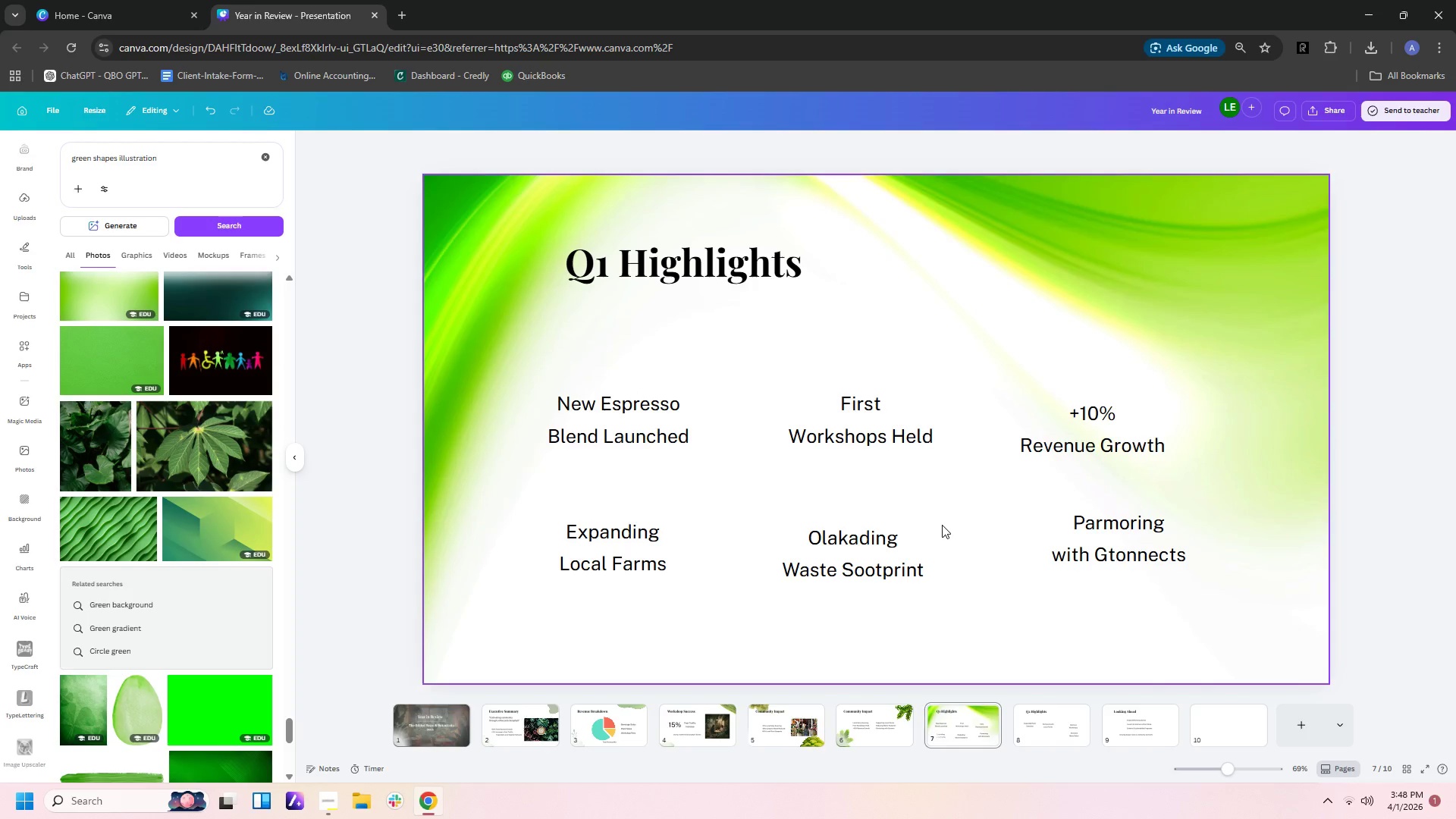 
left_click([942, 525])
 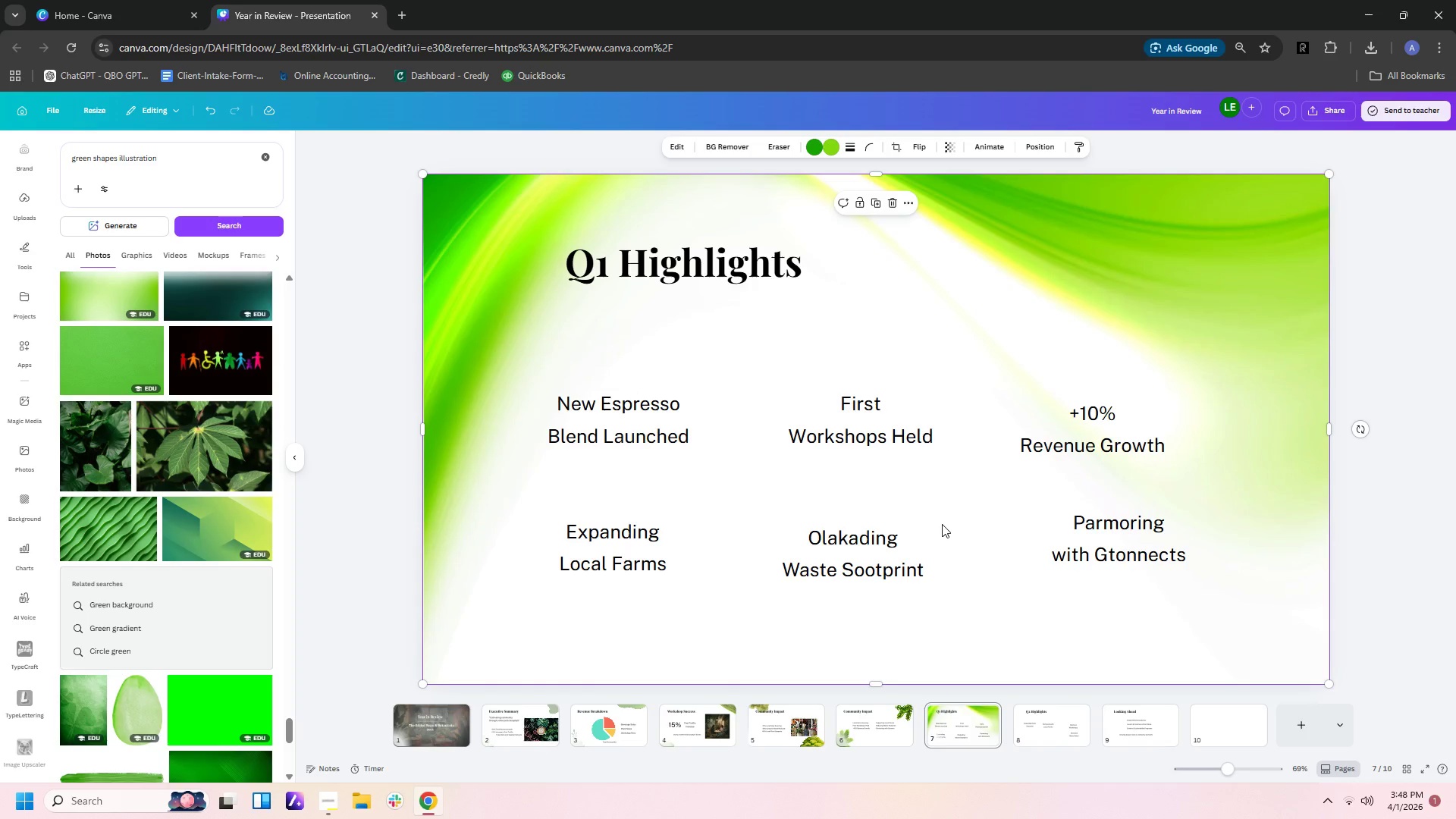 
left_click_drag(start_coordinate=[942, 524], to_coordinate=[729, 526])
 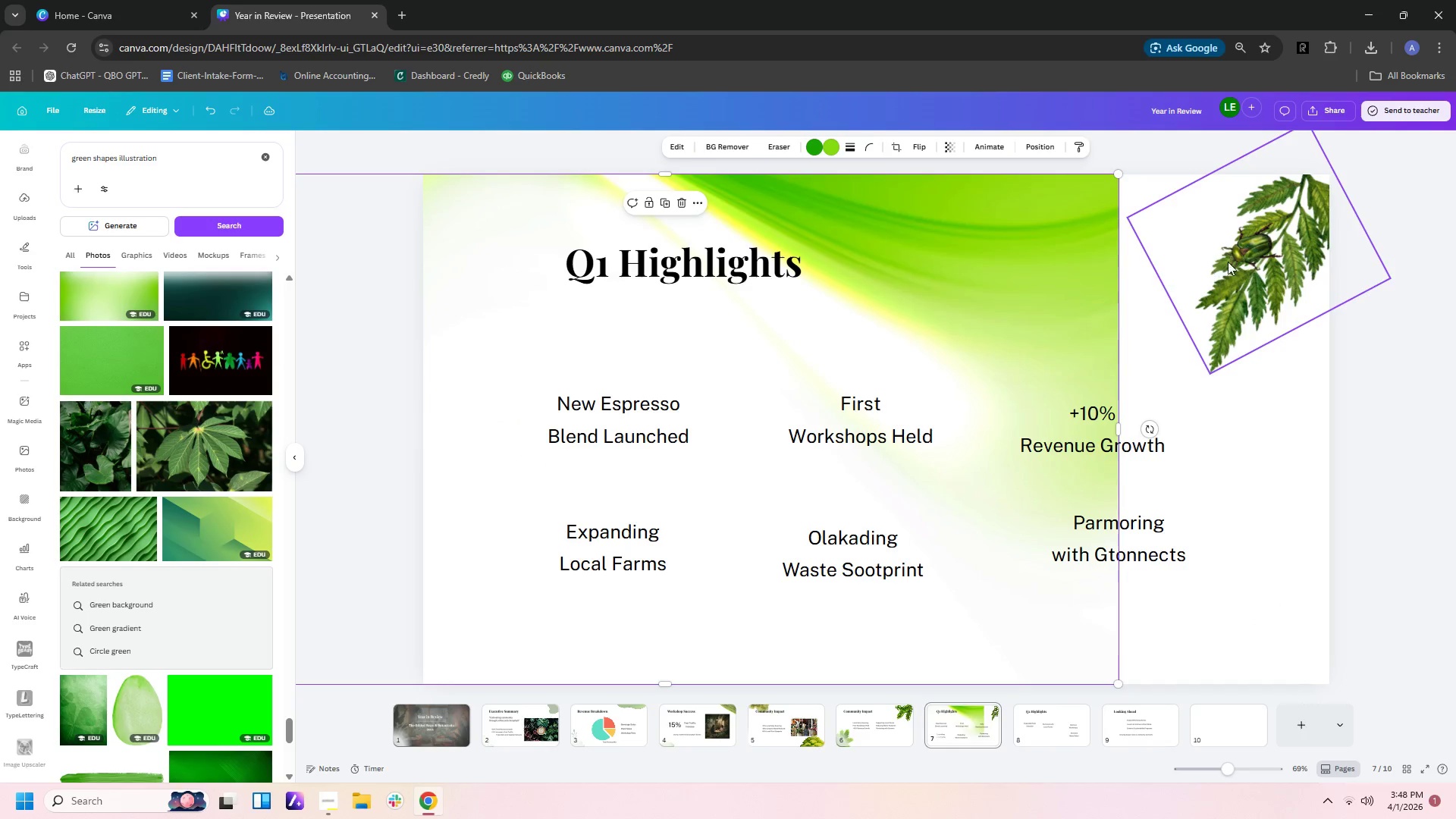 
left_click([1237, 260])
 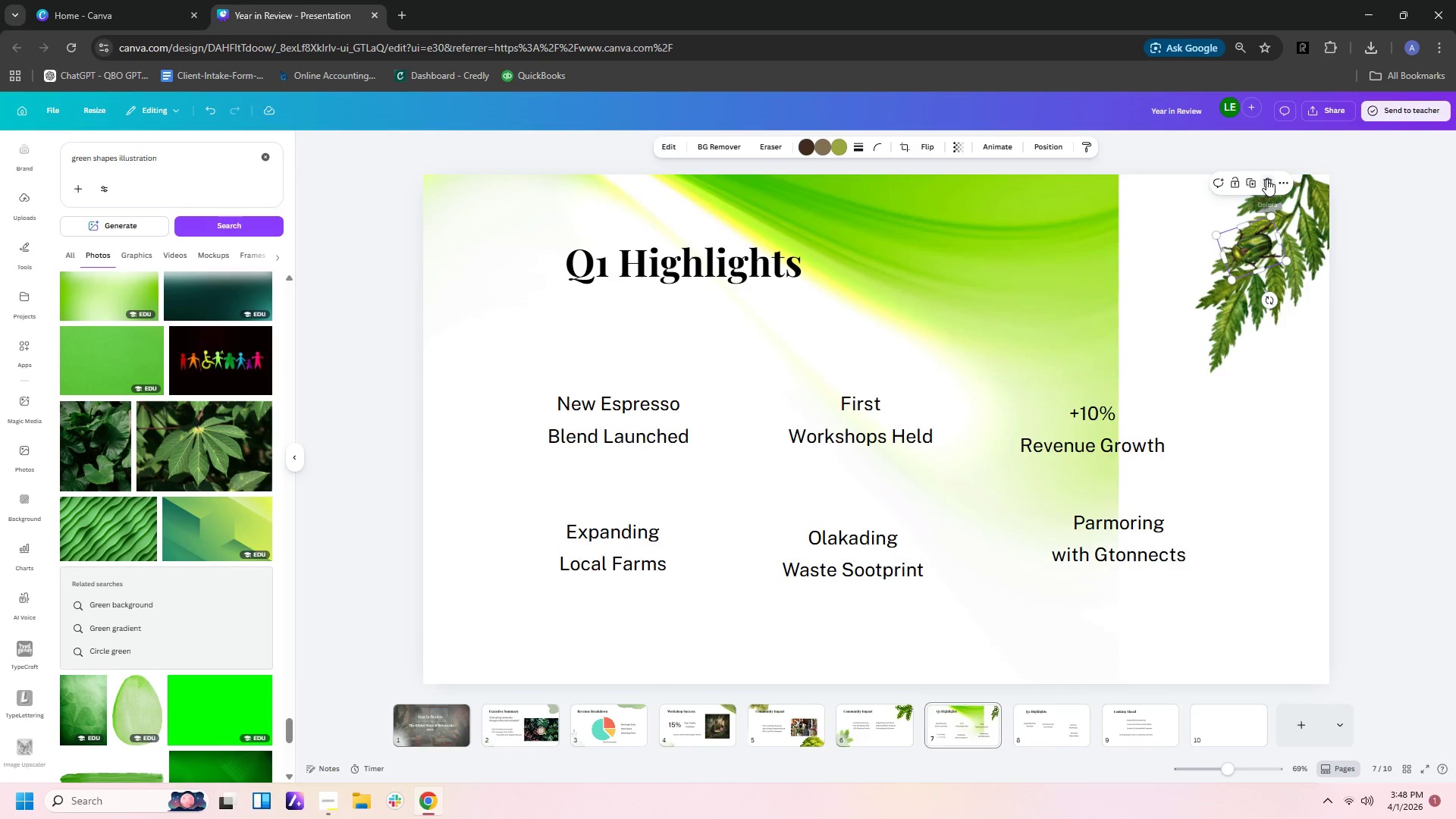 
double_click([1276, 229])
 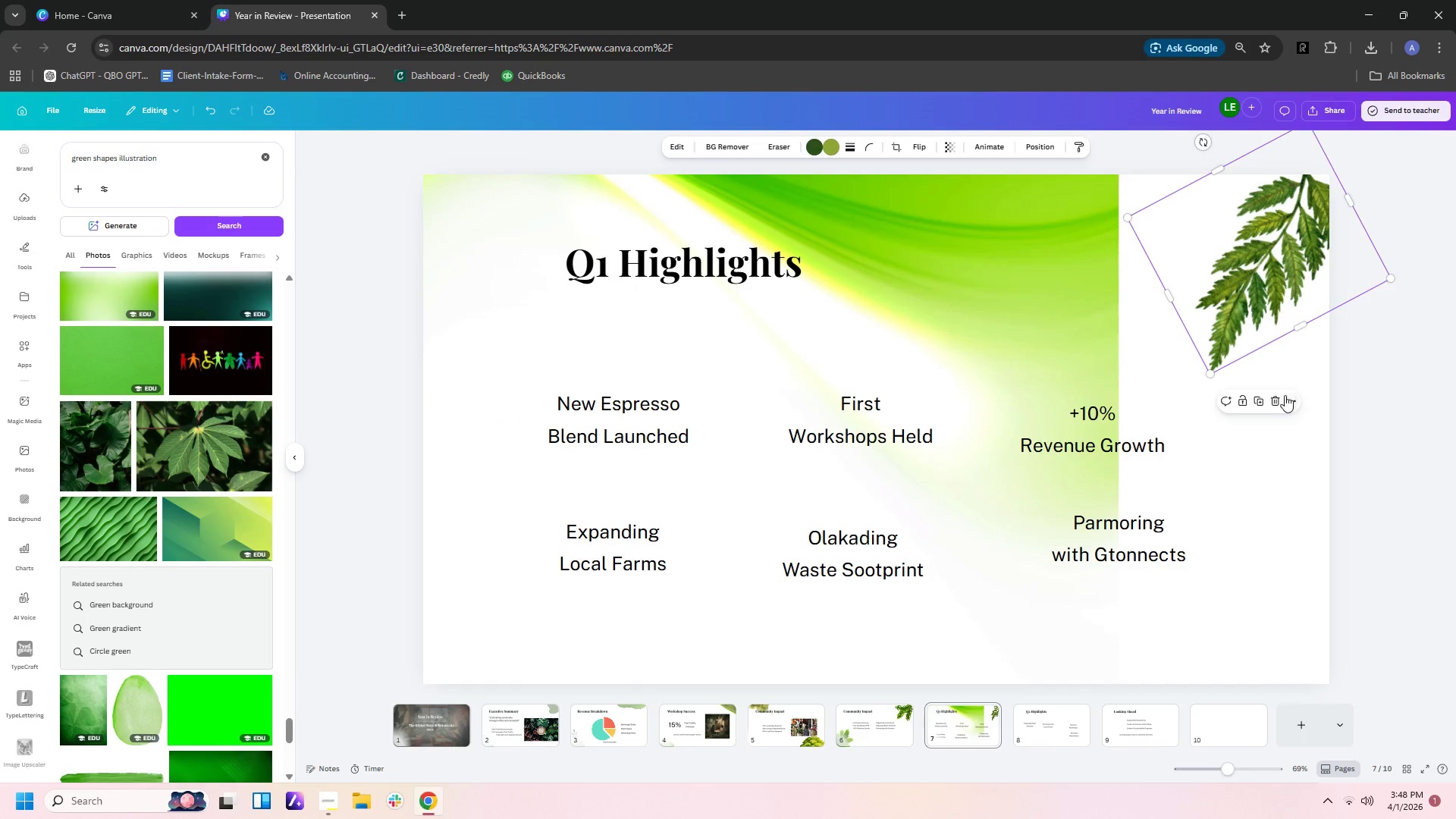 
left_click([1279, 399])
 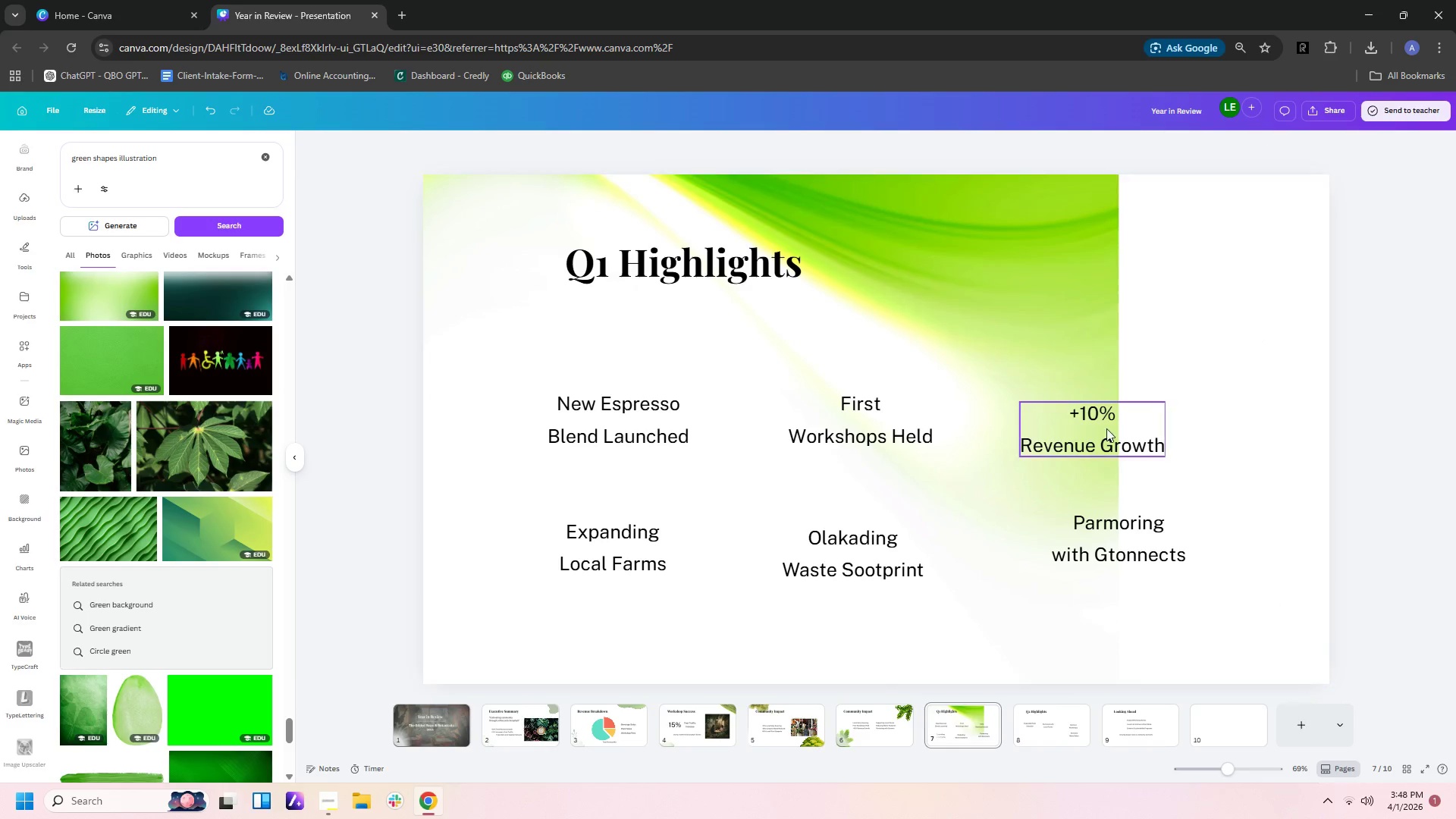 
left_click_drag(start_coordinate=[1040, 403], to_coordinate=[1083, 392])
 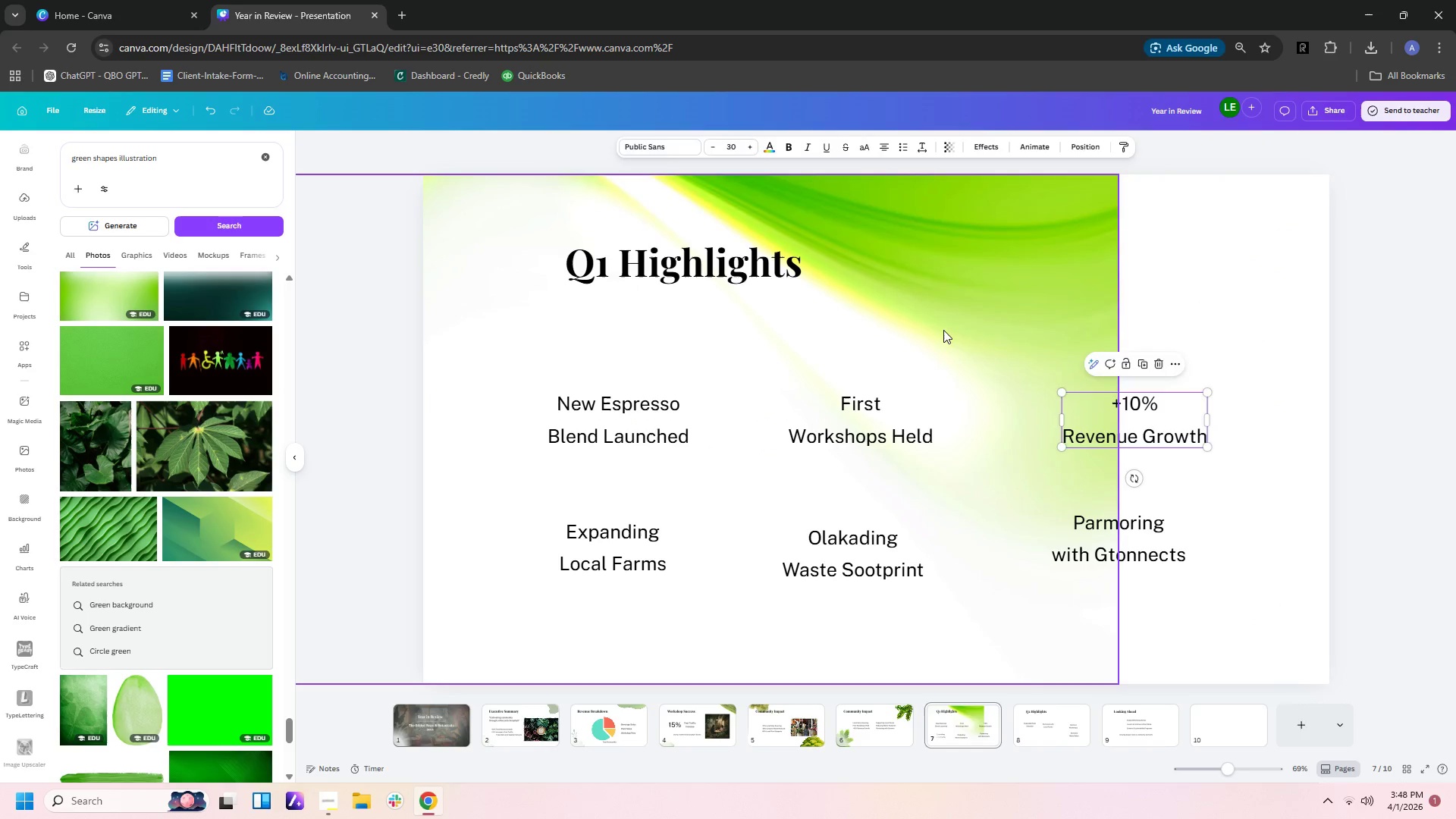 
left_click_drag(start_coordinate=[943, 330], to_coordinate=[1152, 331])
 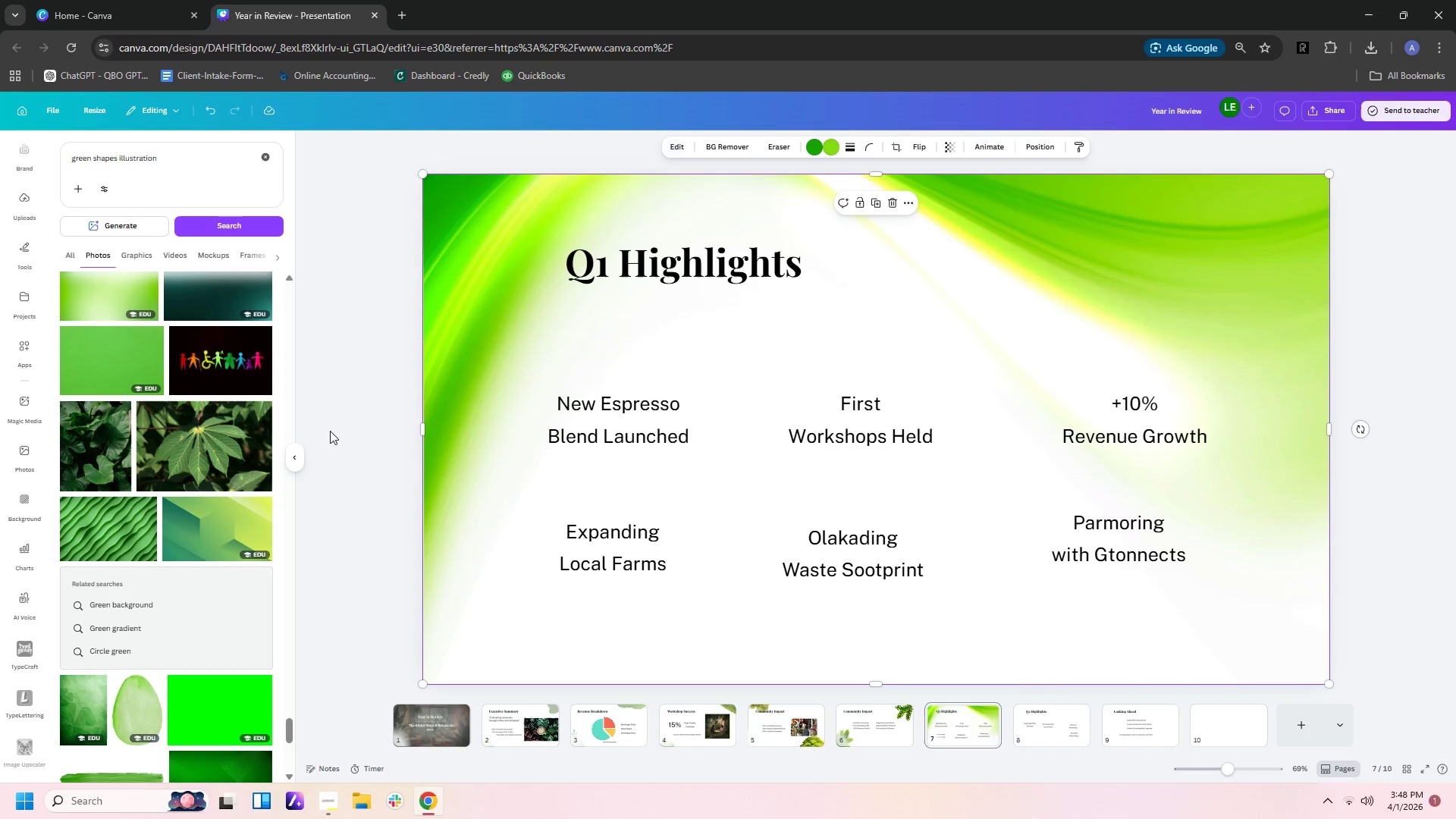 
left_click([358, 431])
 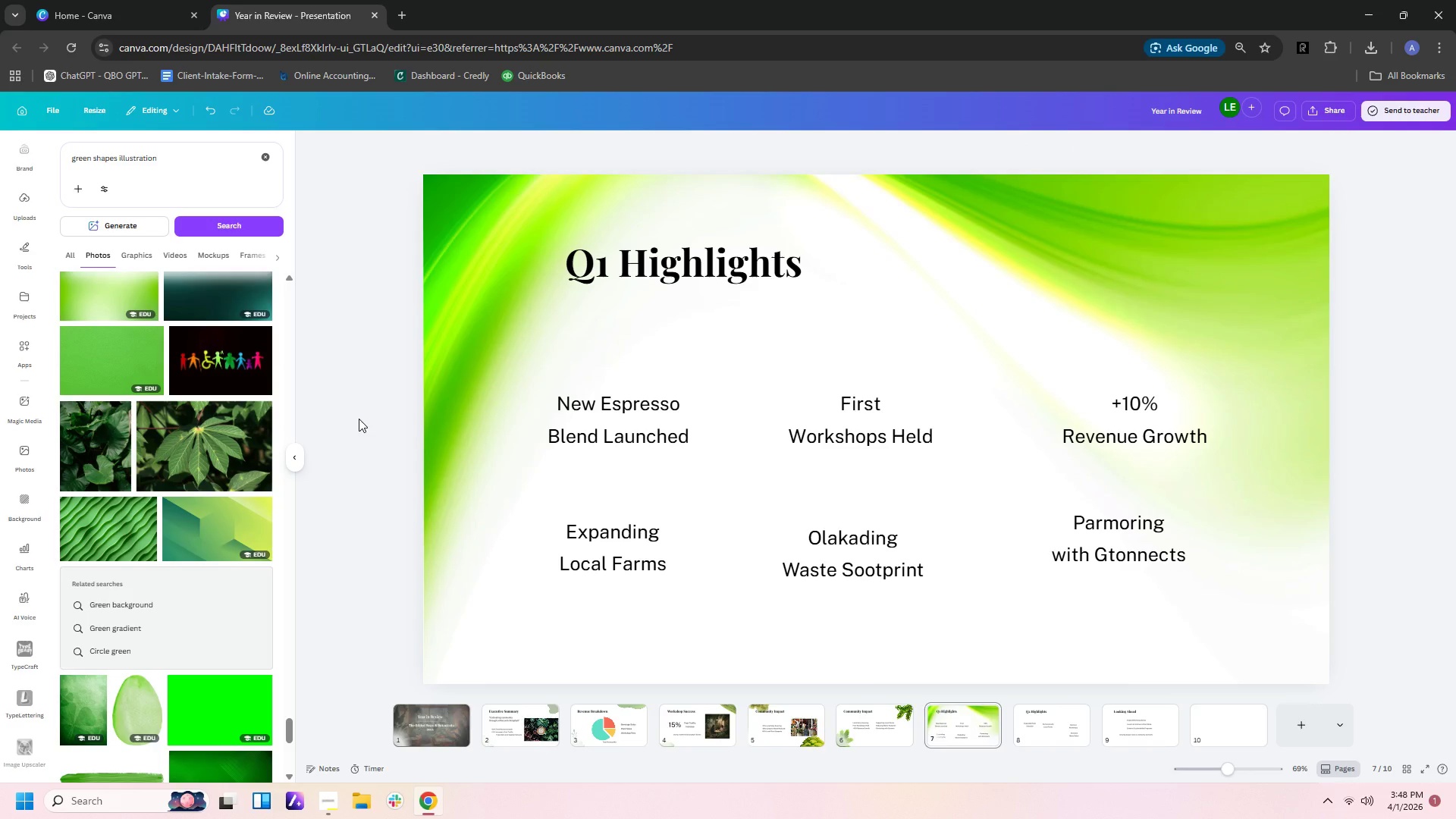 
wait(9.38)
 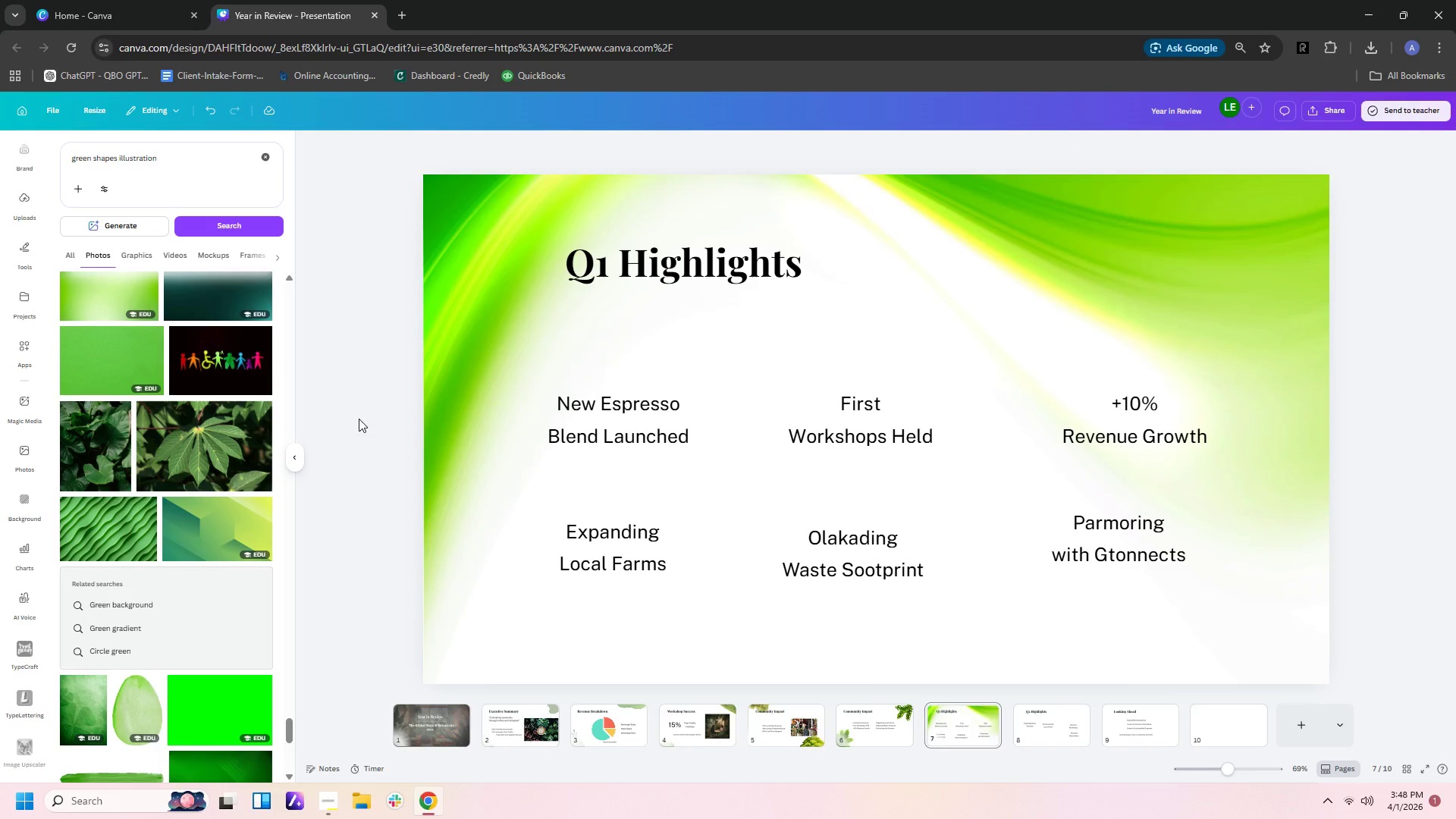 
scroll: coordinate [171, 697], scroll_direction: down, amount: 8.0
 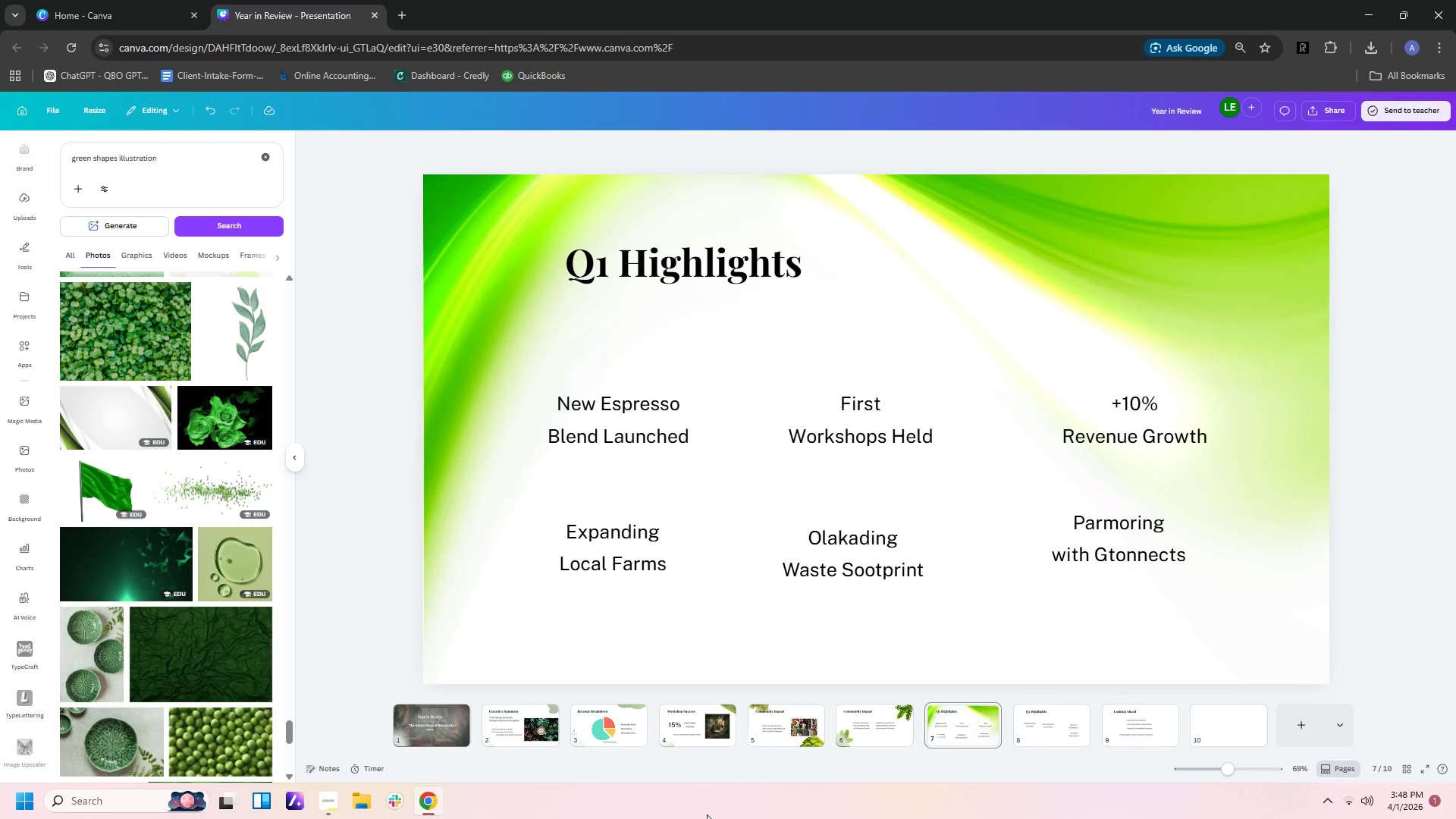 
wait(5.83)
 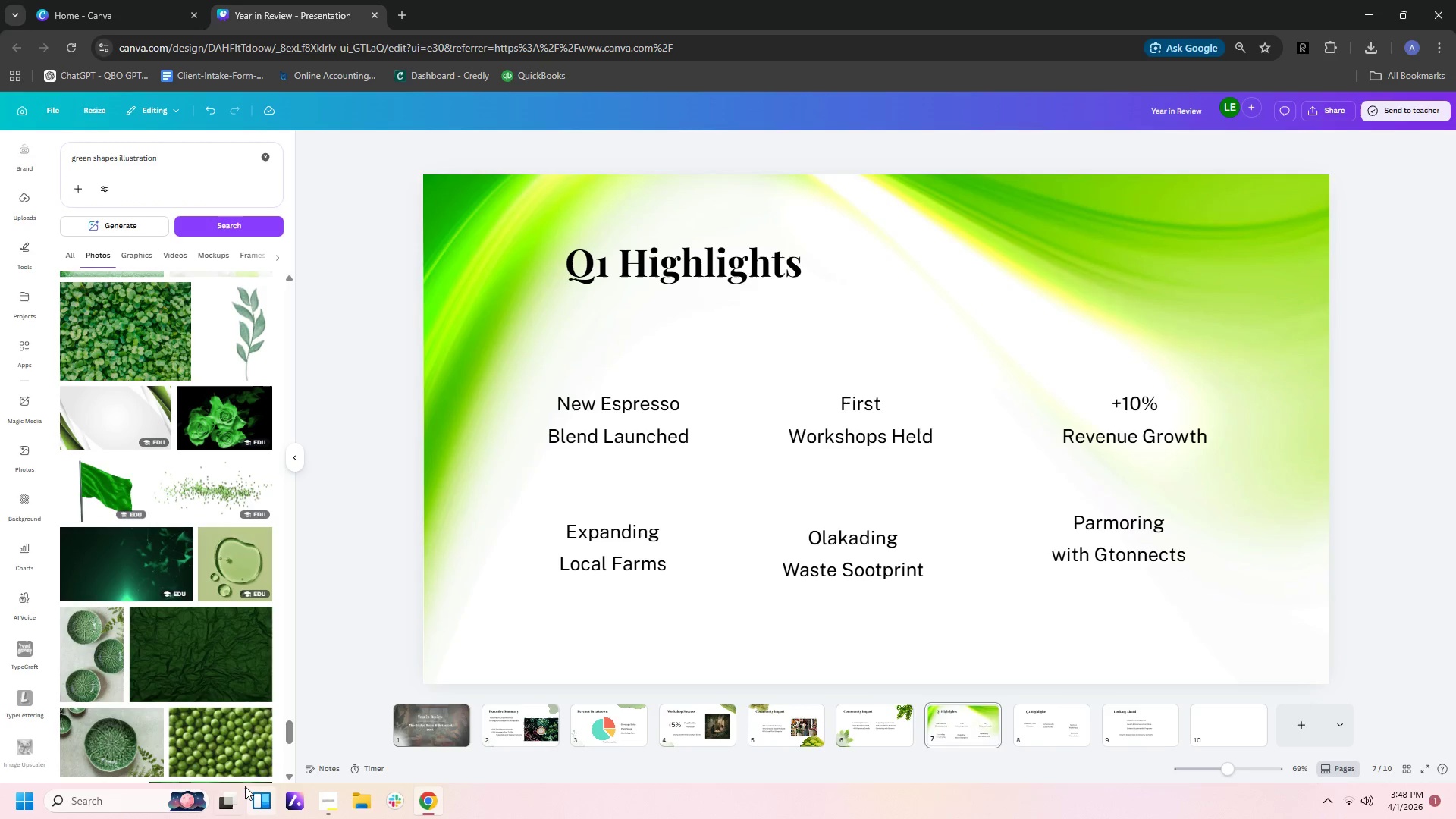 
left_click([1021, 734])
 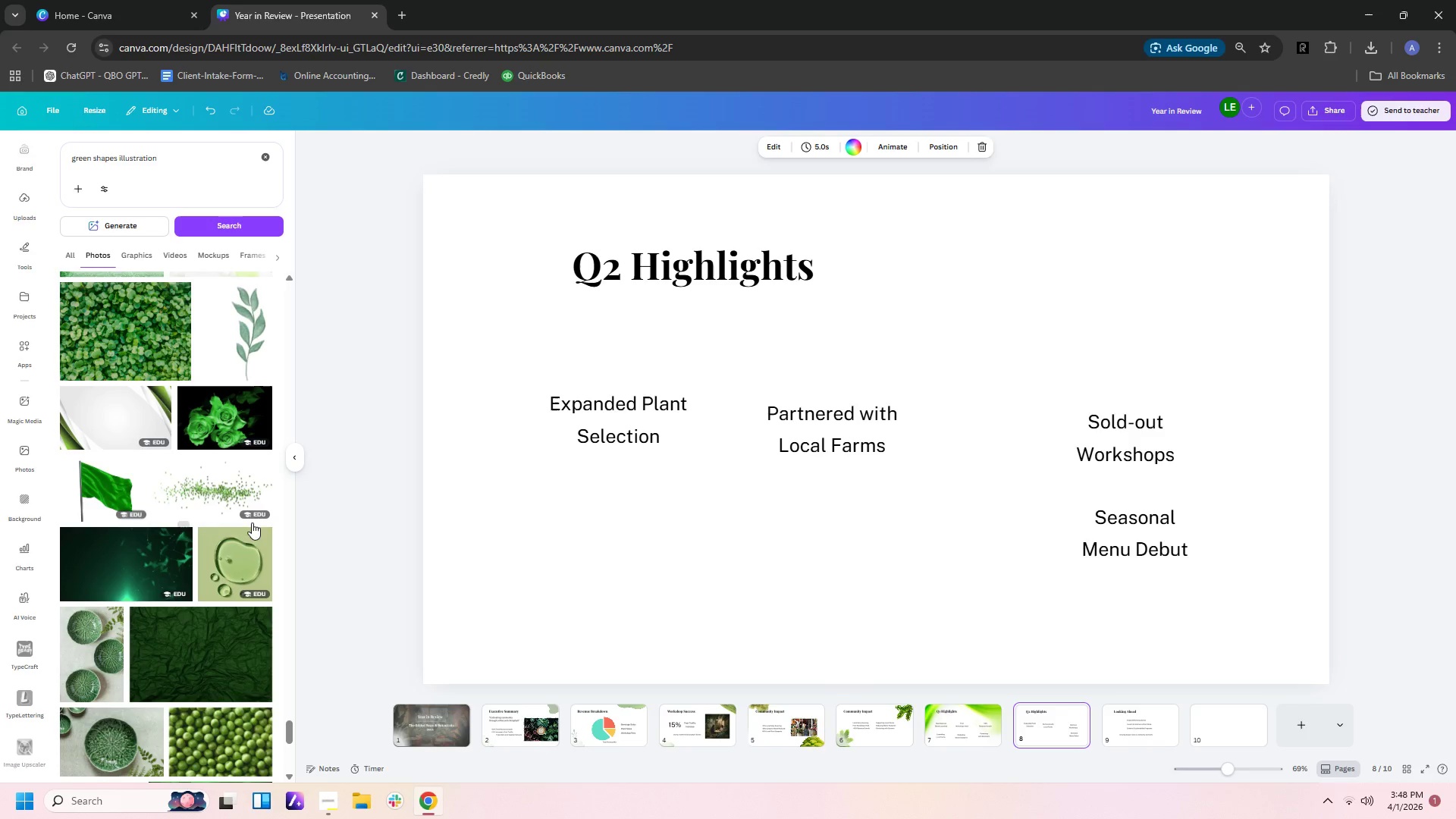 
scroll: coordinate [170, 487], scroll_direction: down, amount: 7.0
 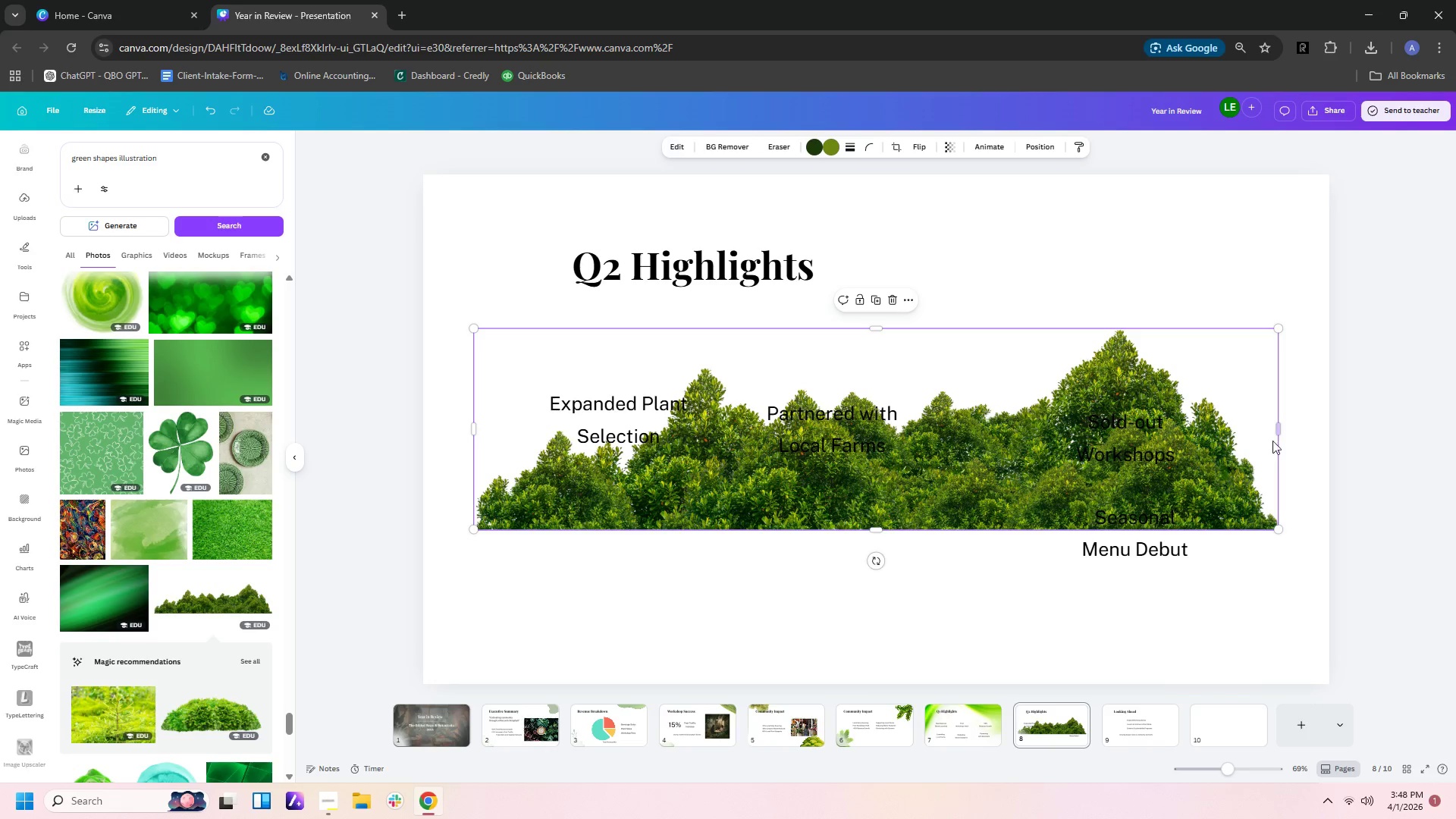 
left_click_drag(start_coordinate=[1282, 530], to_coordinate=[824, 551])
 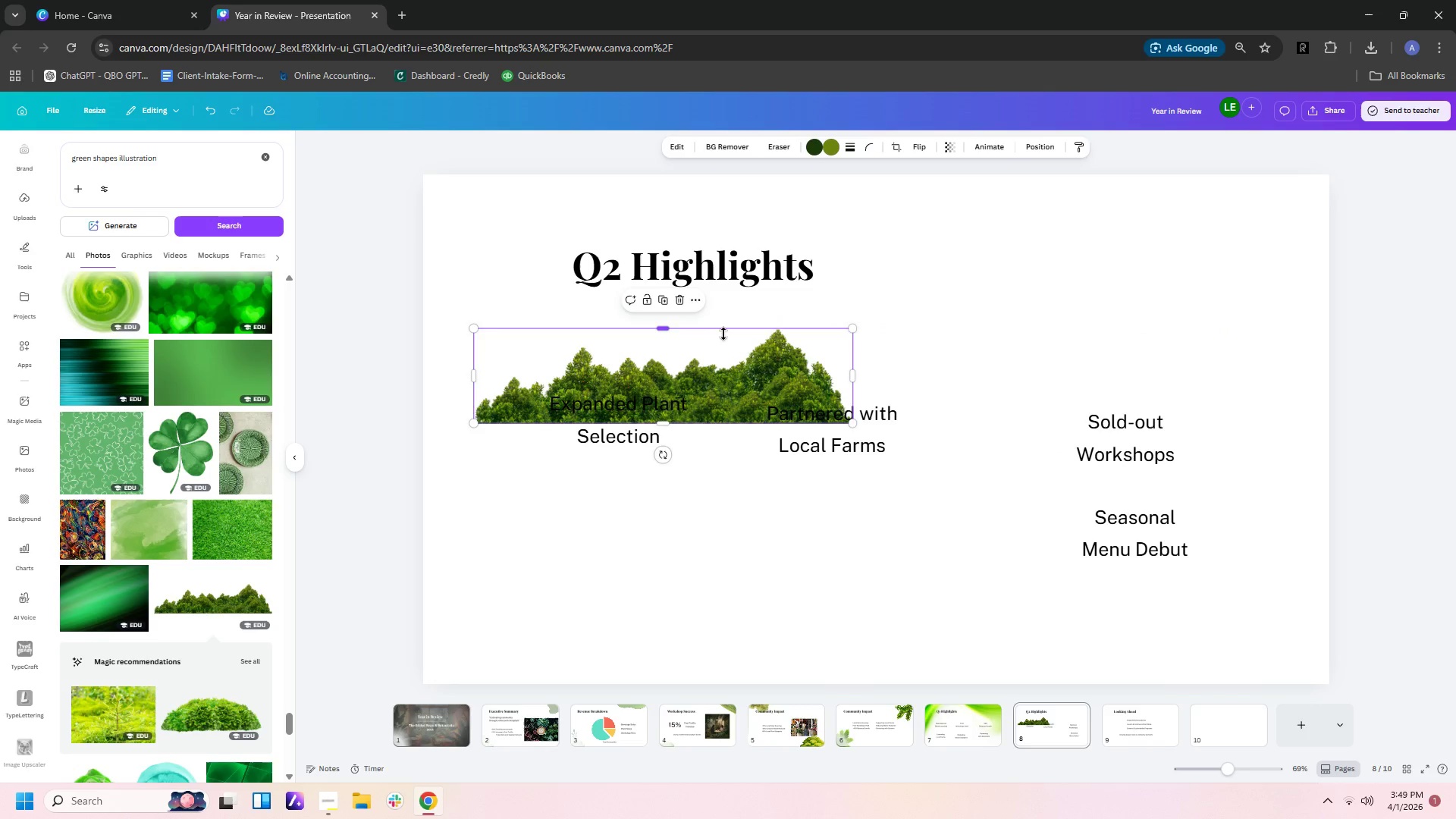 
left_click_drag(start_coordinate=[726, 337], to_coordinate=[676, 597])
 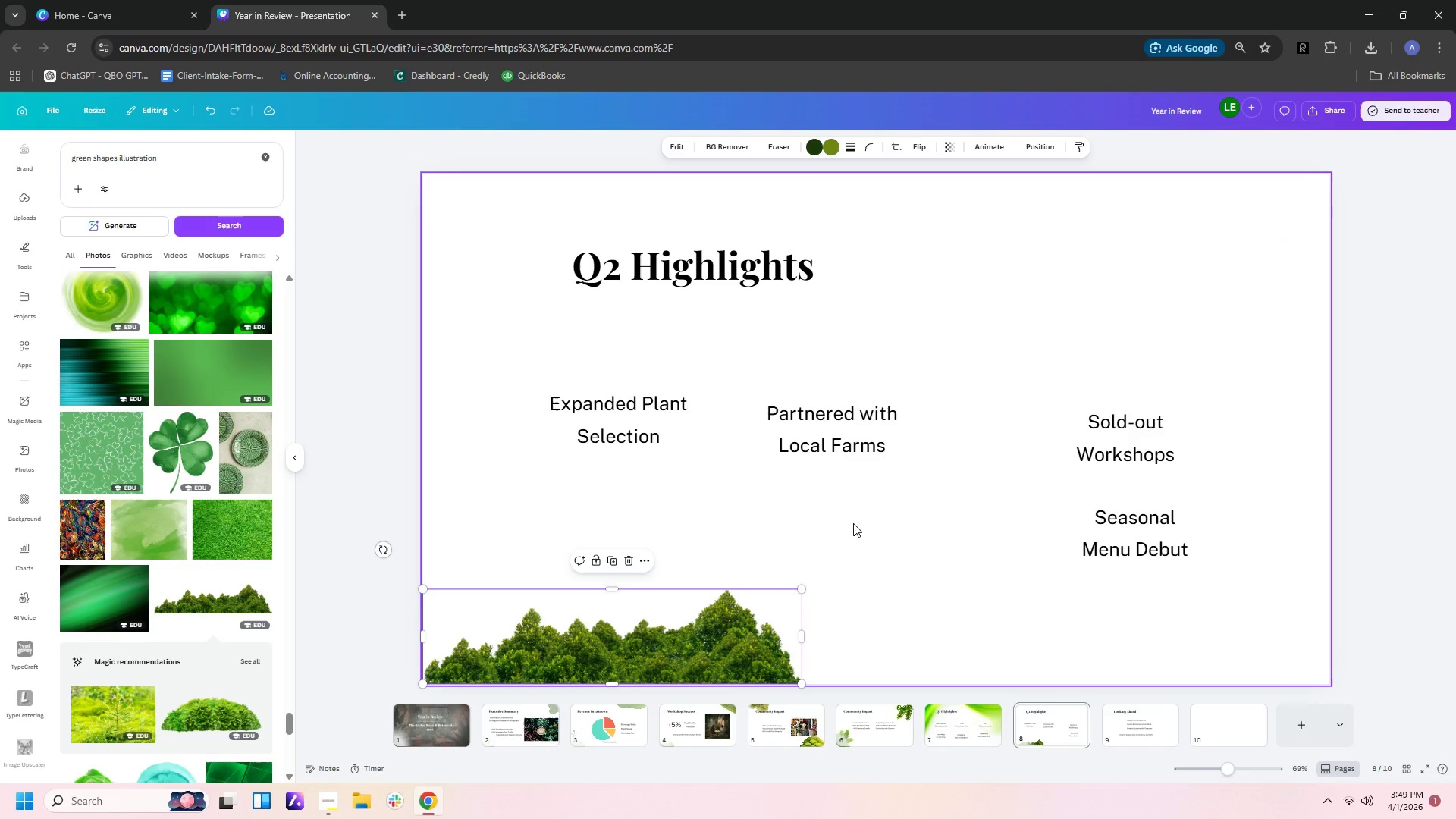 
left_click([877, 520])
 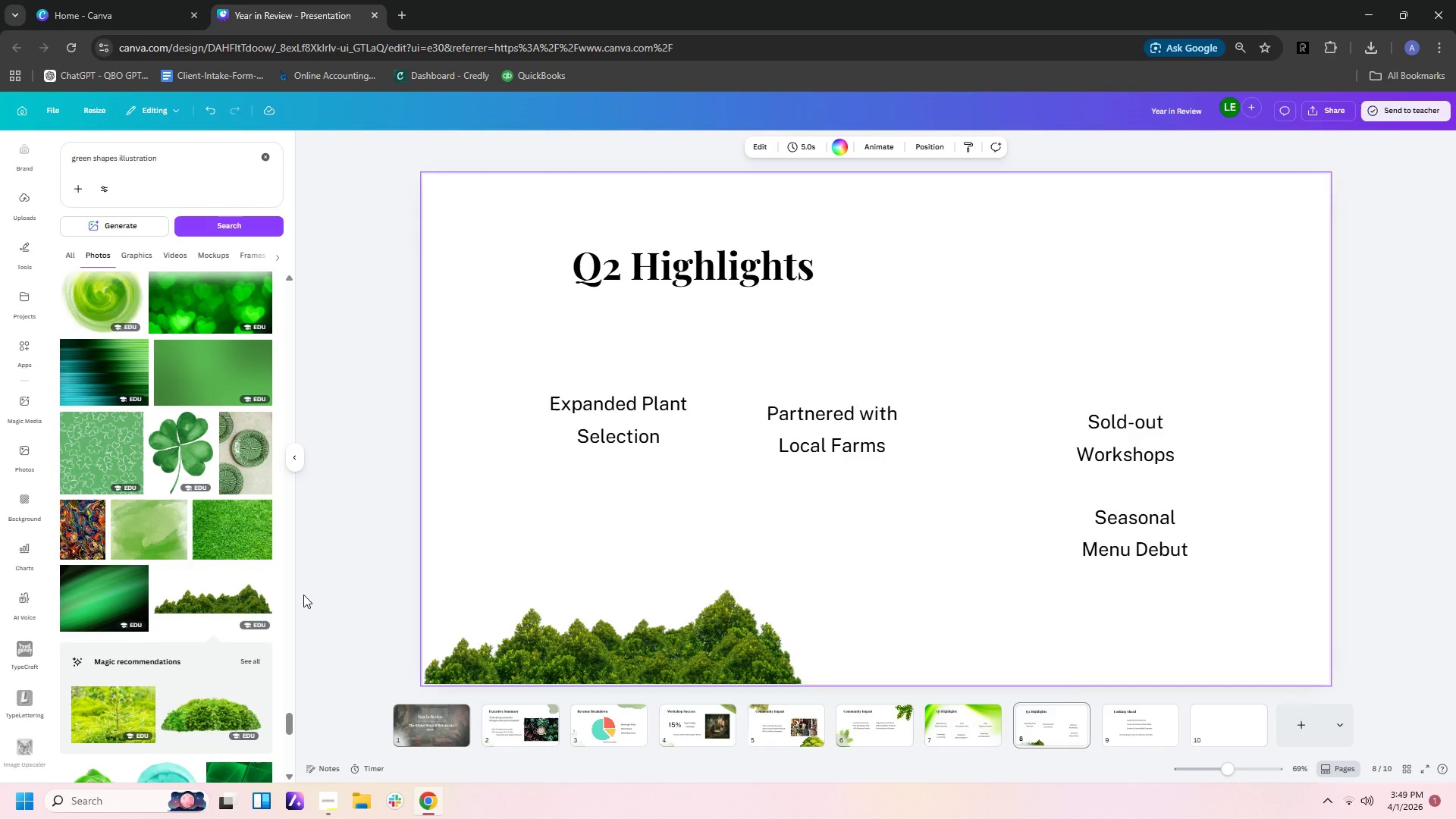 
scroll: coordinate [198, 607], scroll_direction: down, amount: 1.0
 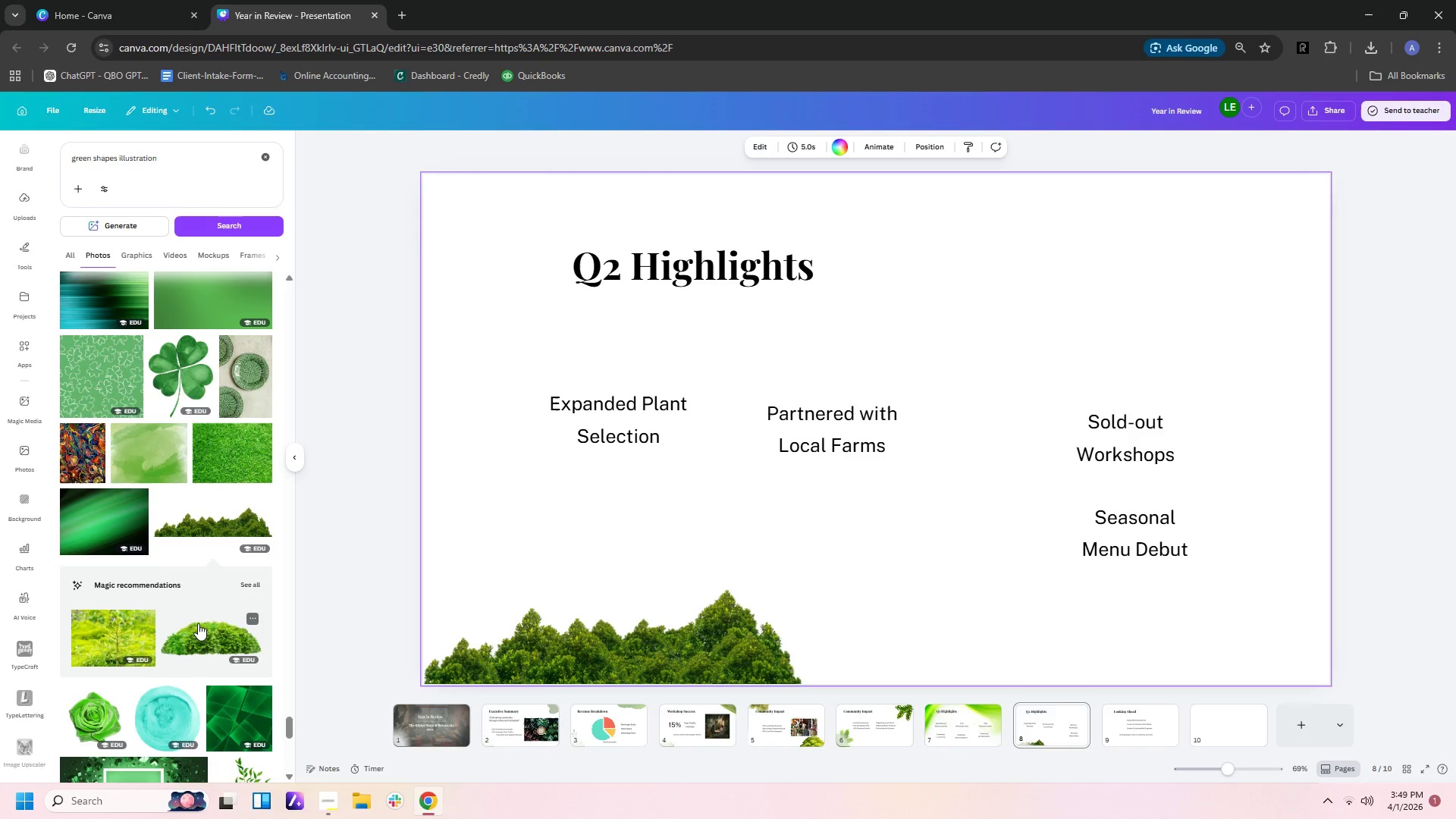 
left_click([197, 635])
 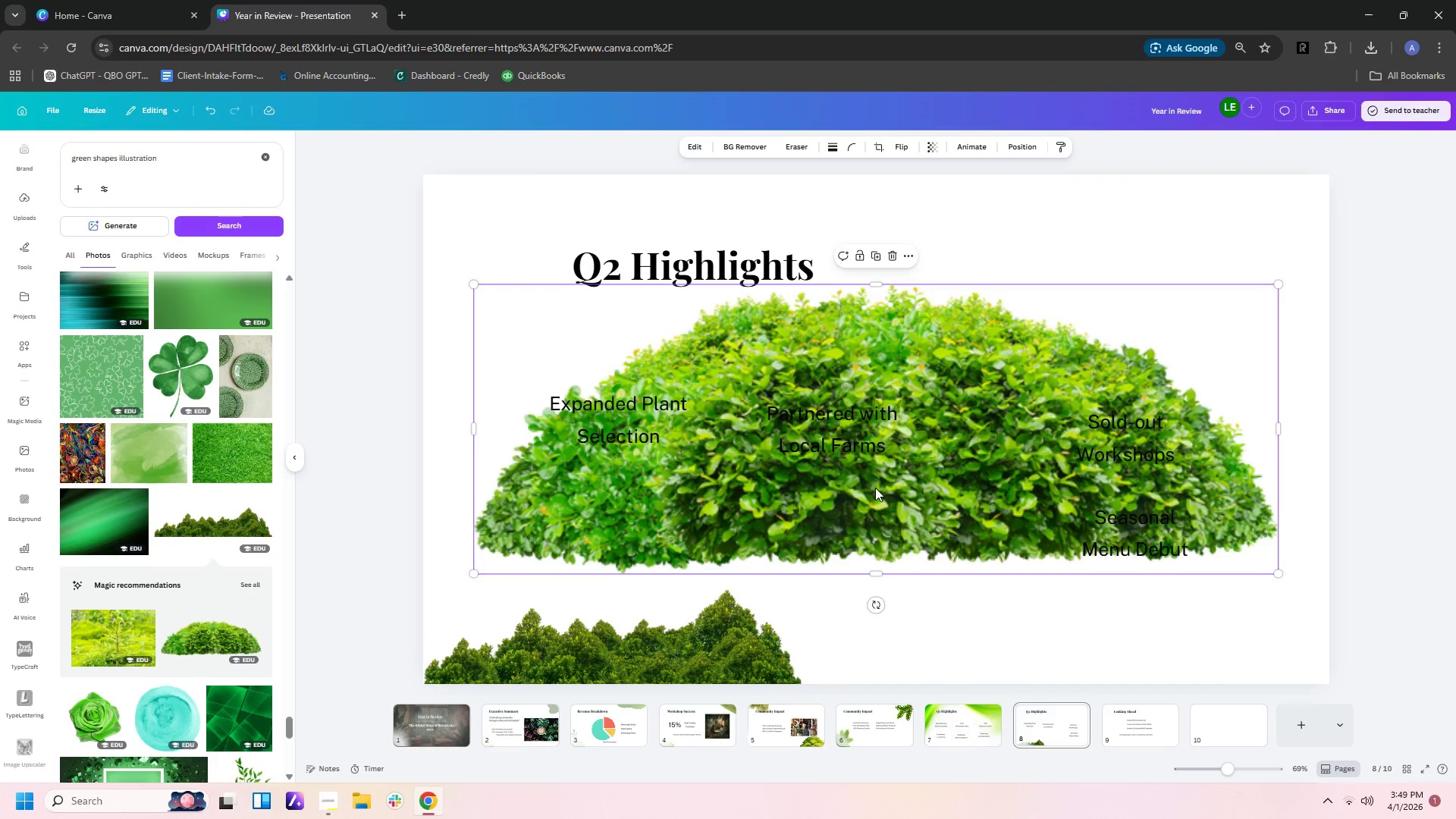 
left_click_drag(start_coordinate=[875, 488], to_coordinate=[988, 484])
 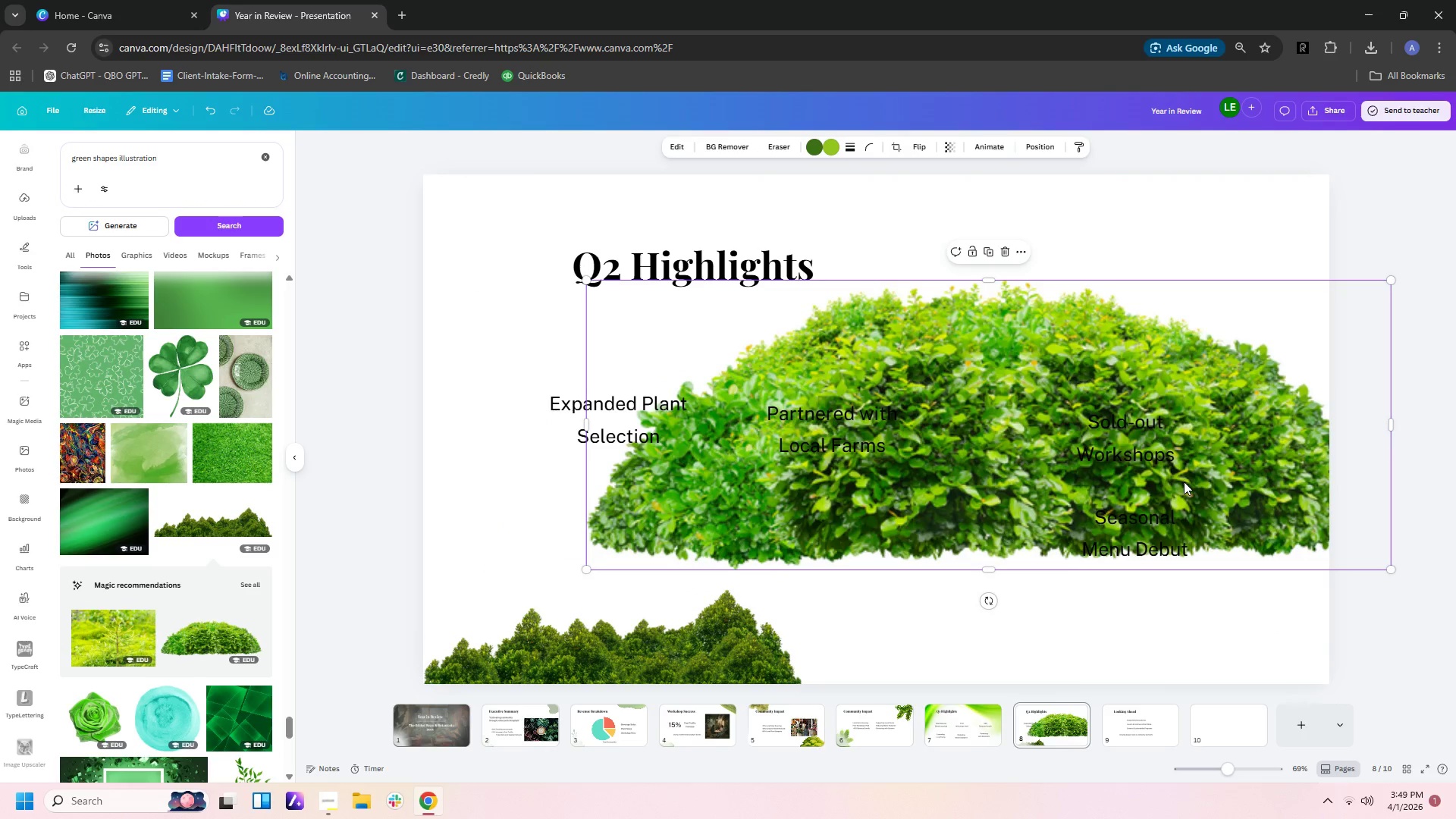 
left_click_drag(start_coordinate=[1183, 482], to_coordinate=[1064, 482])
 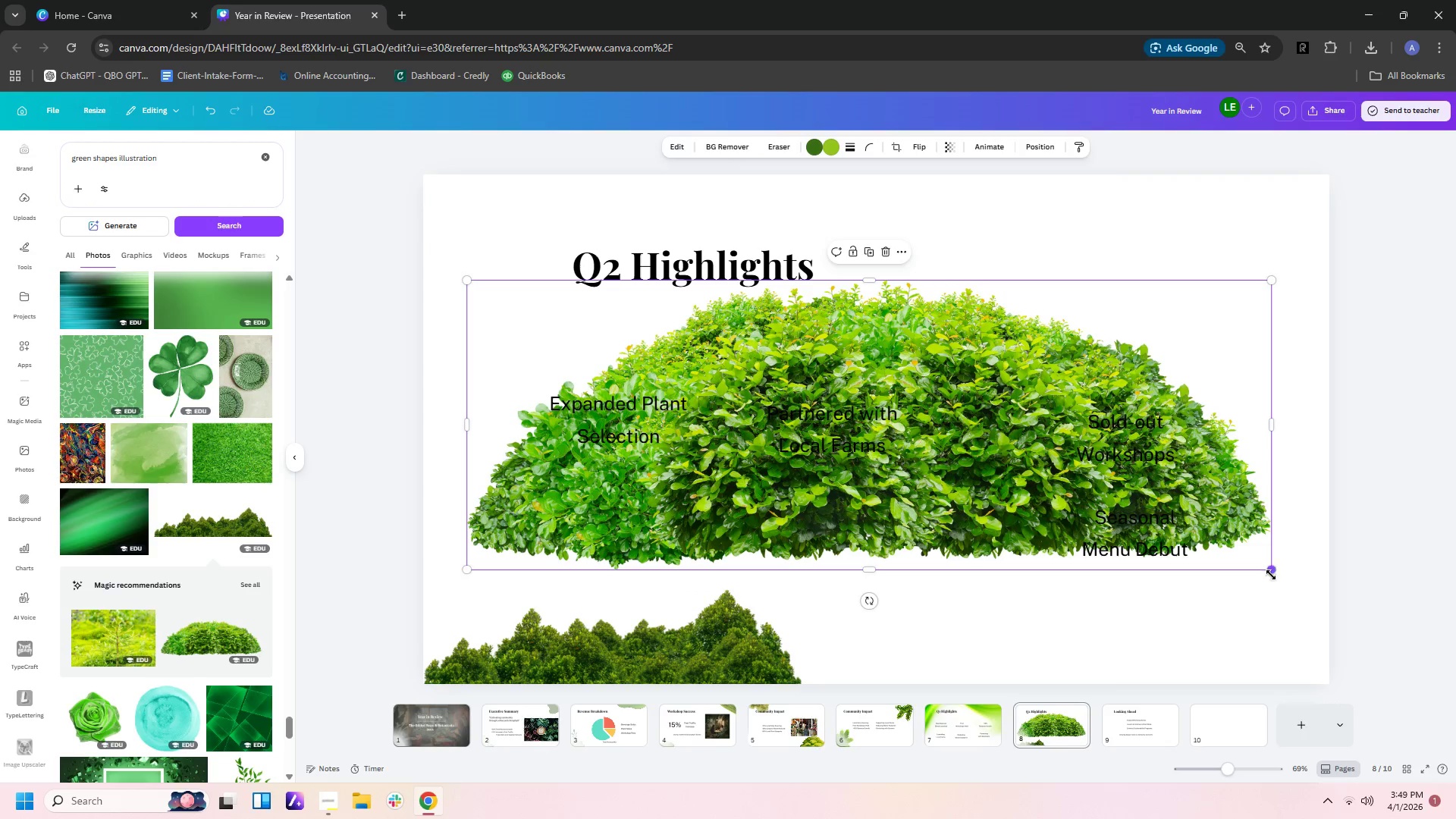 
left_click_drag(start_coordinate=[1270, 570], to_coordinate=[790, 481])
 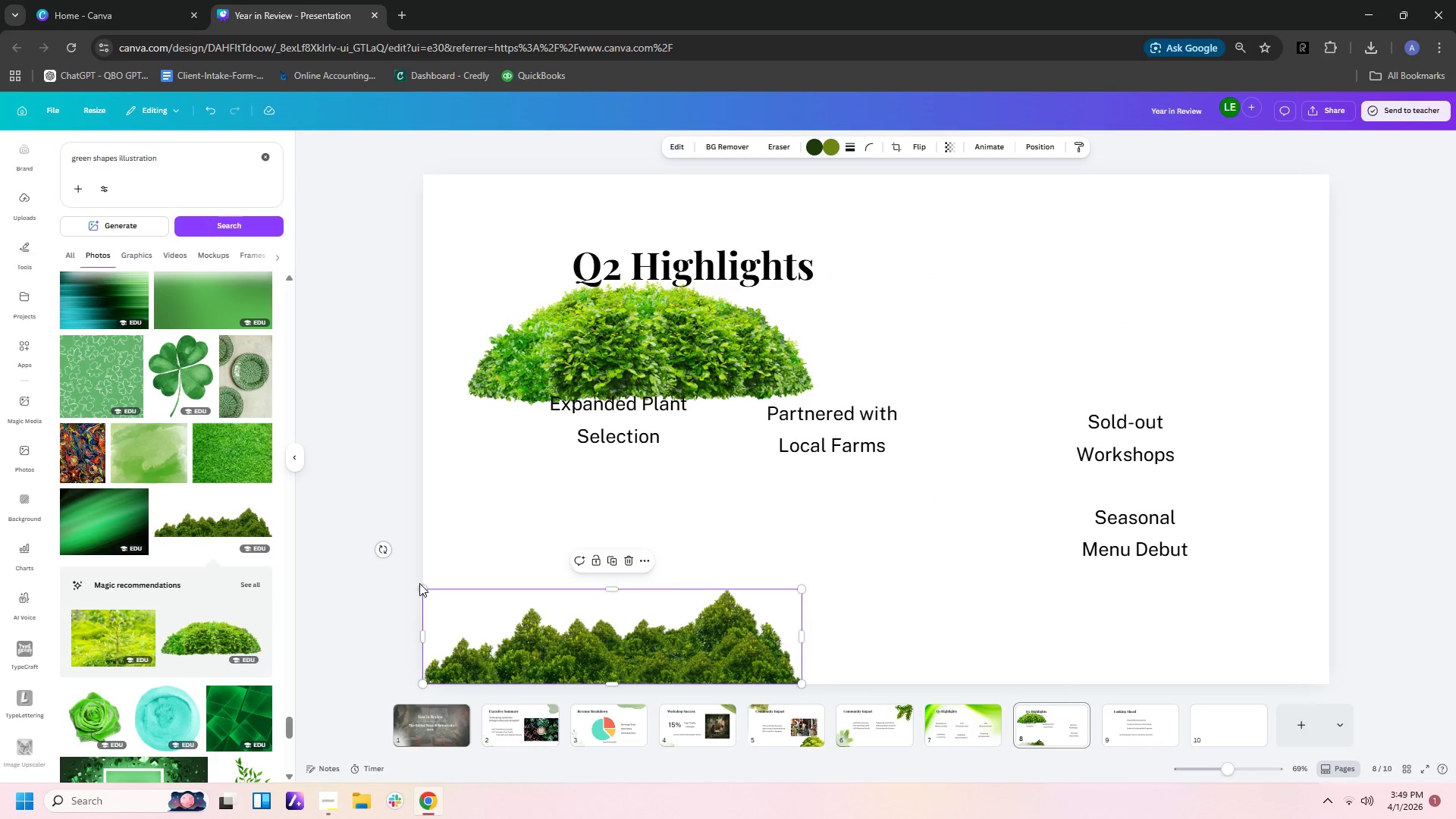 
left_click_drag(start_coordinate=[427, 588], to_coordinate=[444, 544])
 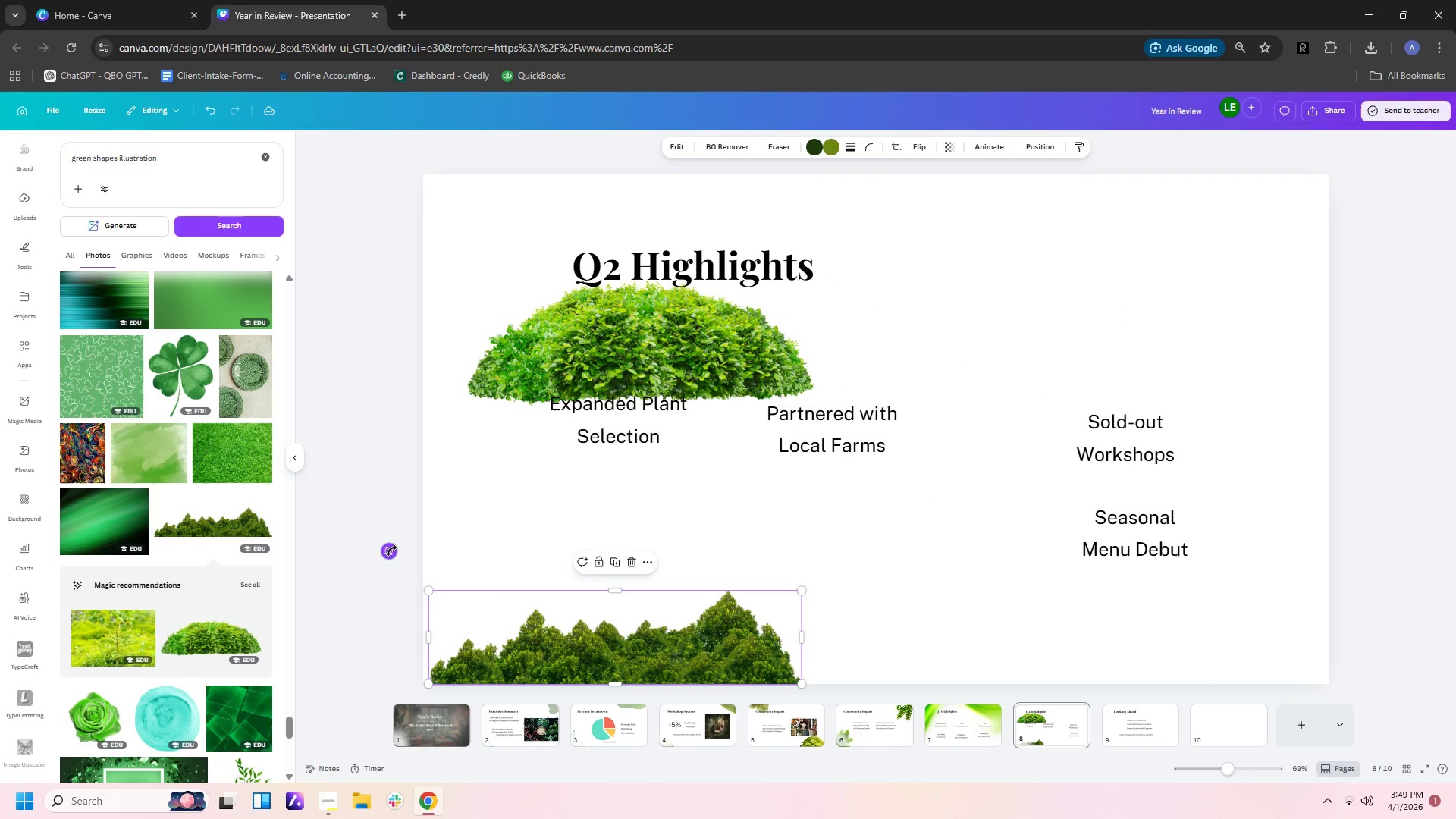 
left_click_drag(start_coordinate=[390, 551], to_coordinate=[548, 442])
 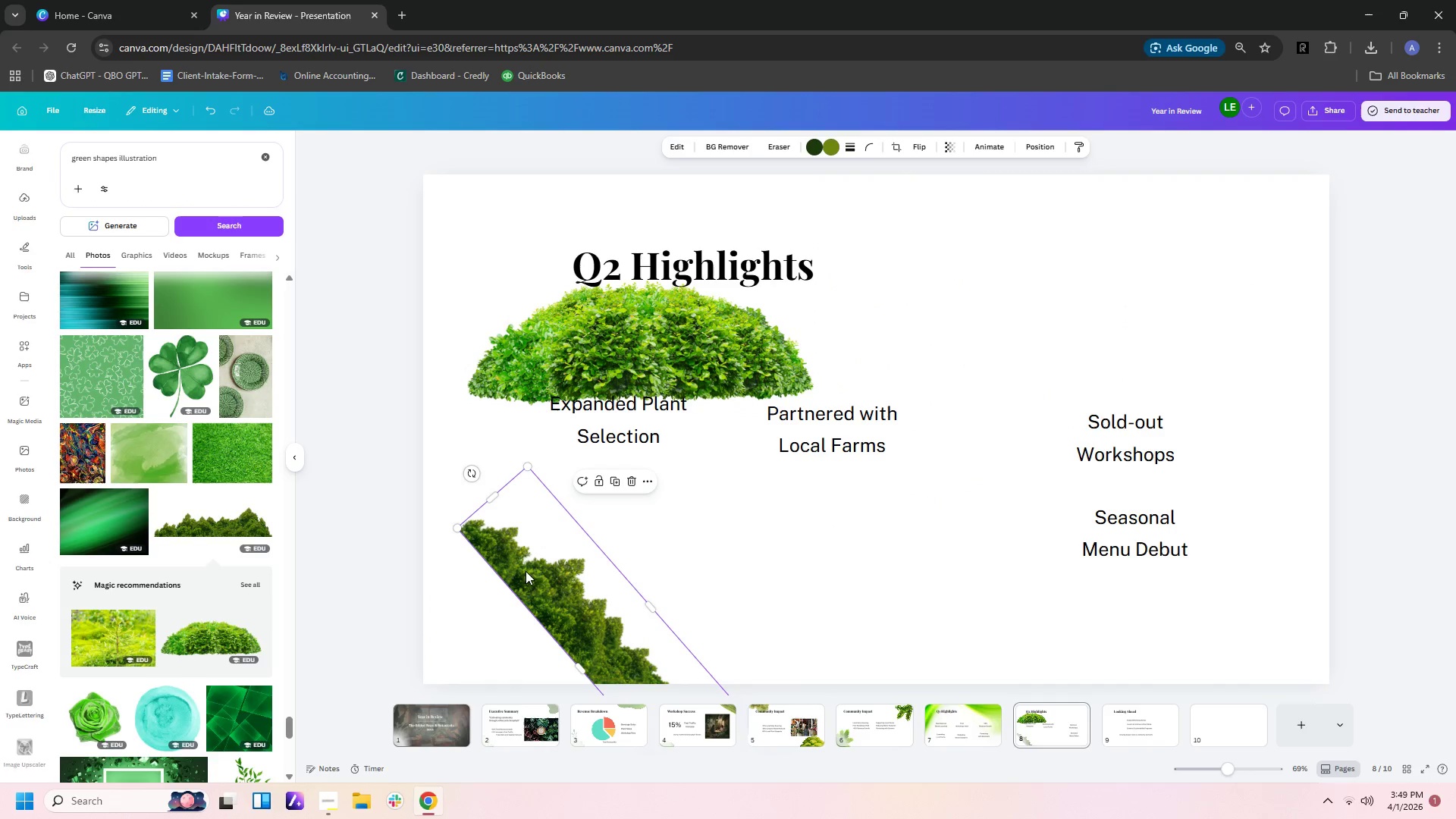 
left_click_drag(start_coordinate=[541, 574], to_coordinate=[382, 585])
 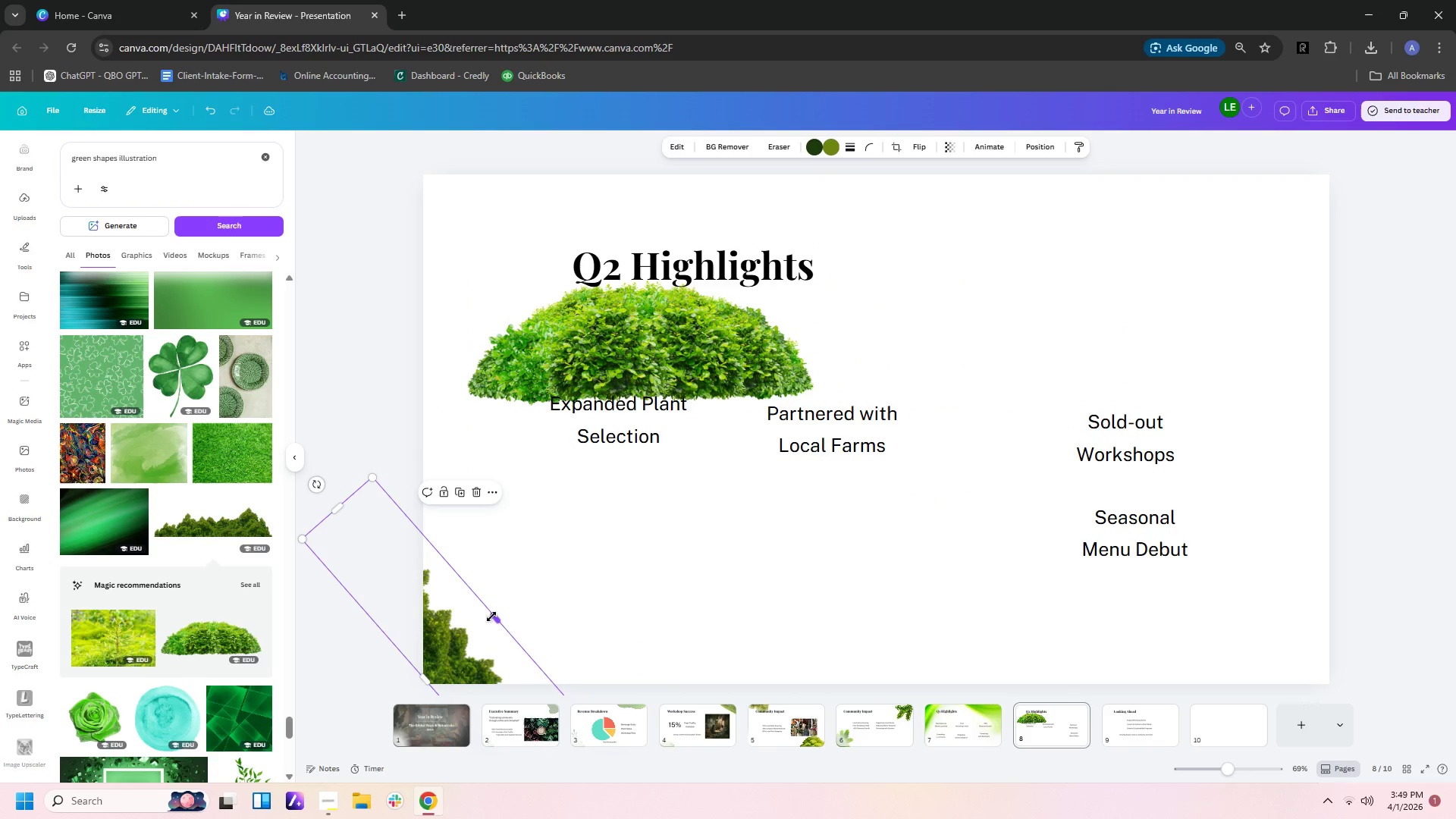 
left_click_drag(start_coordinate=[493, 617], to_coordinate=[570, 605])
 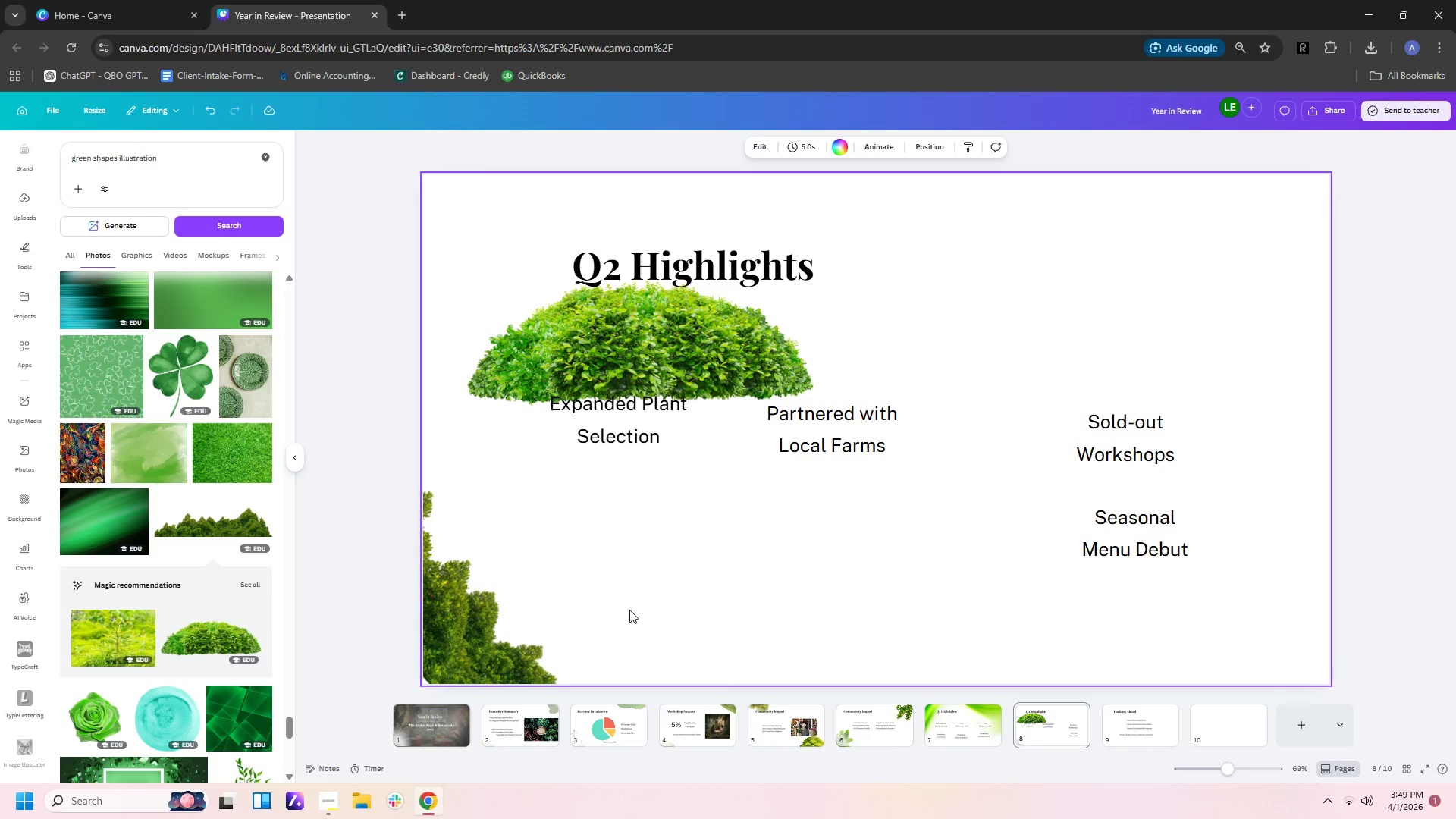 
left_click([475, 636])
 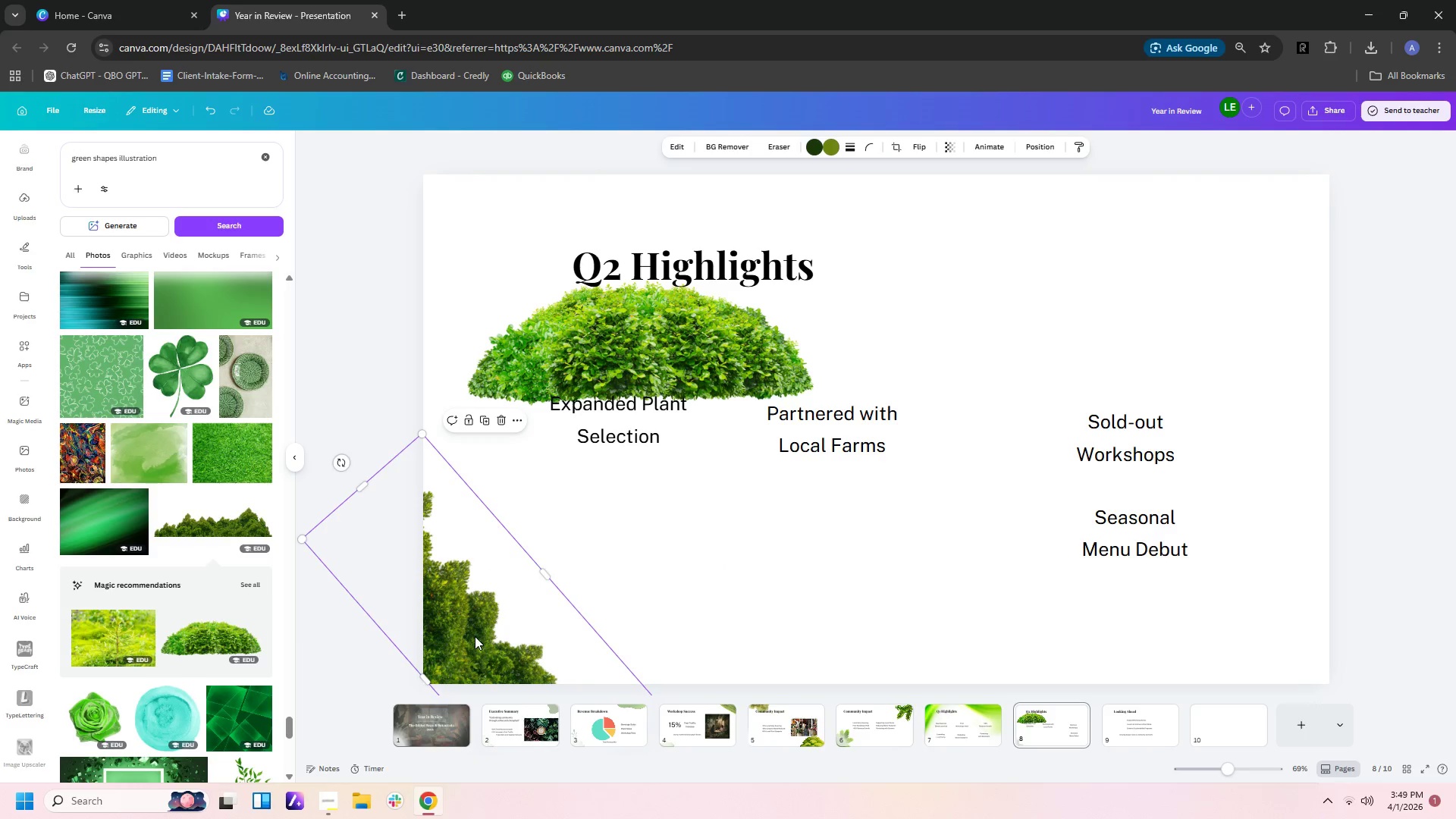 
left_click_drag(start_coordinate=[475, 636], to_coordinate=[494, 640])
 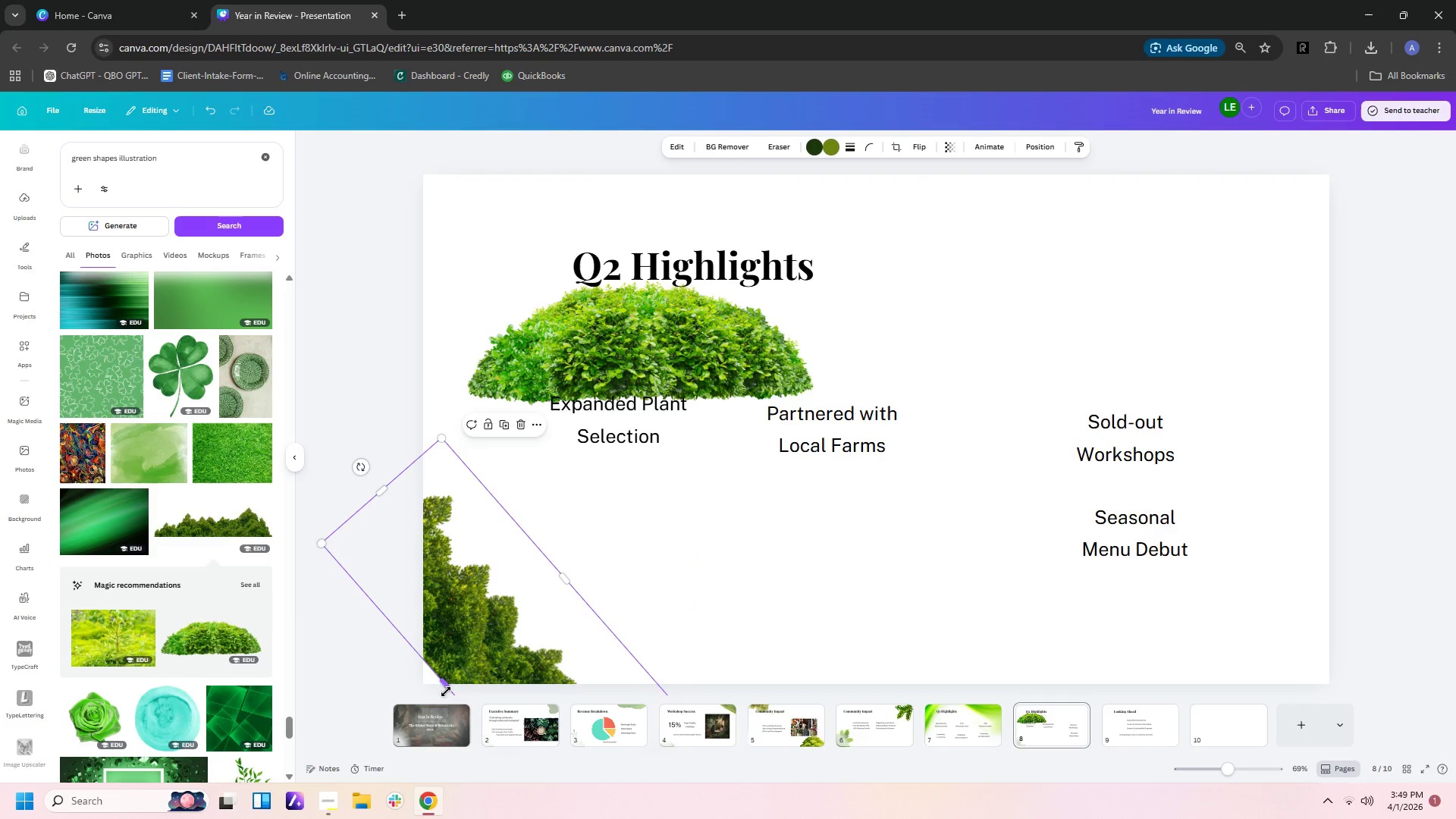 
left_click_drag(start_coordinate=[447, 687], to_coordinate=[425, 703])
 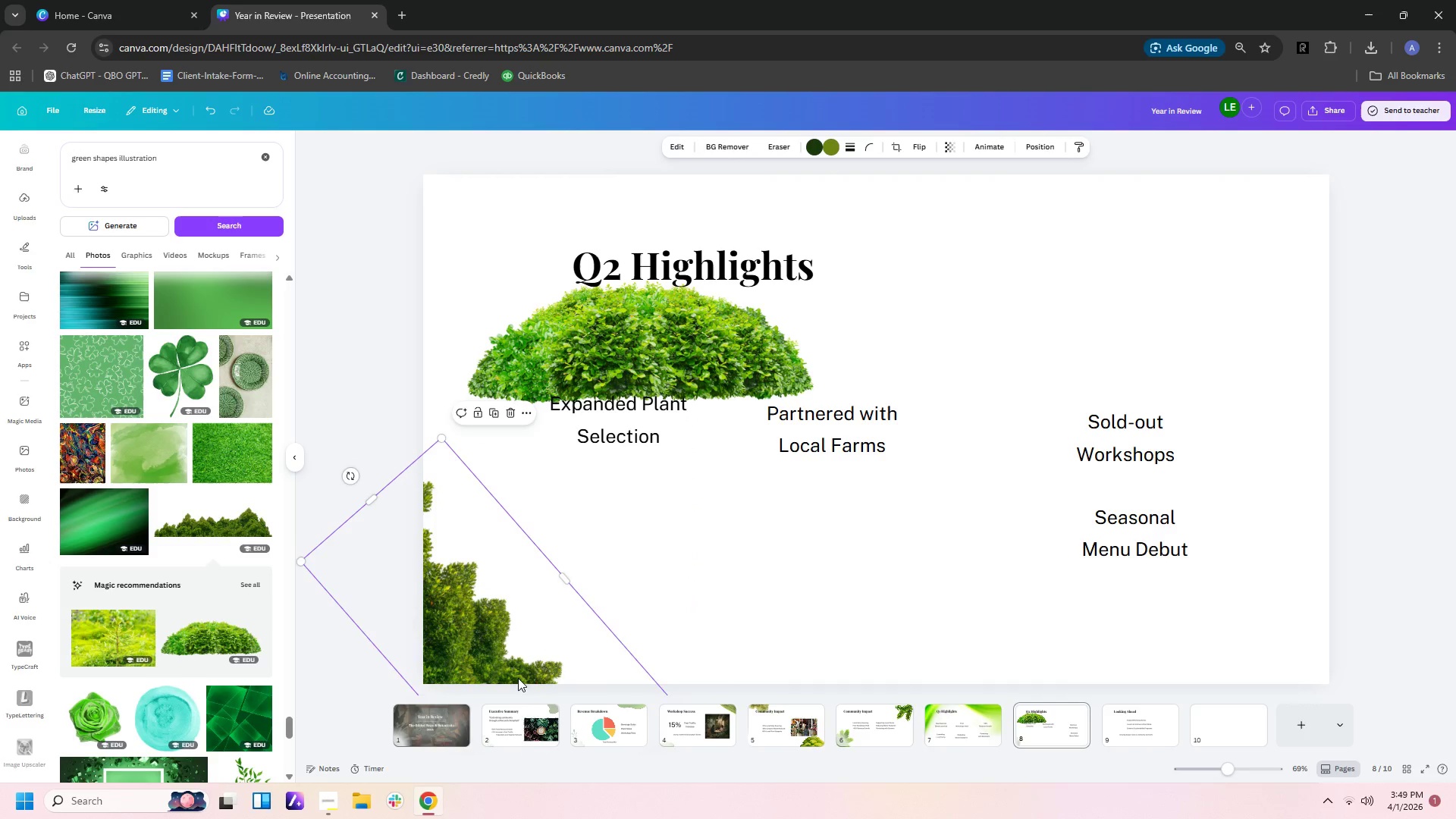 
left_click_drag(start_coordinate=[522, 673], to_coordinate=[532, 665])
 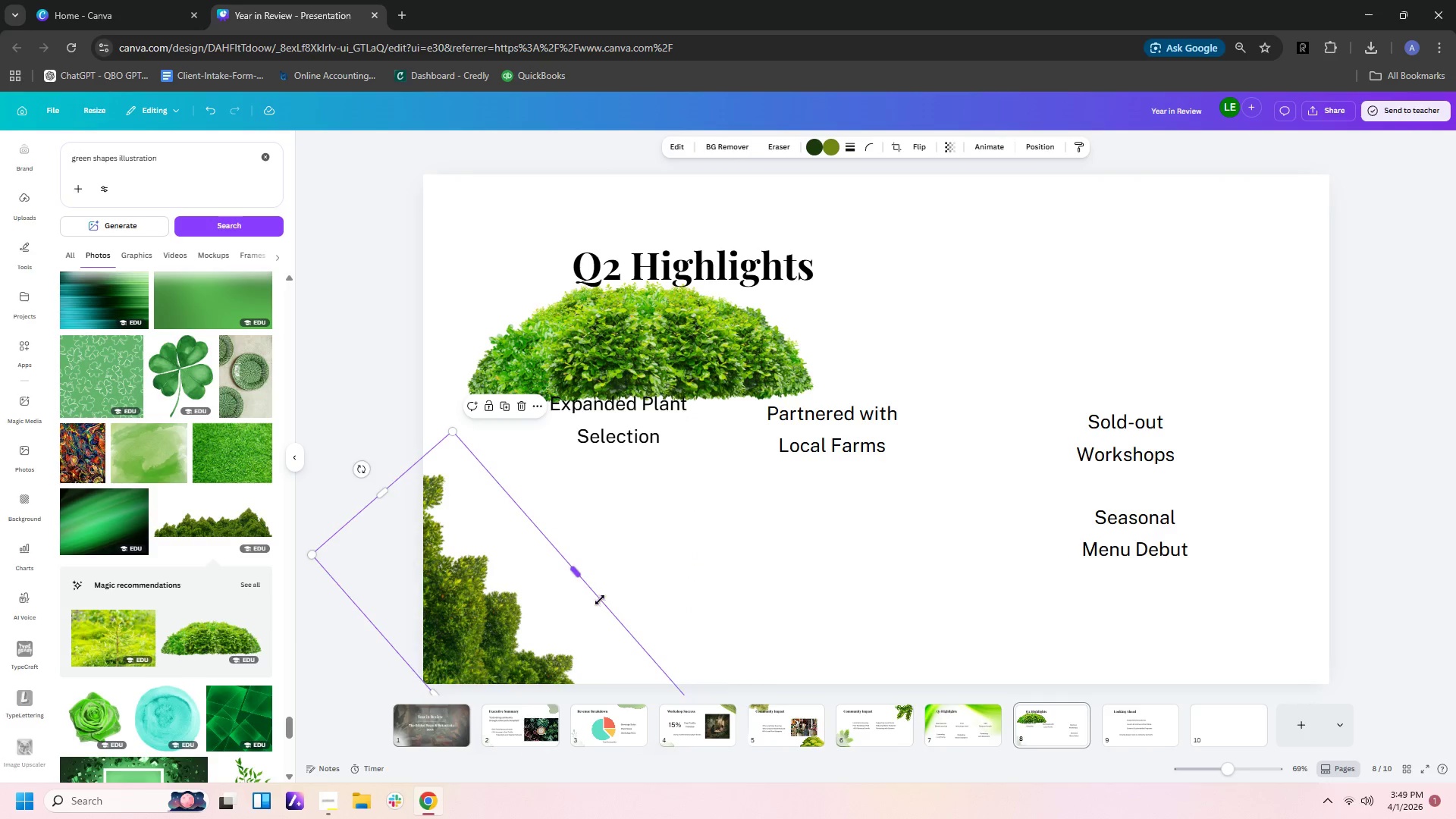 
left_click([791, 560])
 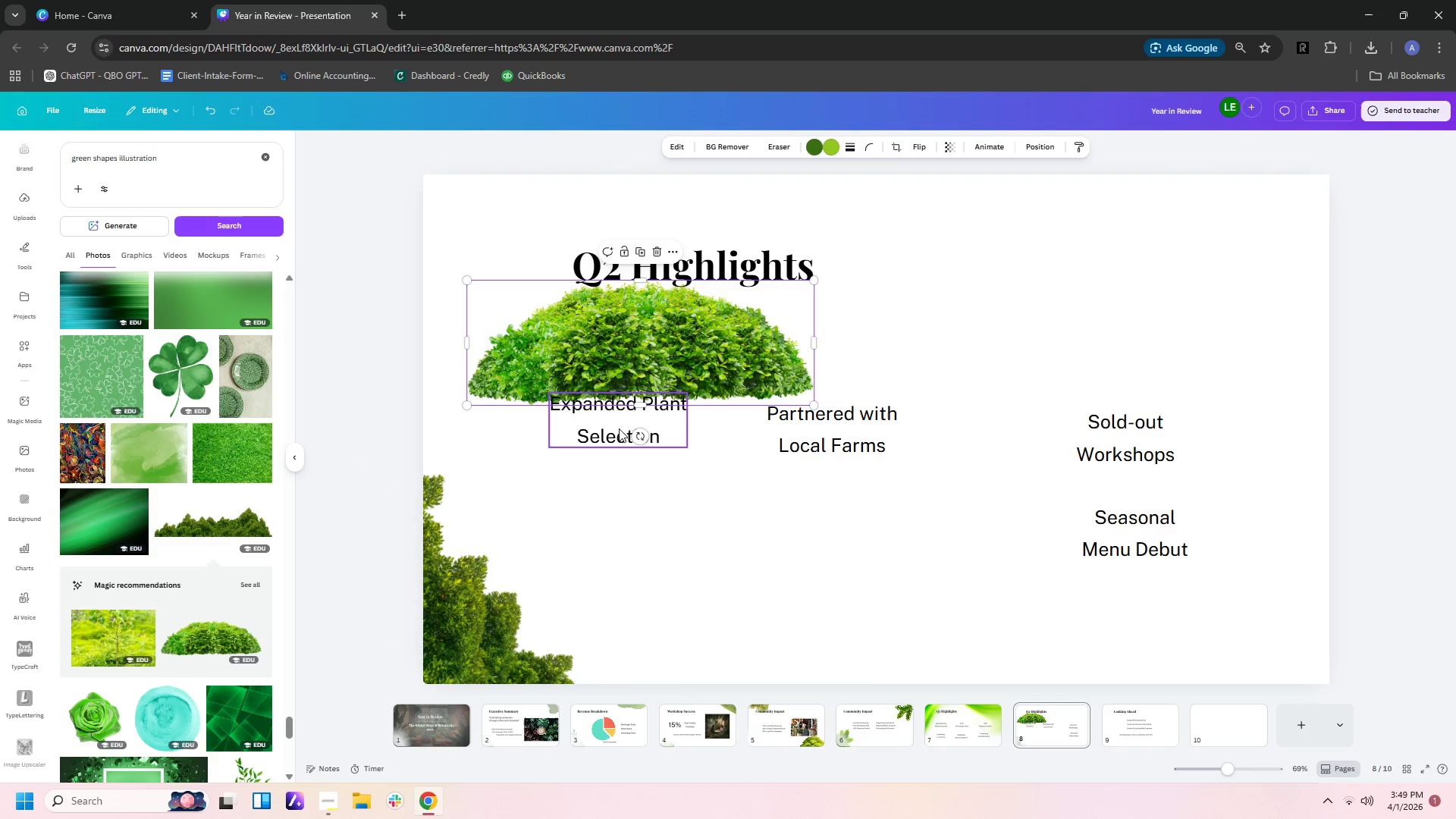 
left_click_drag(start_coordinate=[642, 436], to_coordinate=[871, 42])
 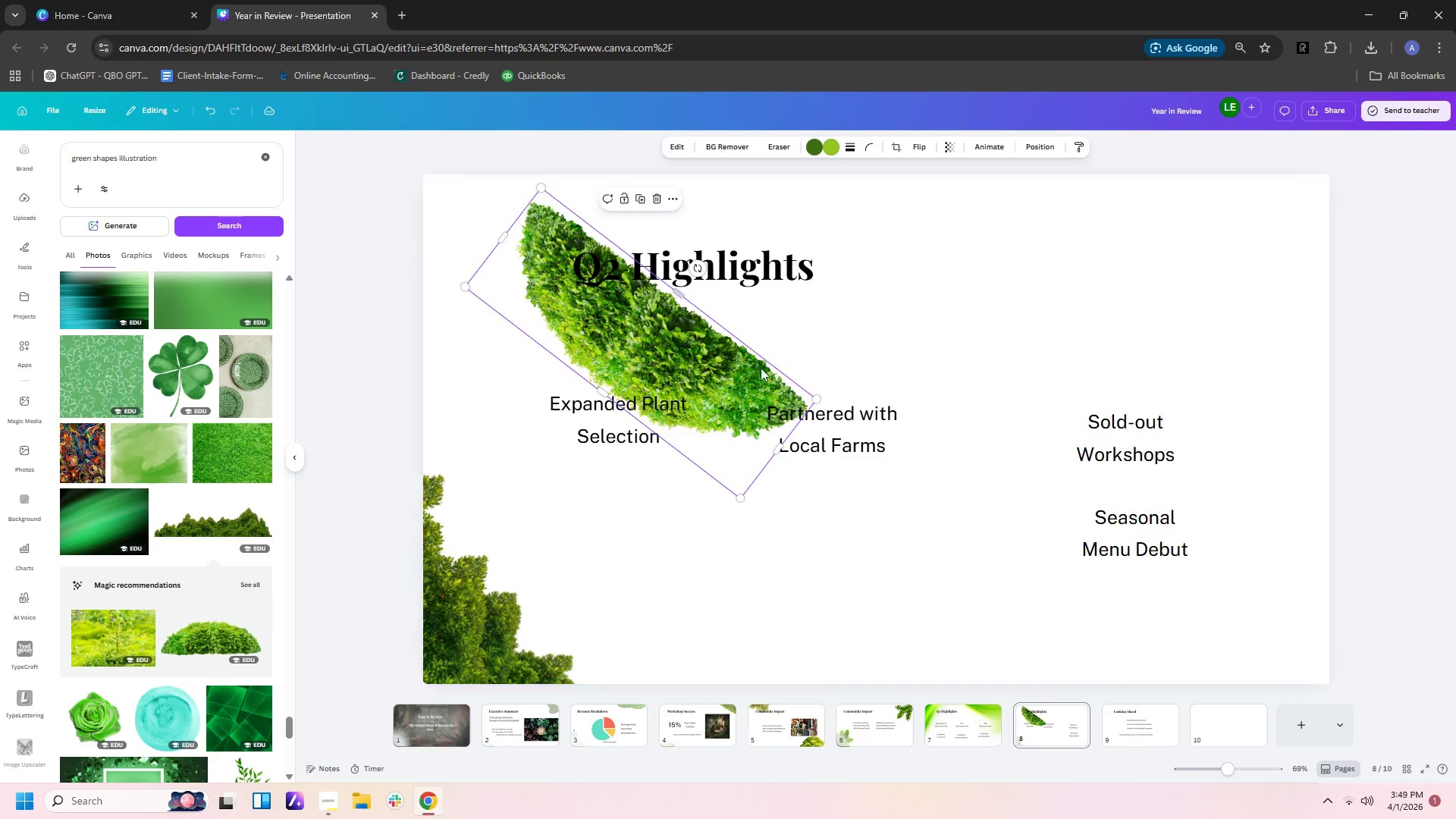 
left_click_drag(start_coordinate=[750, 368], to_coordinate=[1380, 224])
 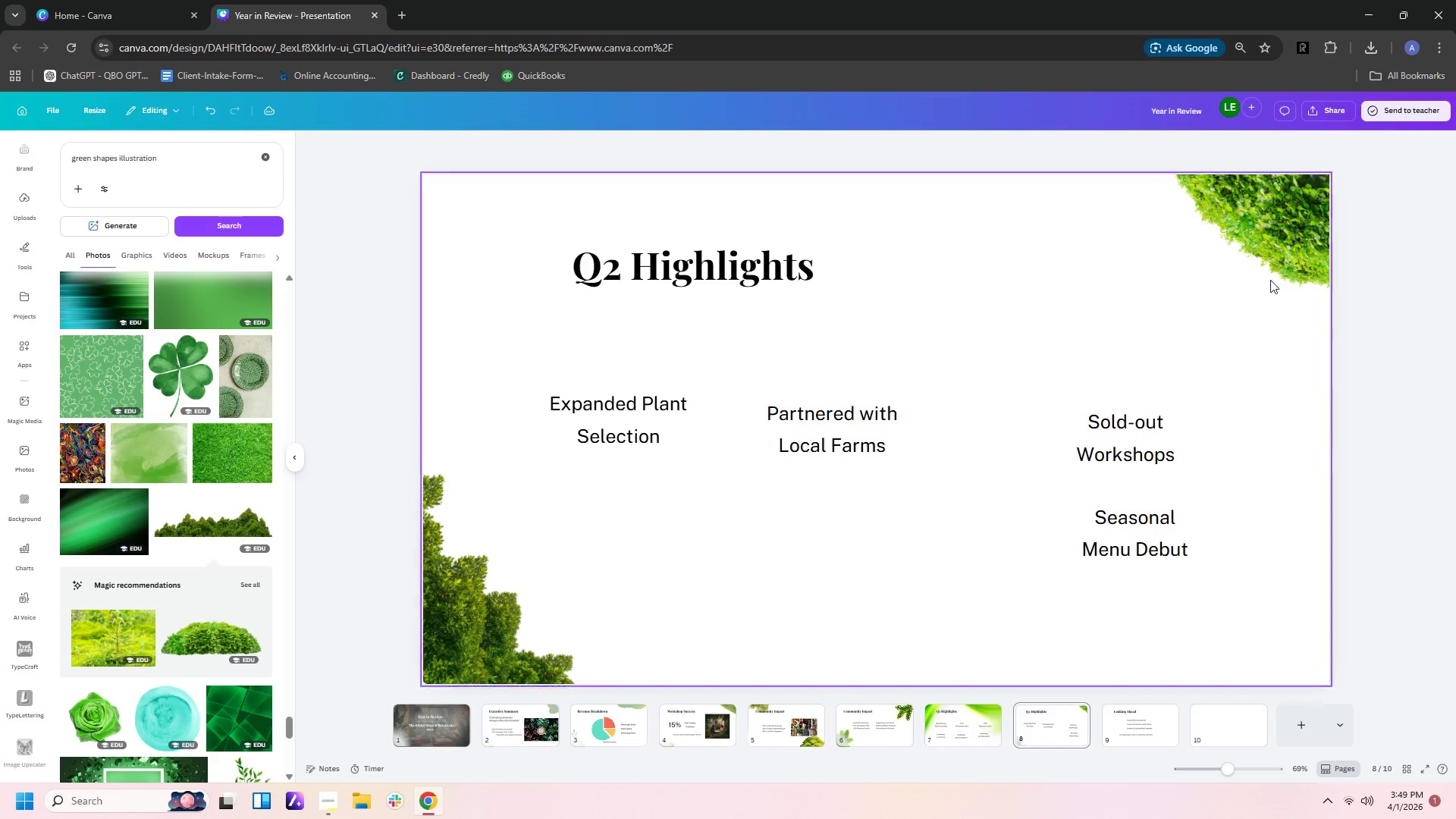 
left_click([1256, 251])
 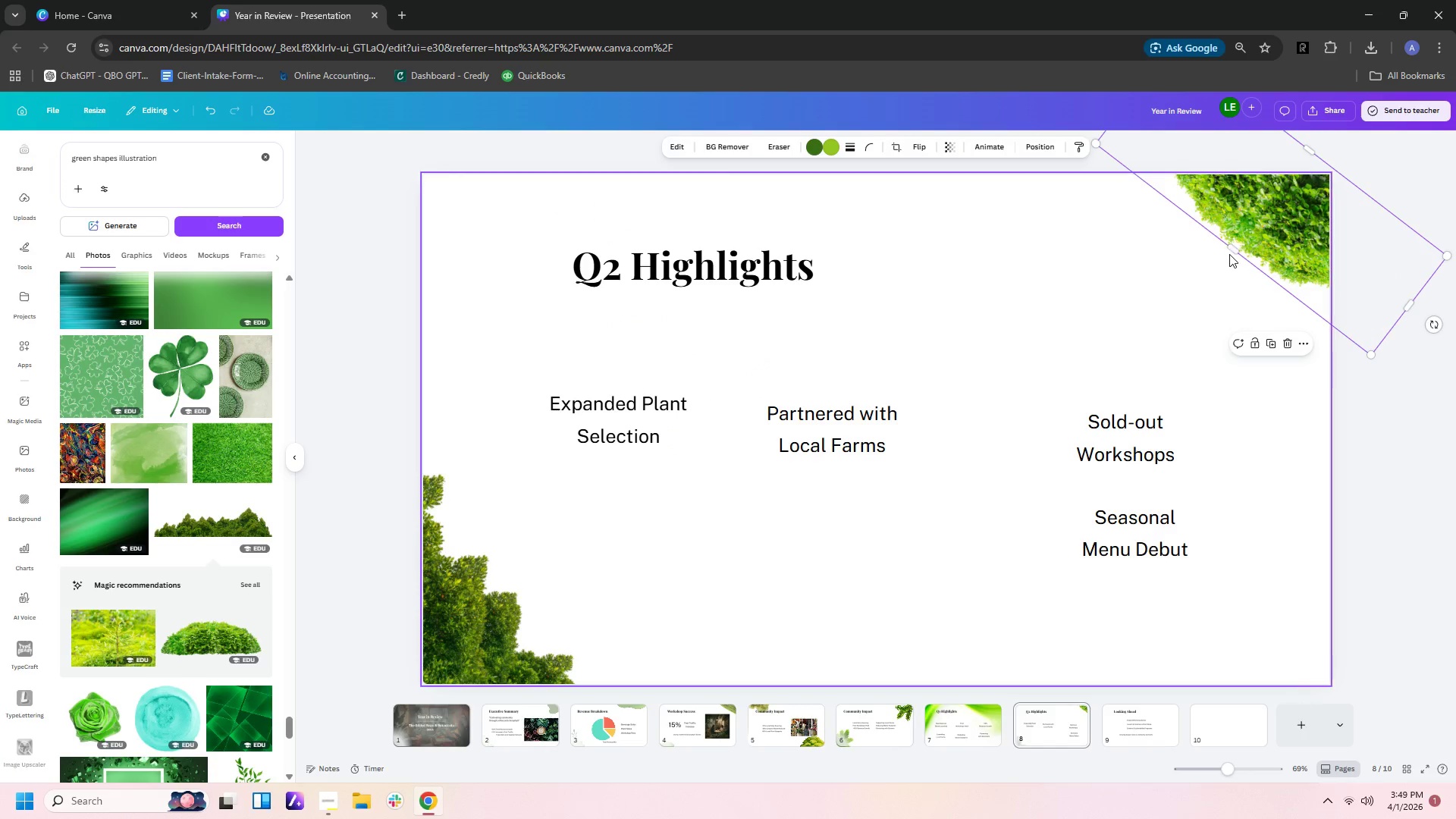 
left_click_drag(start_coordinate=[1229, 250], to_coordinate=[1210, 295])
 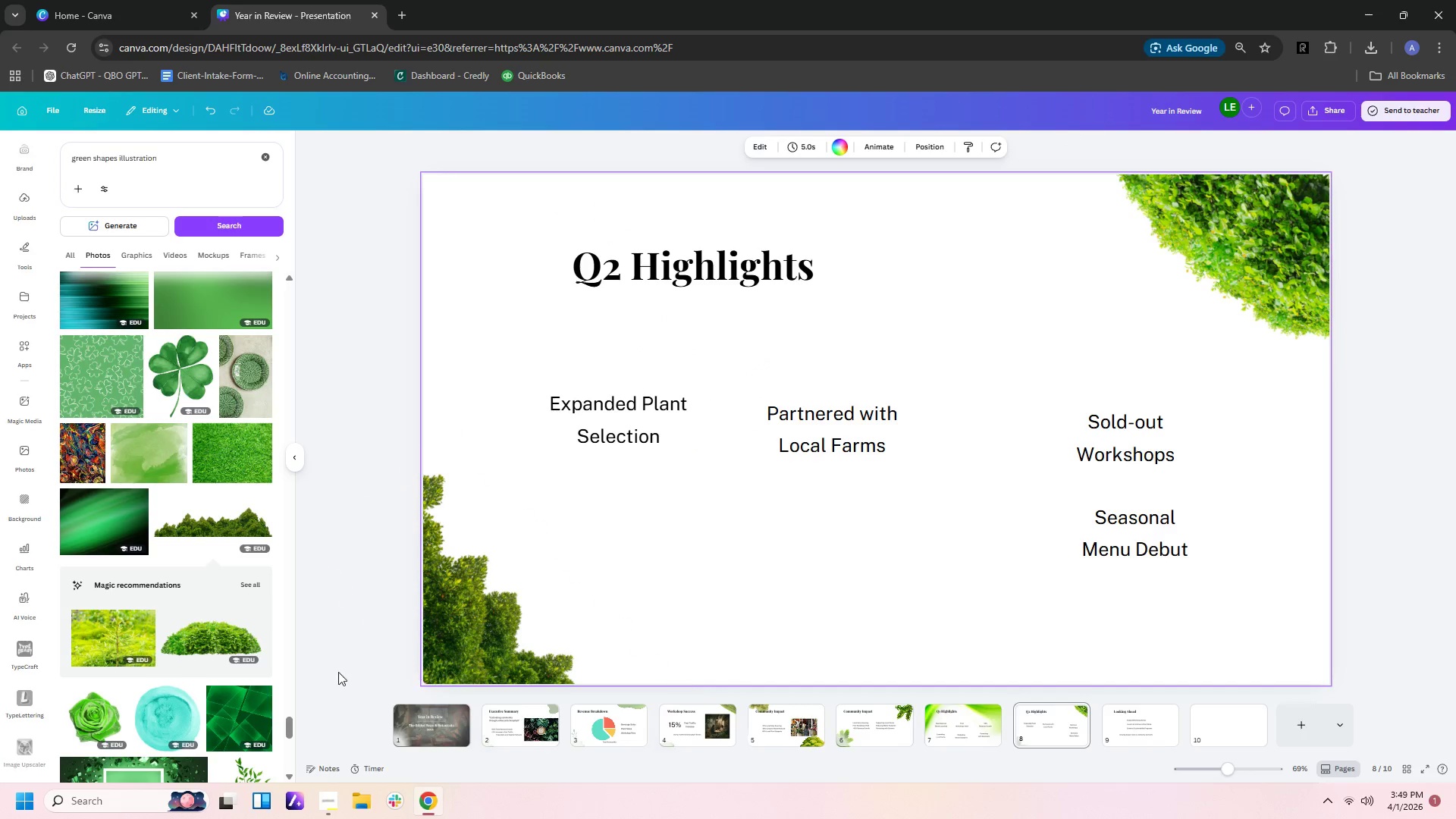 
left_click([439, 648])
 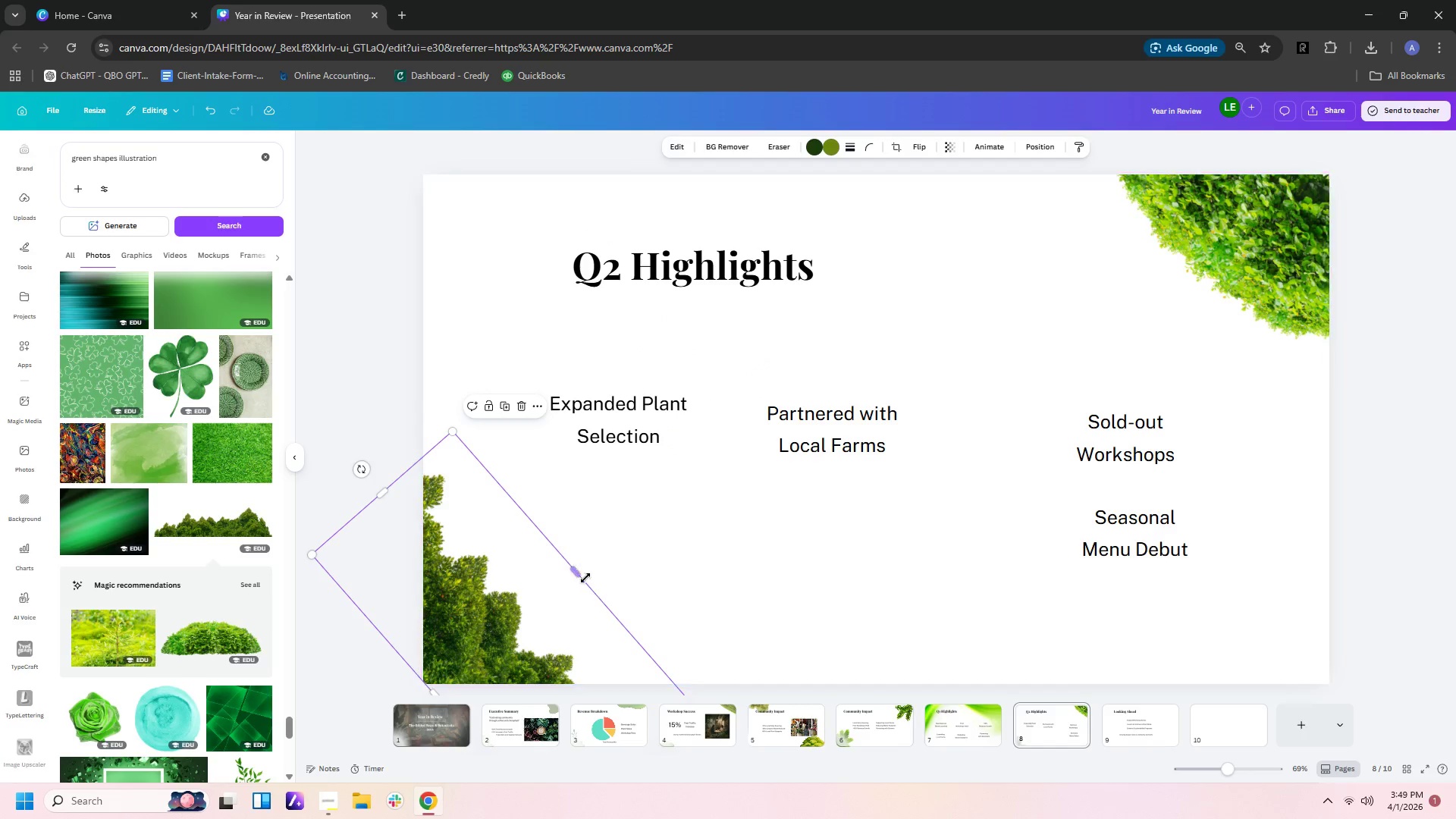 
left_click_drag(start_coordinate=[579, 578], to_coordinate=[607, 573])
 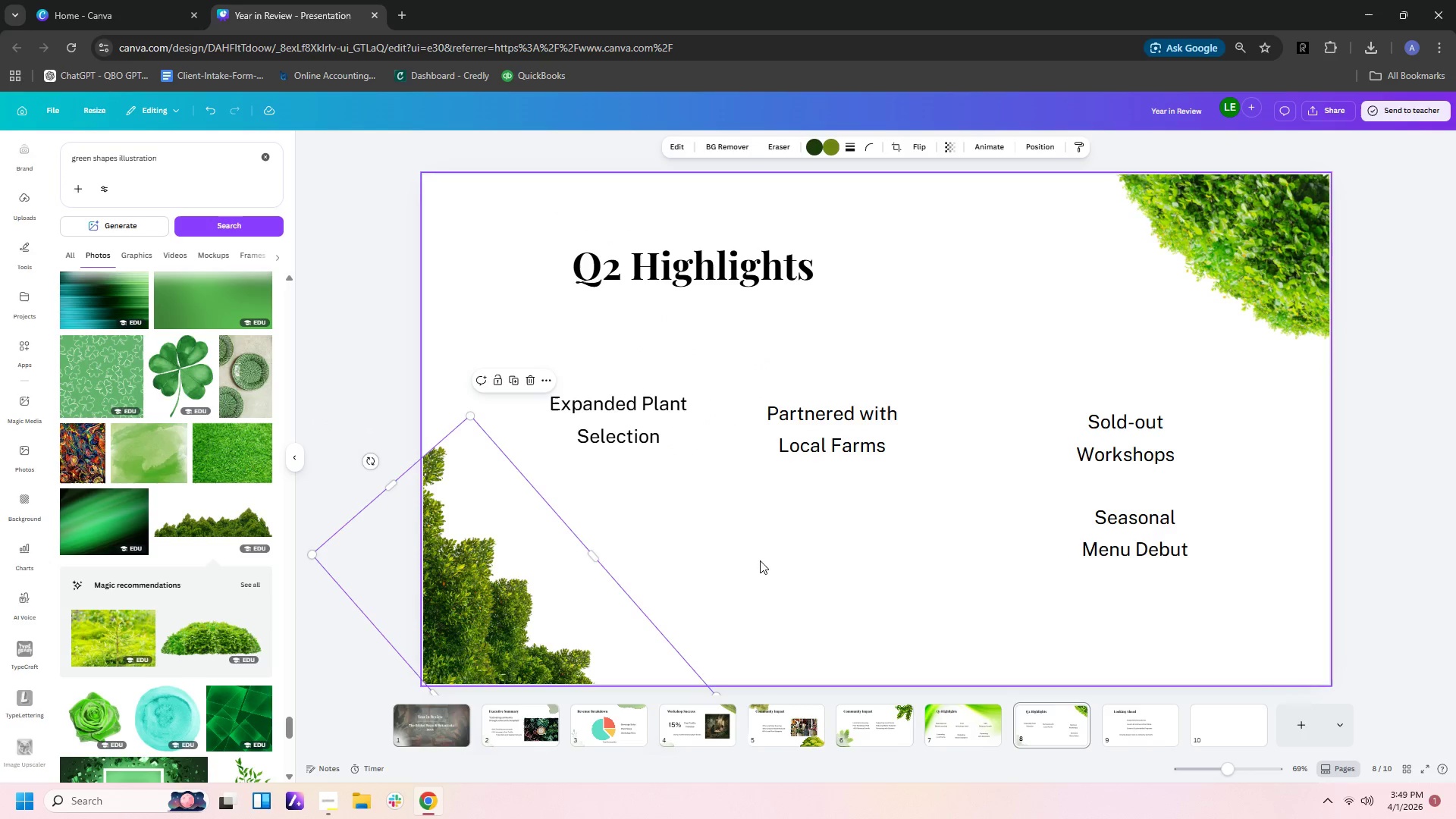 
left_click_drag(start_coordinate=[760, 560], to_coordinate=[764, 565])
 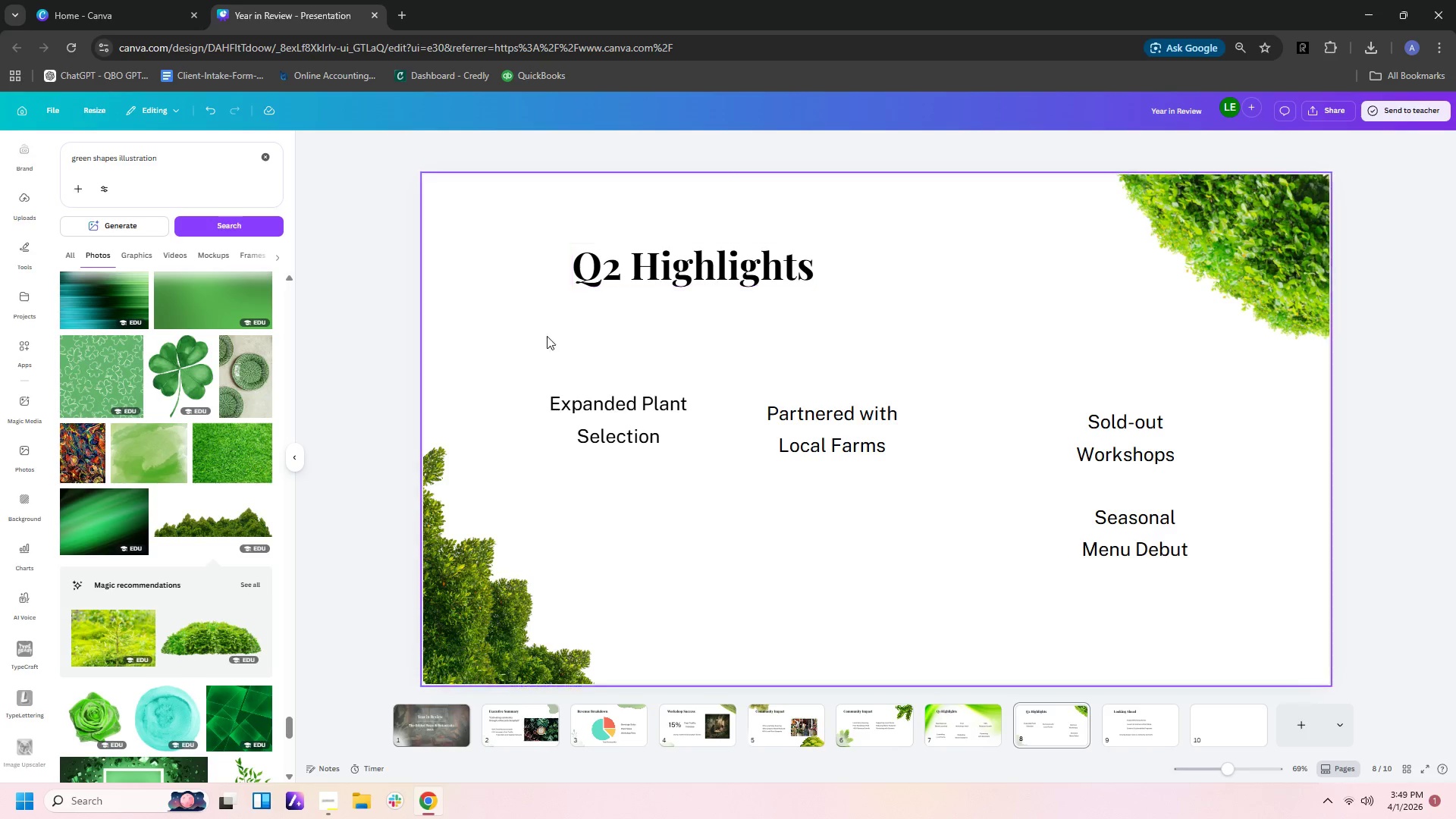 
wait(6.56)
 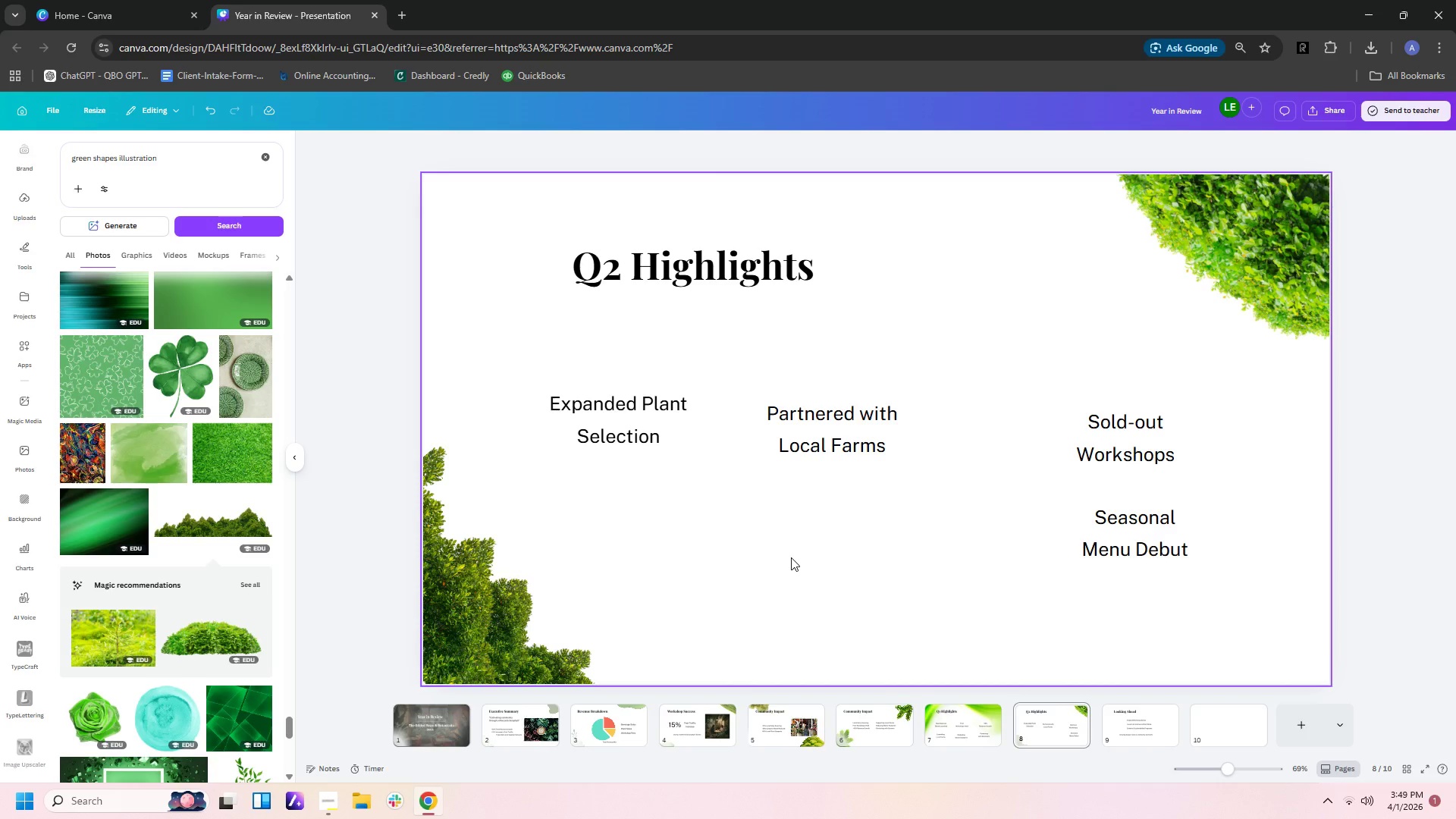 
scroll: coordinate [204, 548], scroll_direction: down, amount: 10.0
 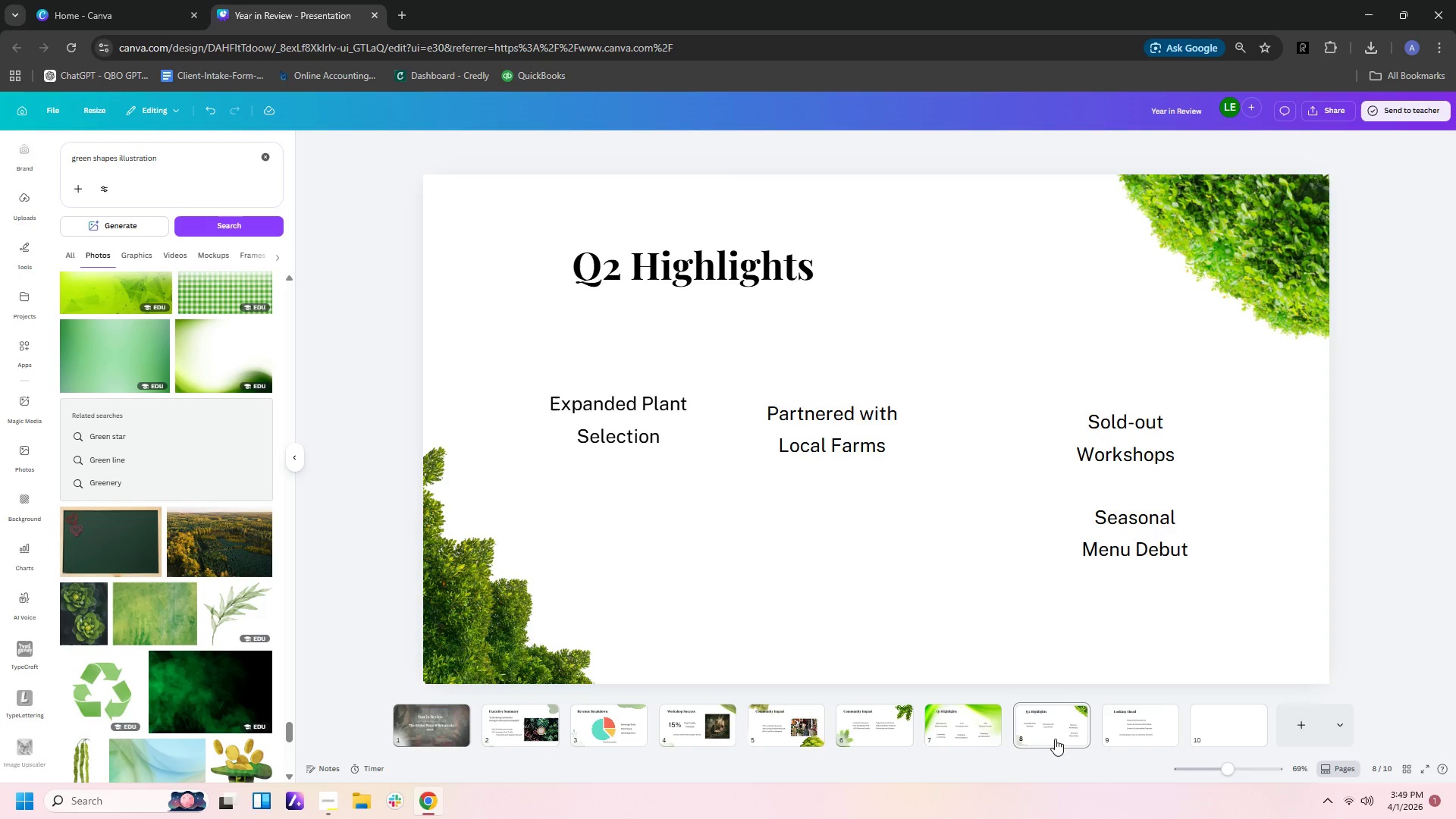 
left_click([1122, 724])
 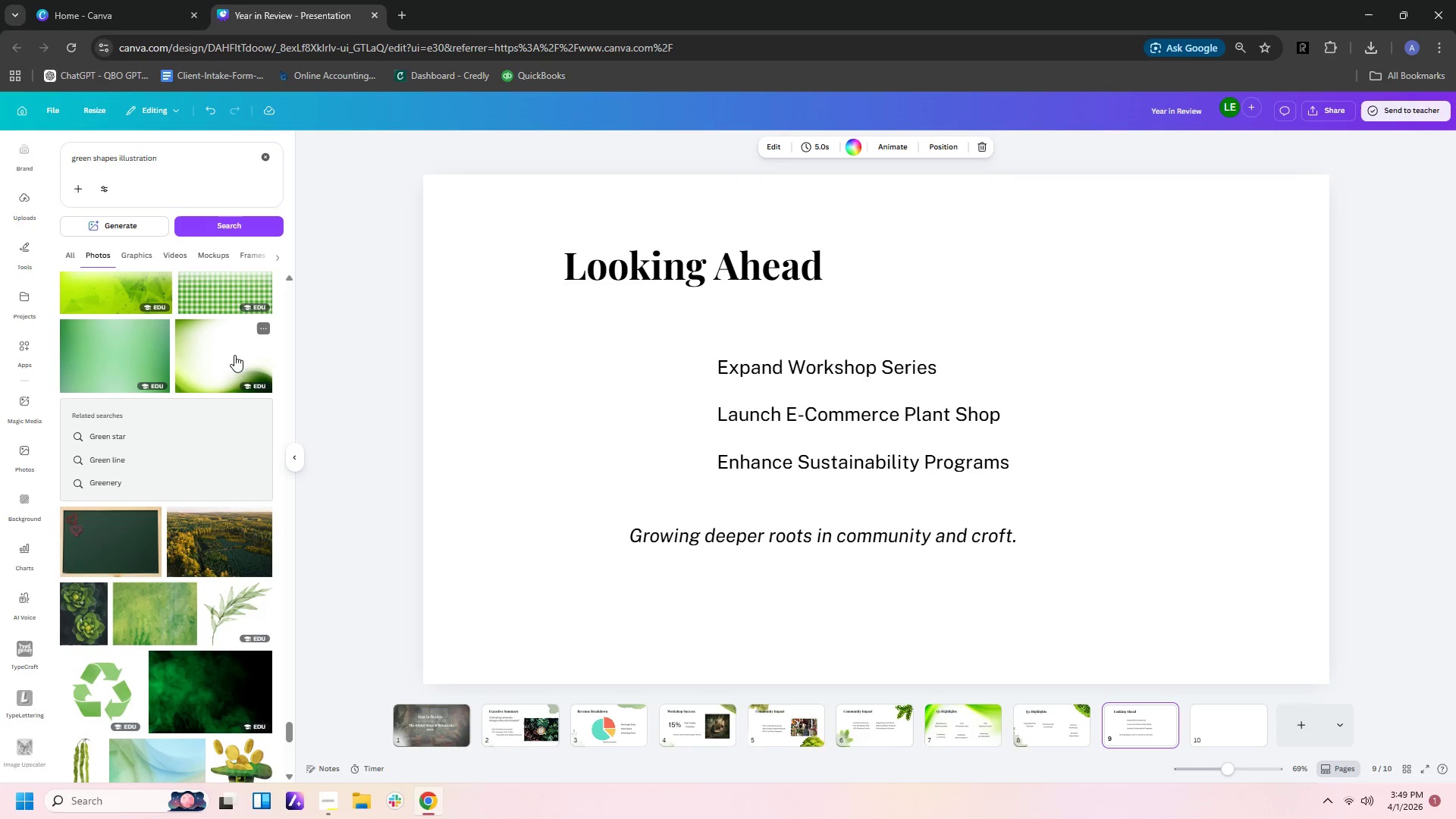 
left_click([231, 355])
 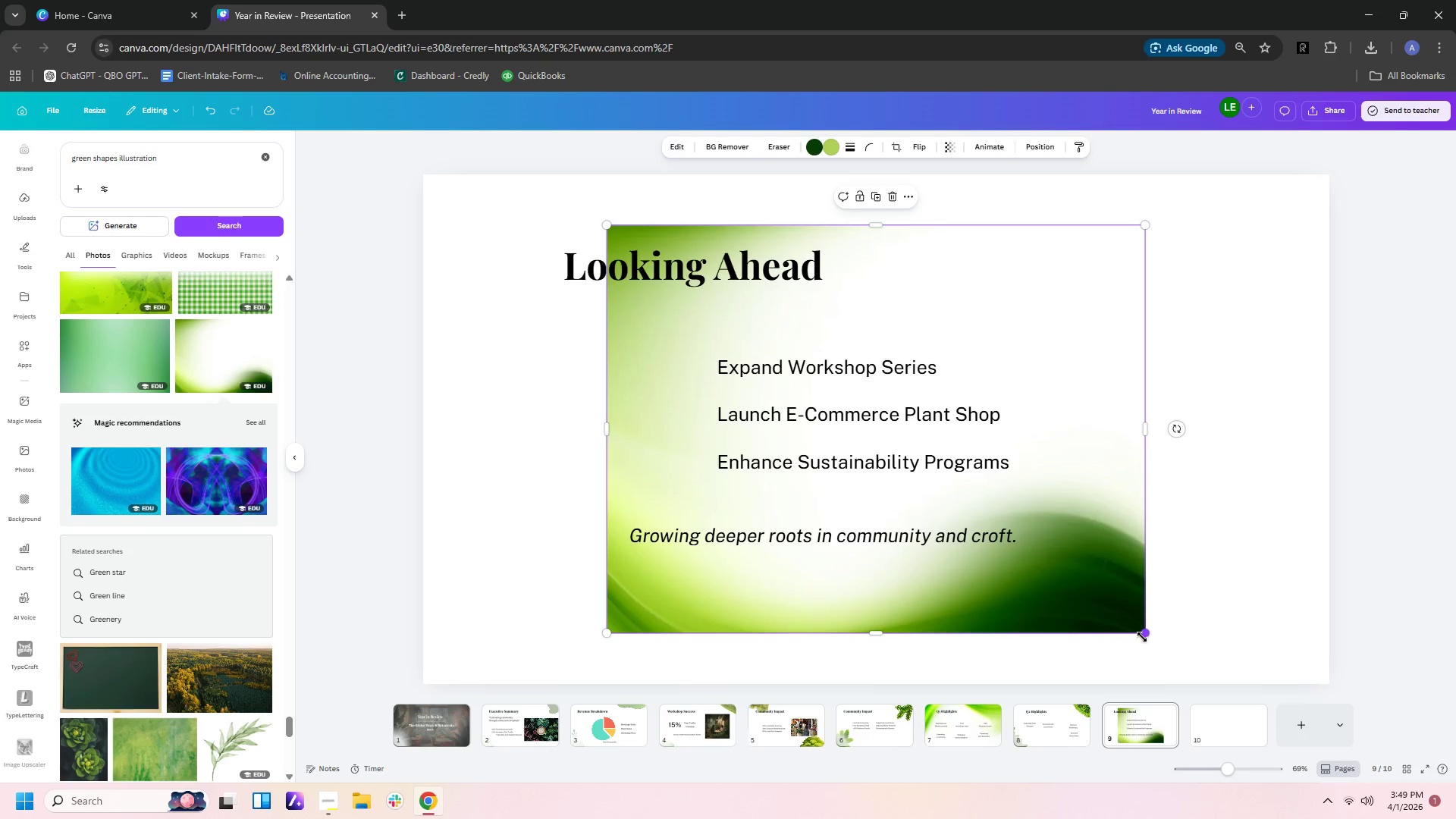 
left_click_drag(start_coordinate=[1142, 636], to_coordinate=[1326, 692])
 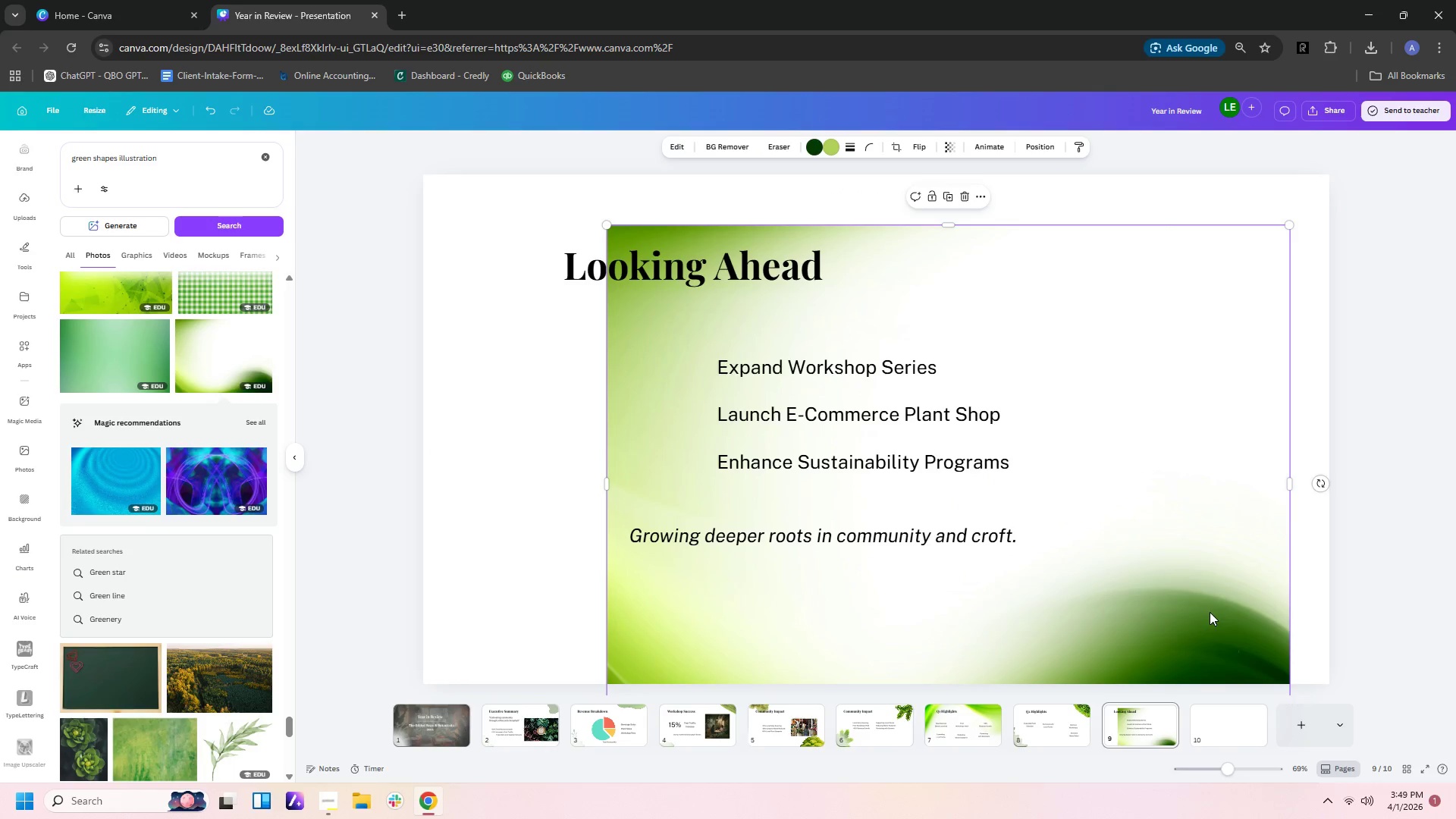 
left_click_drag(start_coordinate=[1212, 613], to_coordinate=[1025, 556])
 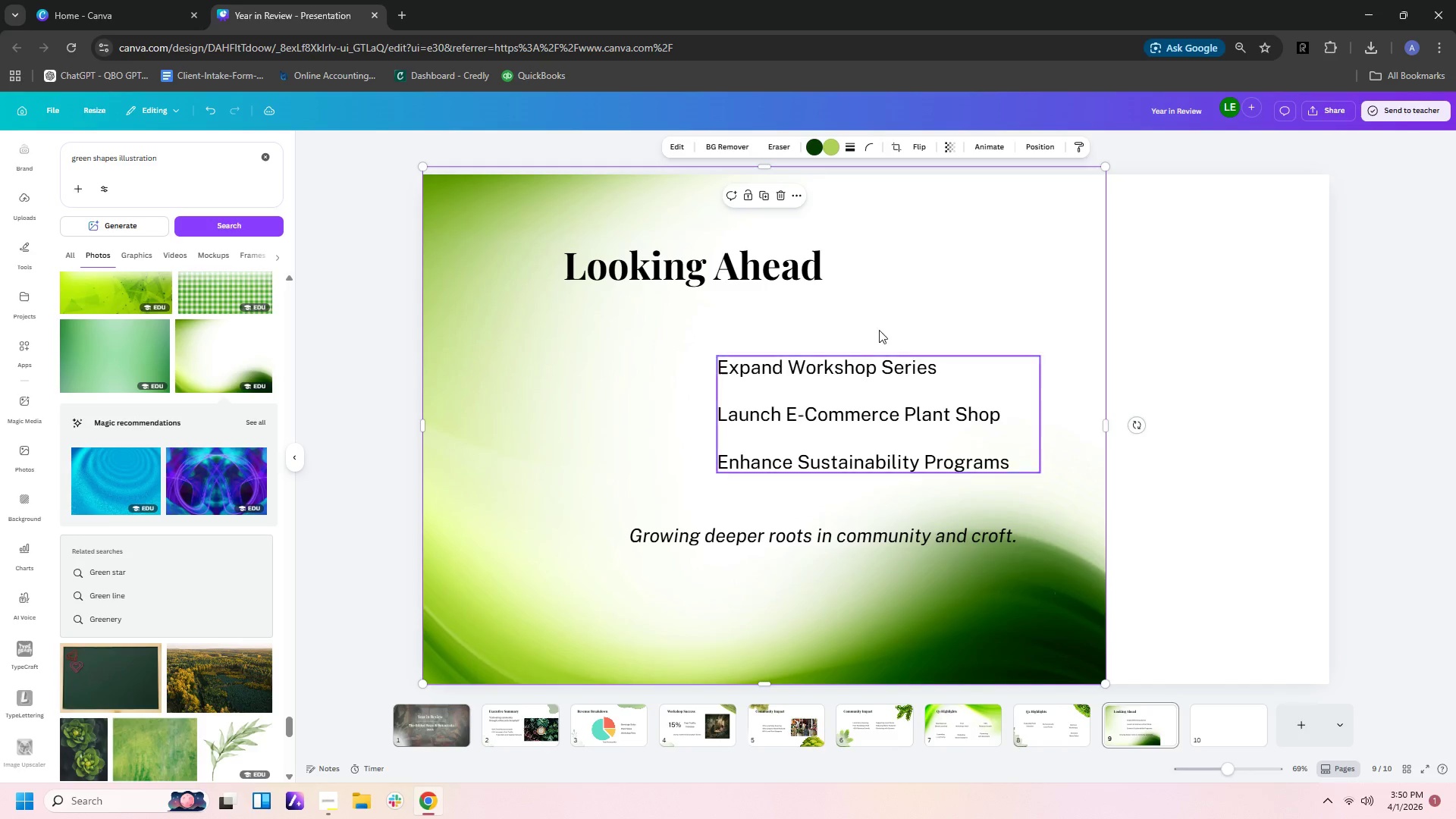 
wait(6.84)
 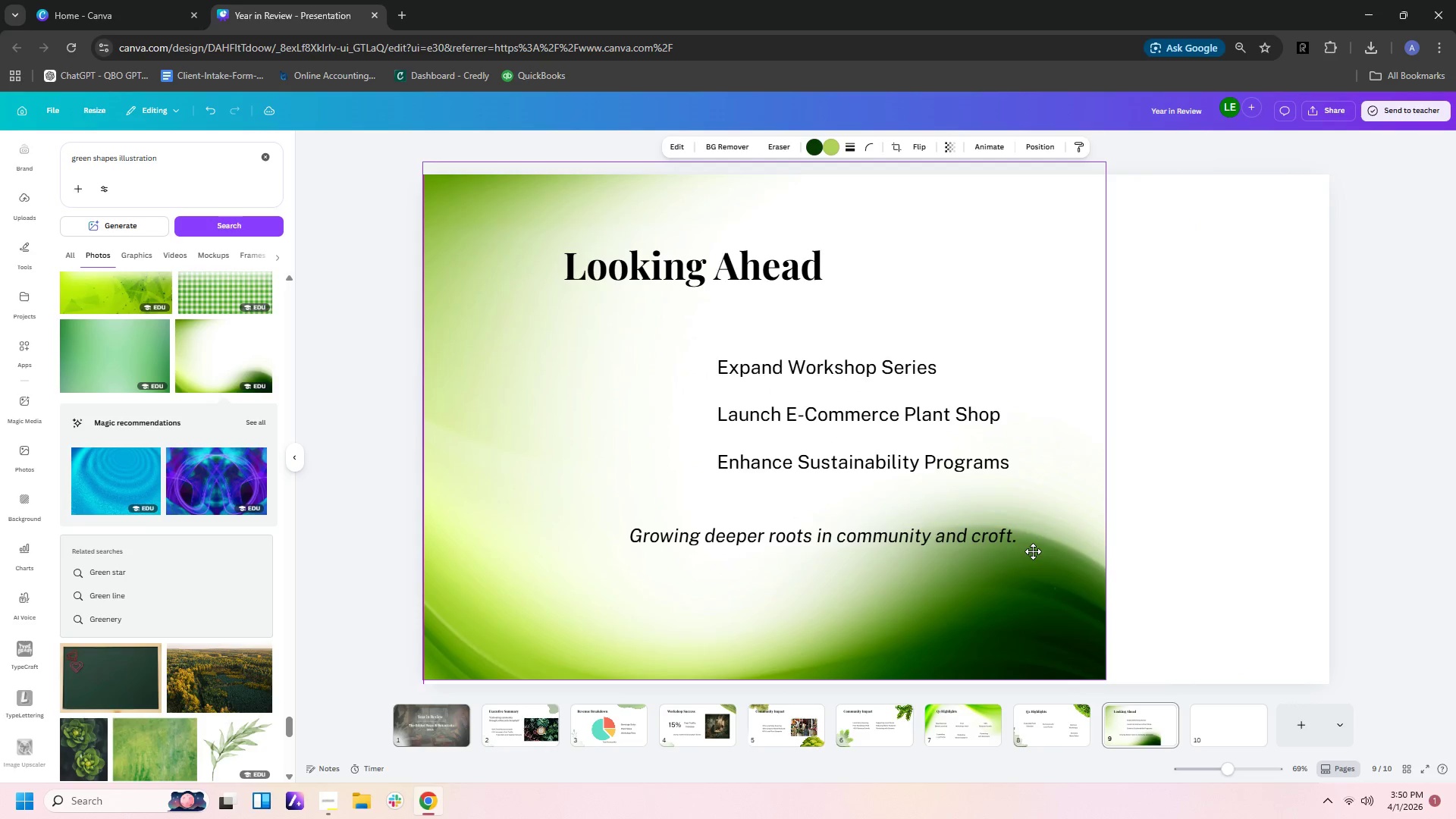 
left_click_drag(start_coordinate=[770, 165], to_coordinate=[776, 172])
 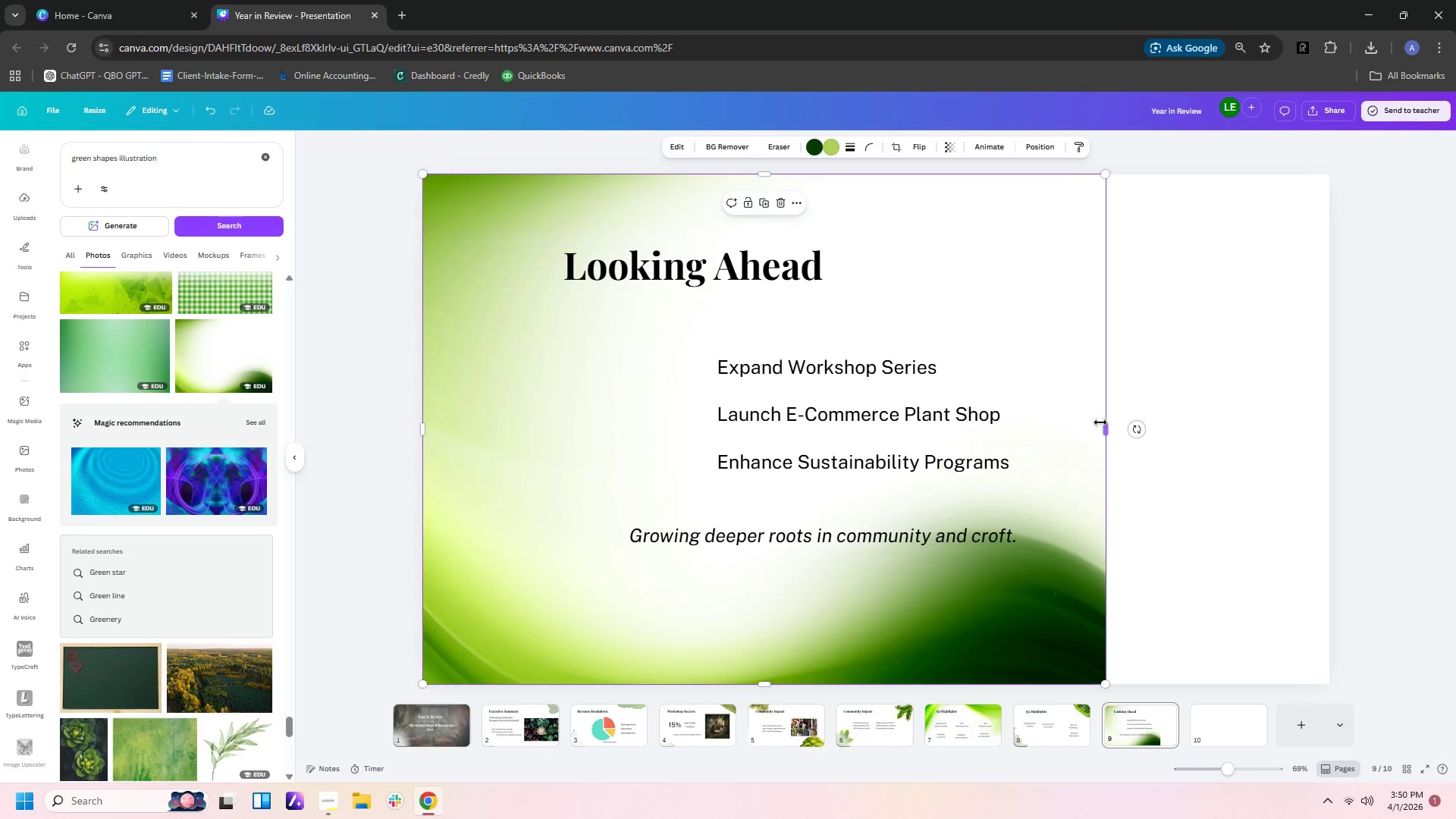 
left_click_drag(start_coordinate=[1100, 431], to_coordinate=[1326, 457])
 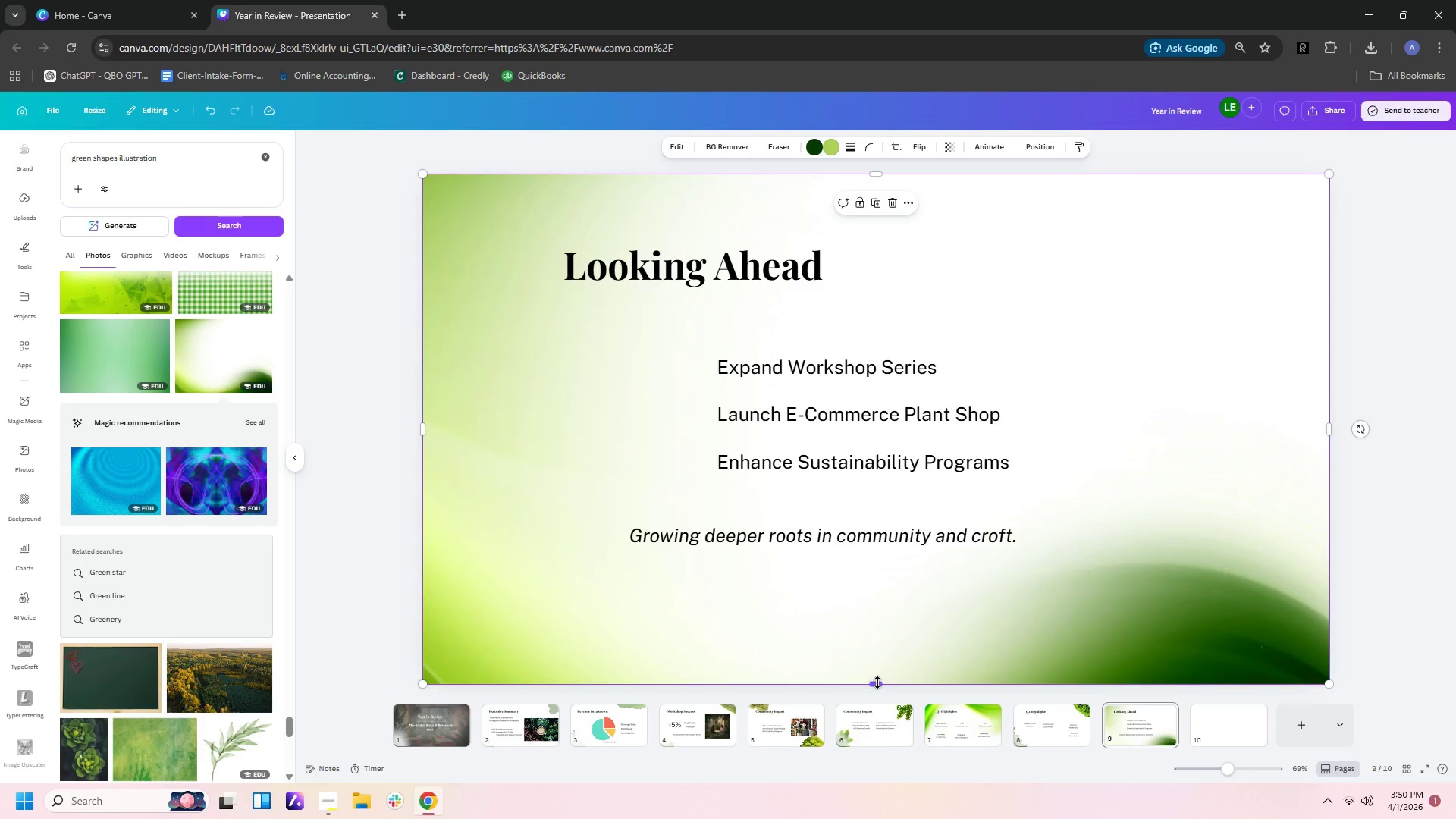 
left_click_drag(start_coordinate=[877, 682], to_coordinate=[885, 682])
 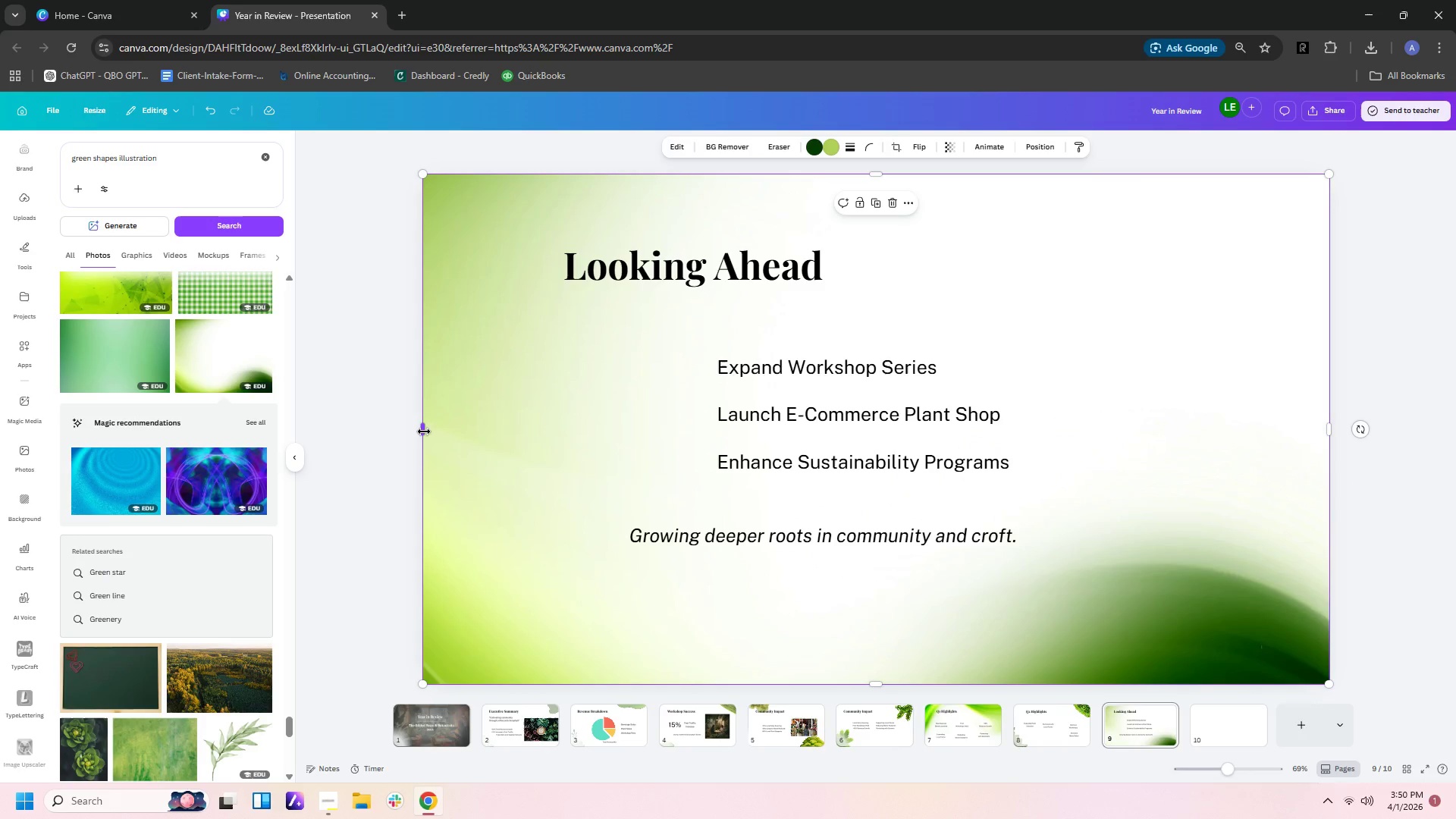 
left_click_drag(start_coordinate=[424, 431], to_coordinate=[446, 441])
 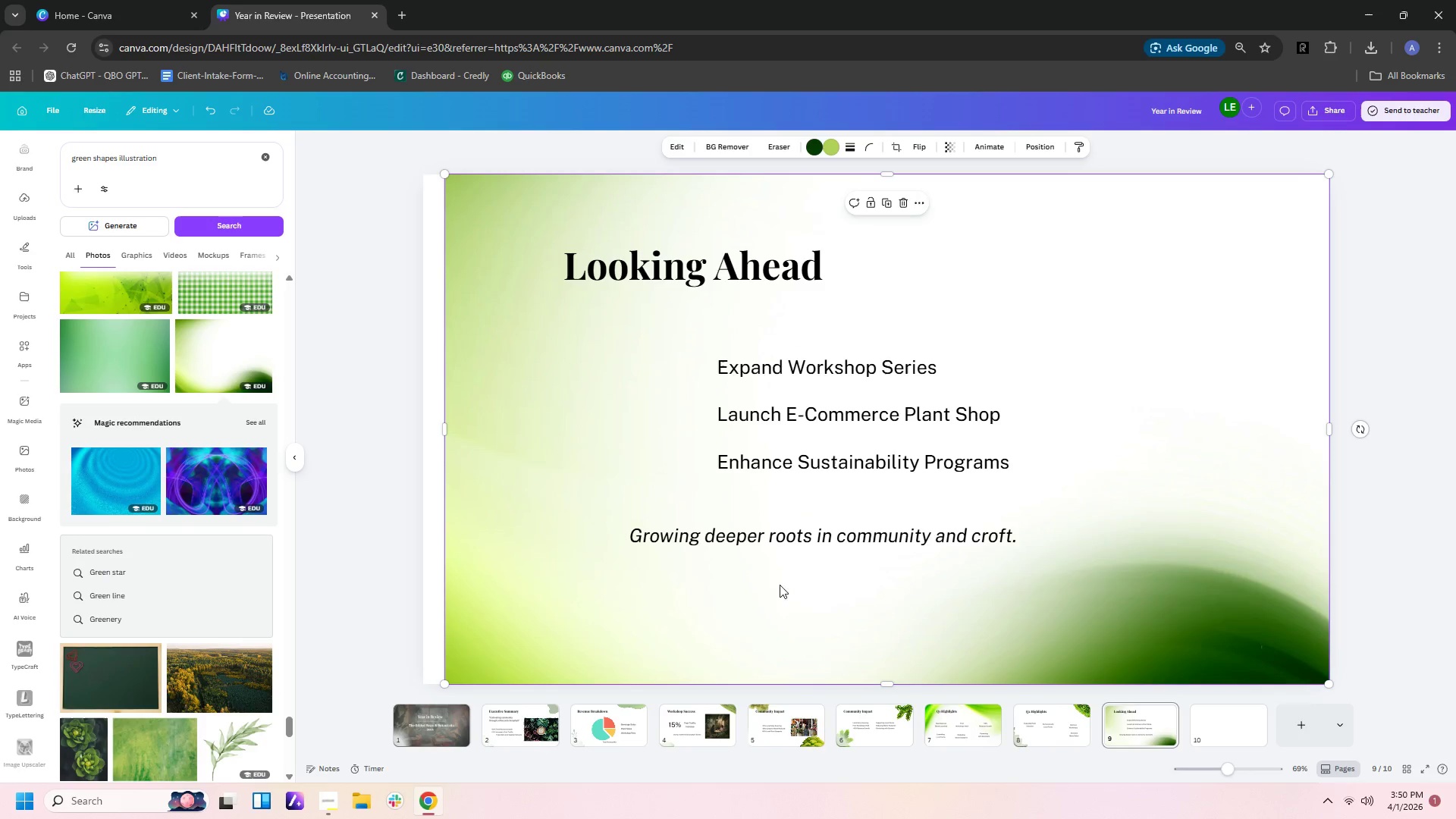 
left_click_drag(start_coordinate=[795, 604], to_coordinate=[777, 604])
 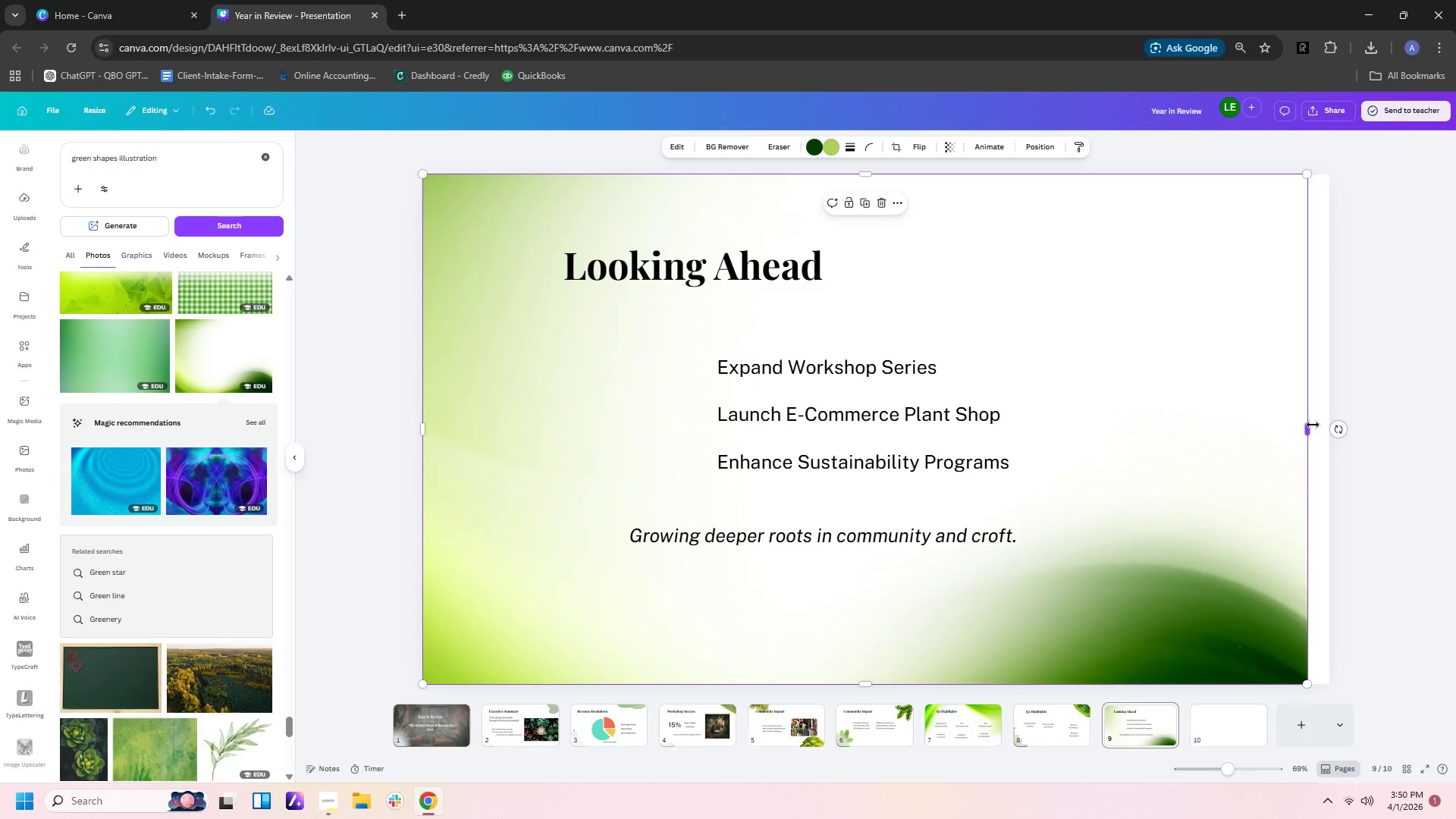 
left_click_drag(start_coordinate=[1304, 429], to_coordinate=[1282, 429])
 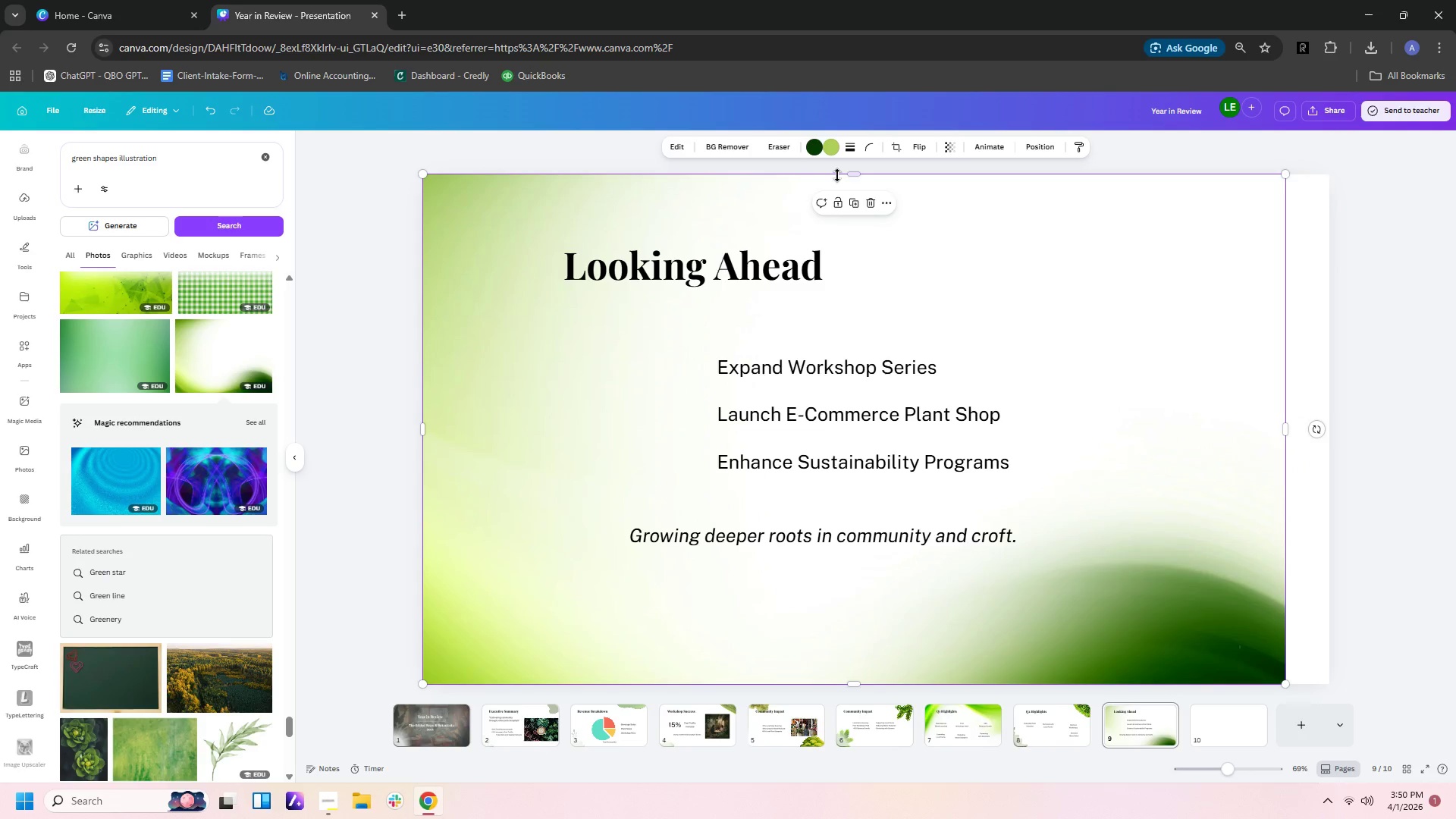 
left_click_drag(start_coordinate=[849, 175], to_coordinate=[857, 190])
 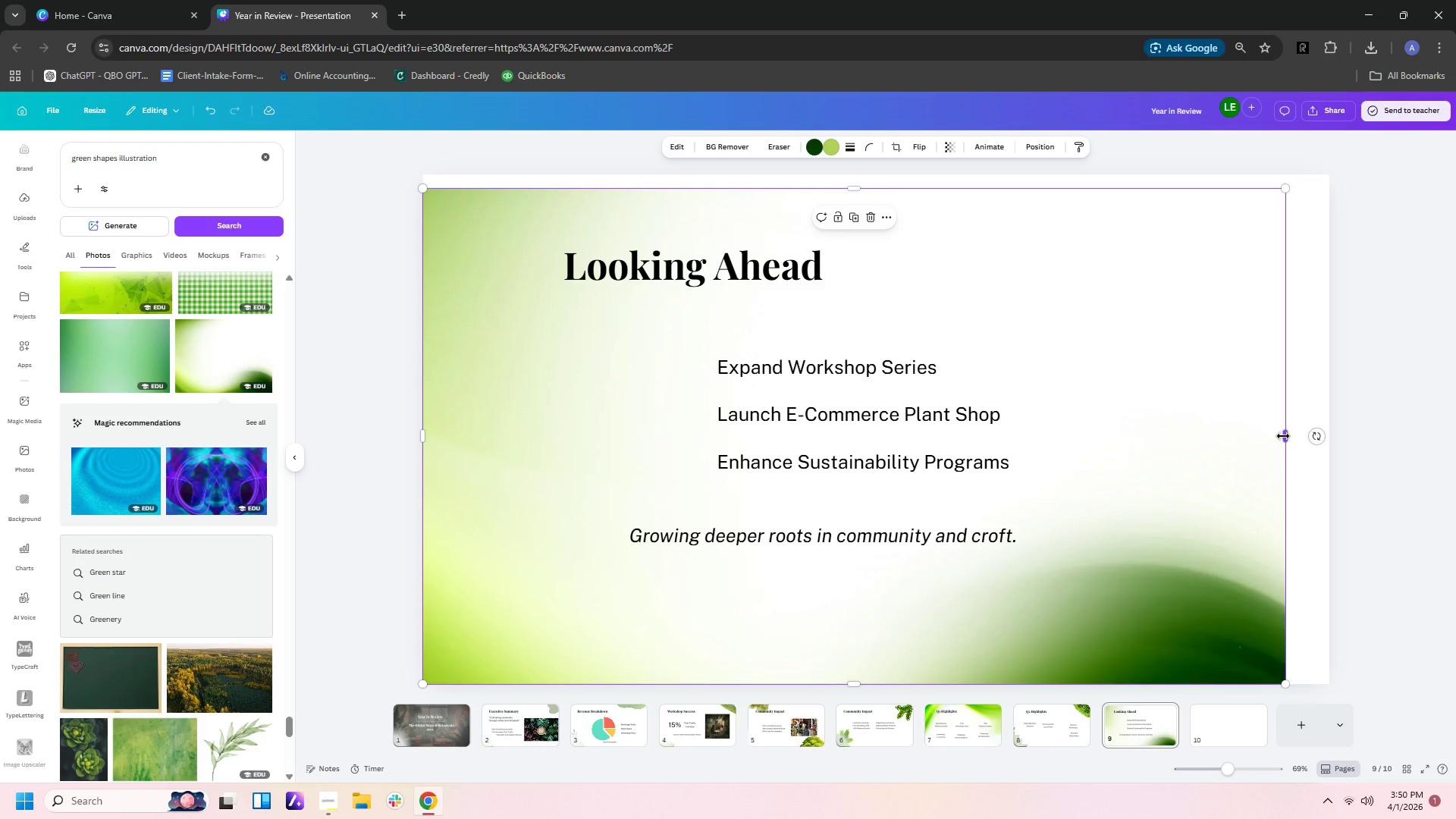 
left_click_drag(start_coordinate=[1284, 436], to_coordinate=[1332, 448])
 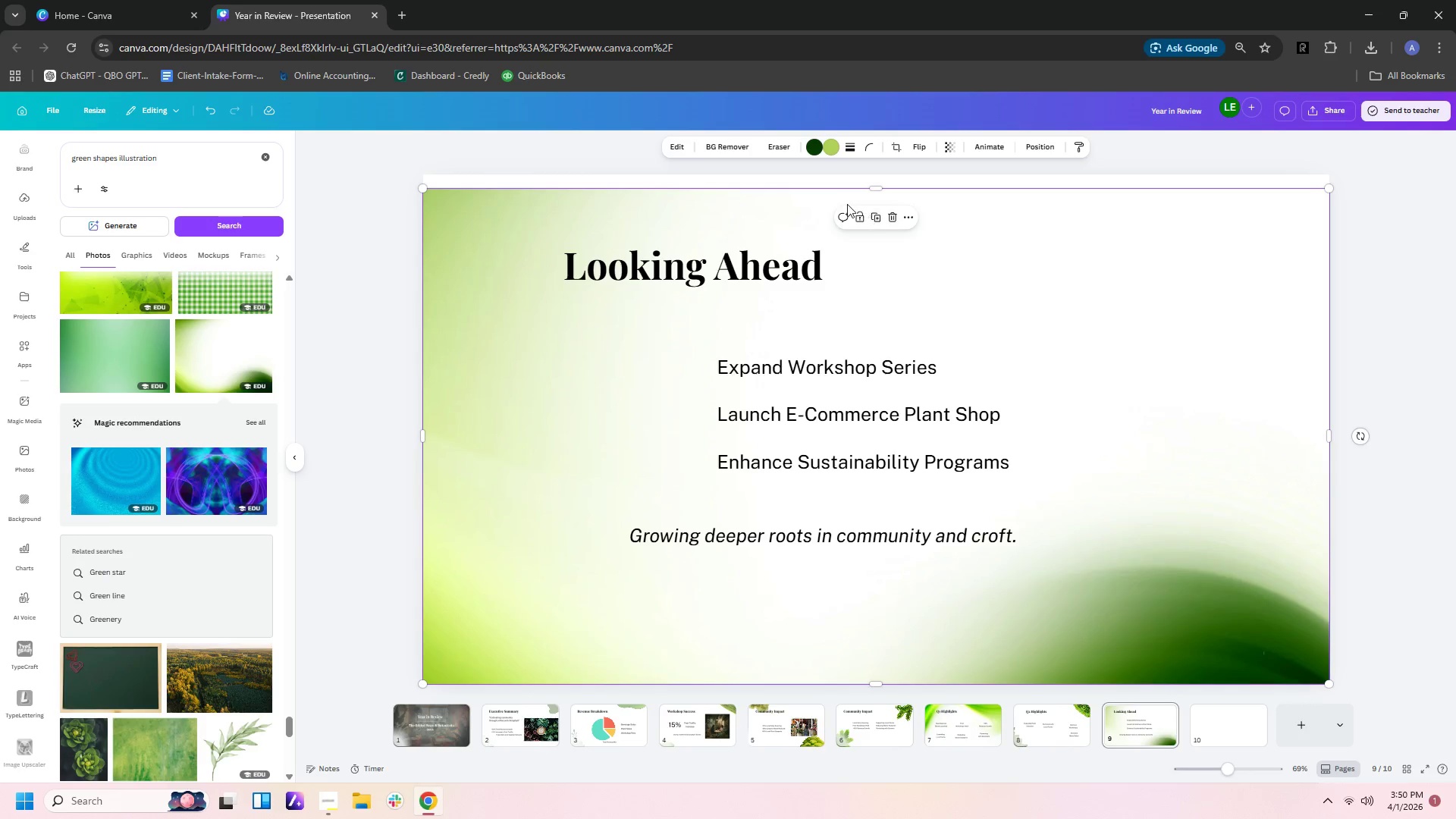 
left_click_drag(start_coordinate=[876, 193], to_coordinate=[876, 181])
 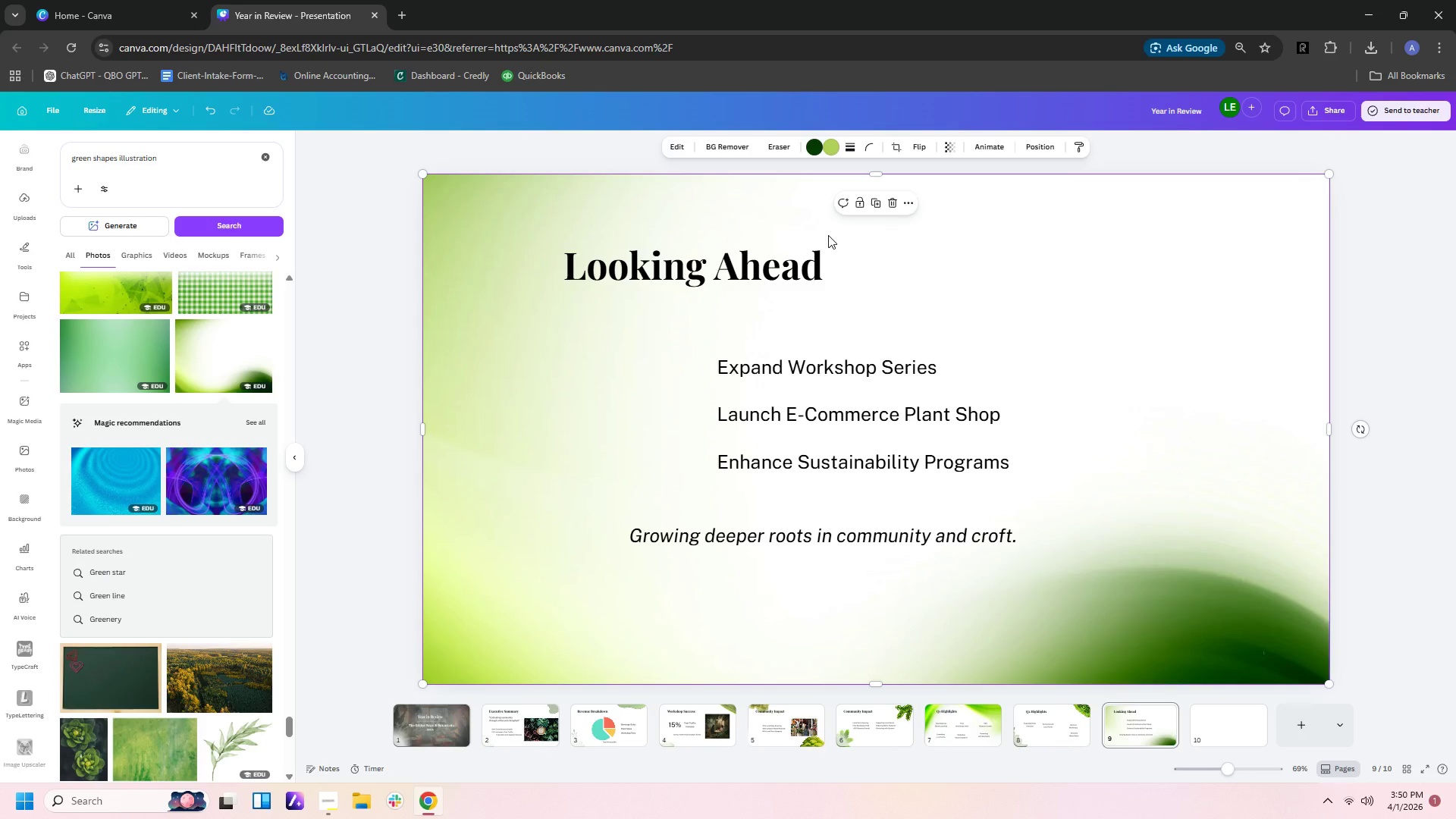 
wait(11.44)
 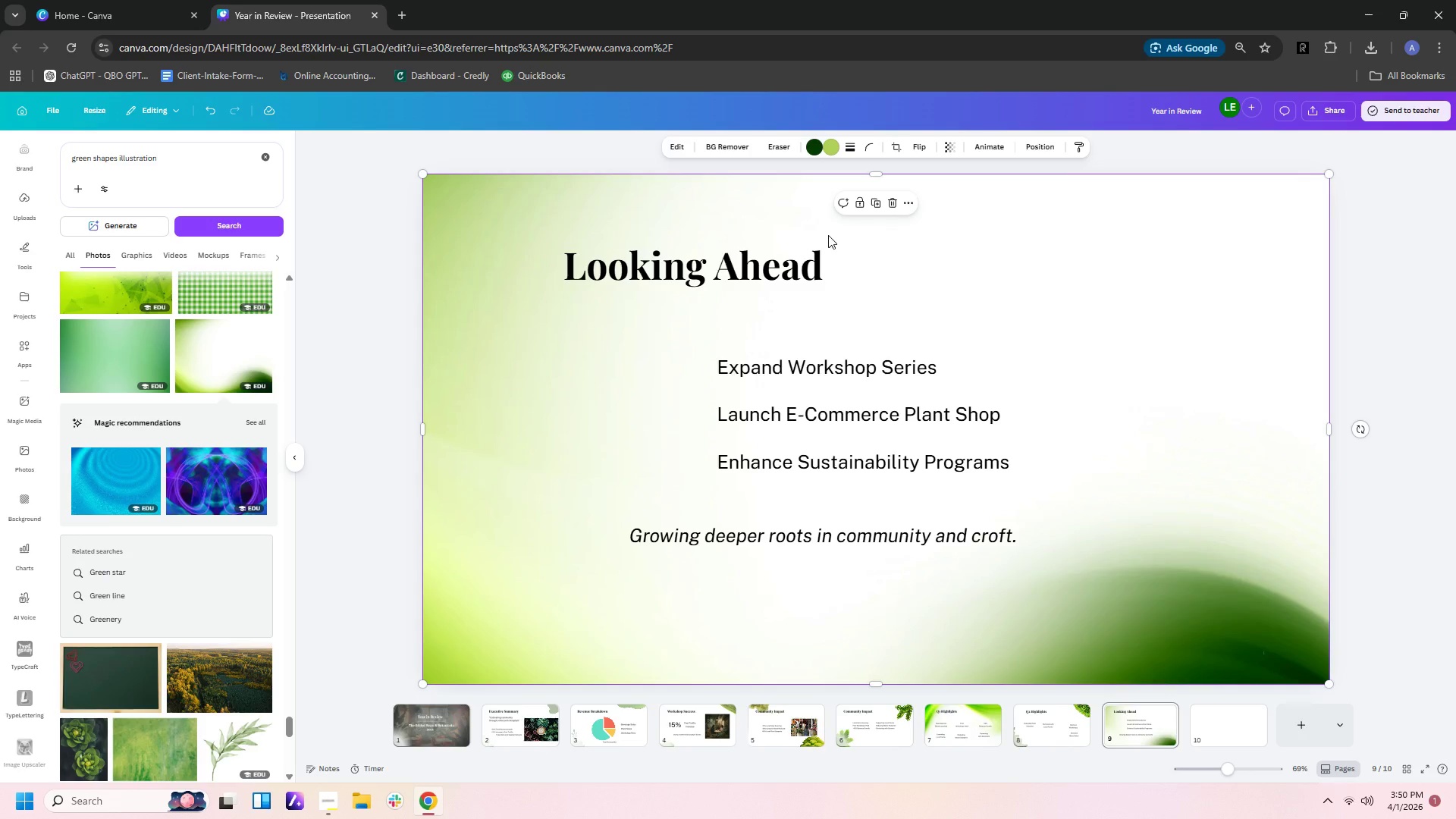 
scroll: coordinate [162, 389], scroll_direction: down, amount: 6.0
 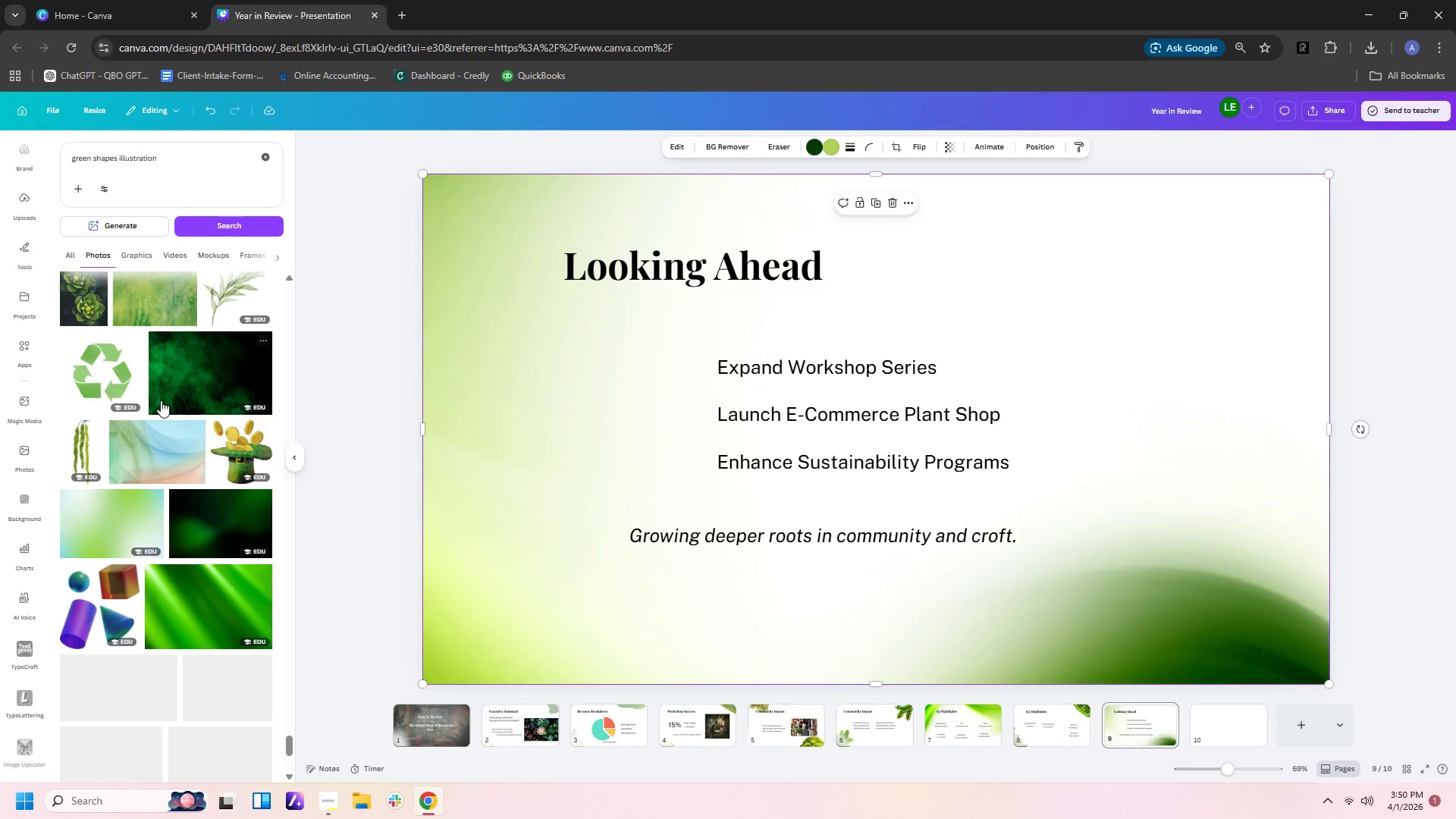 
scroll: coordinate [149, 259], scroll_direction: up, amount: 5.0
 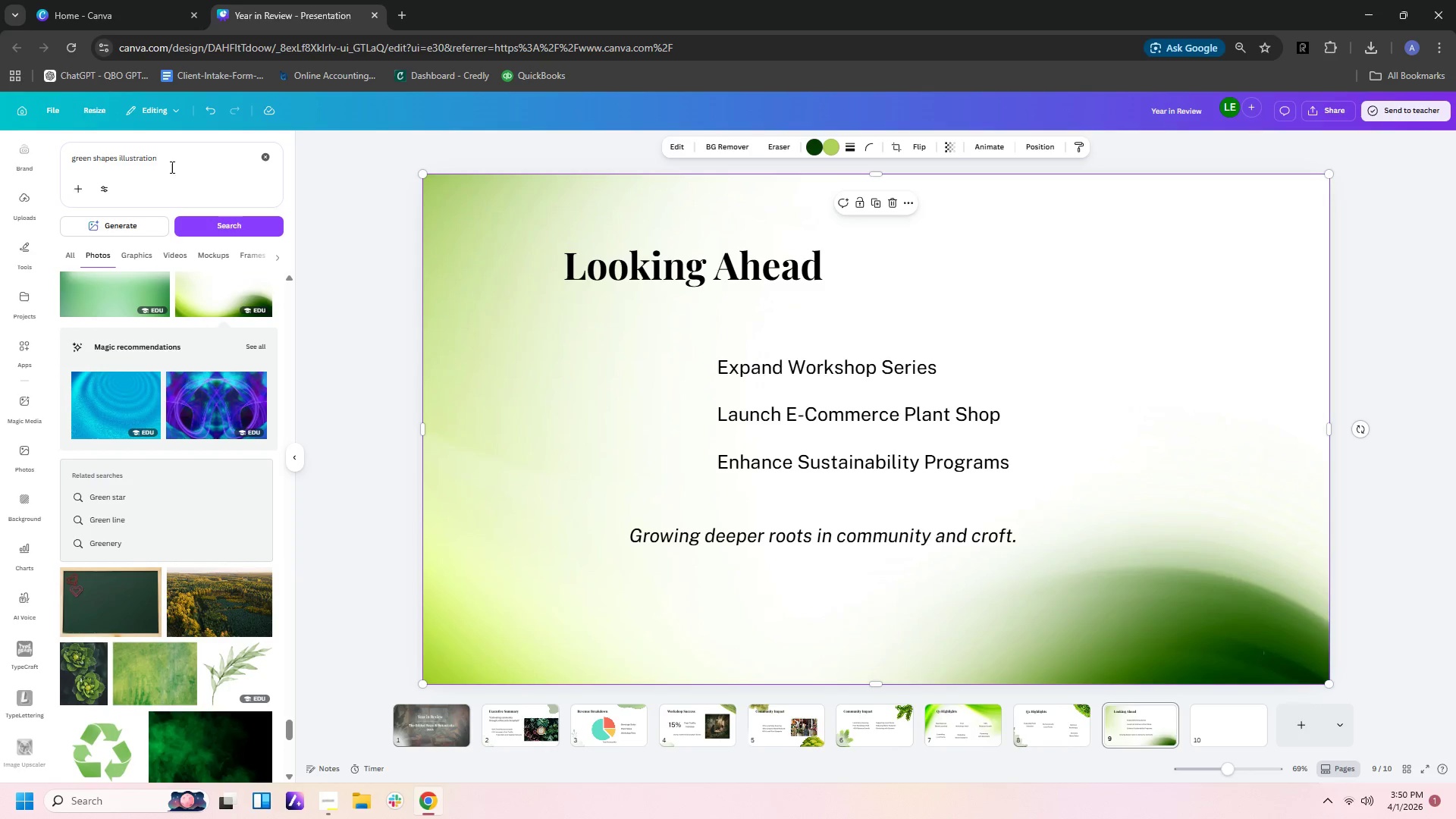 
left_click([171, 167])
 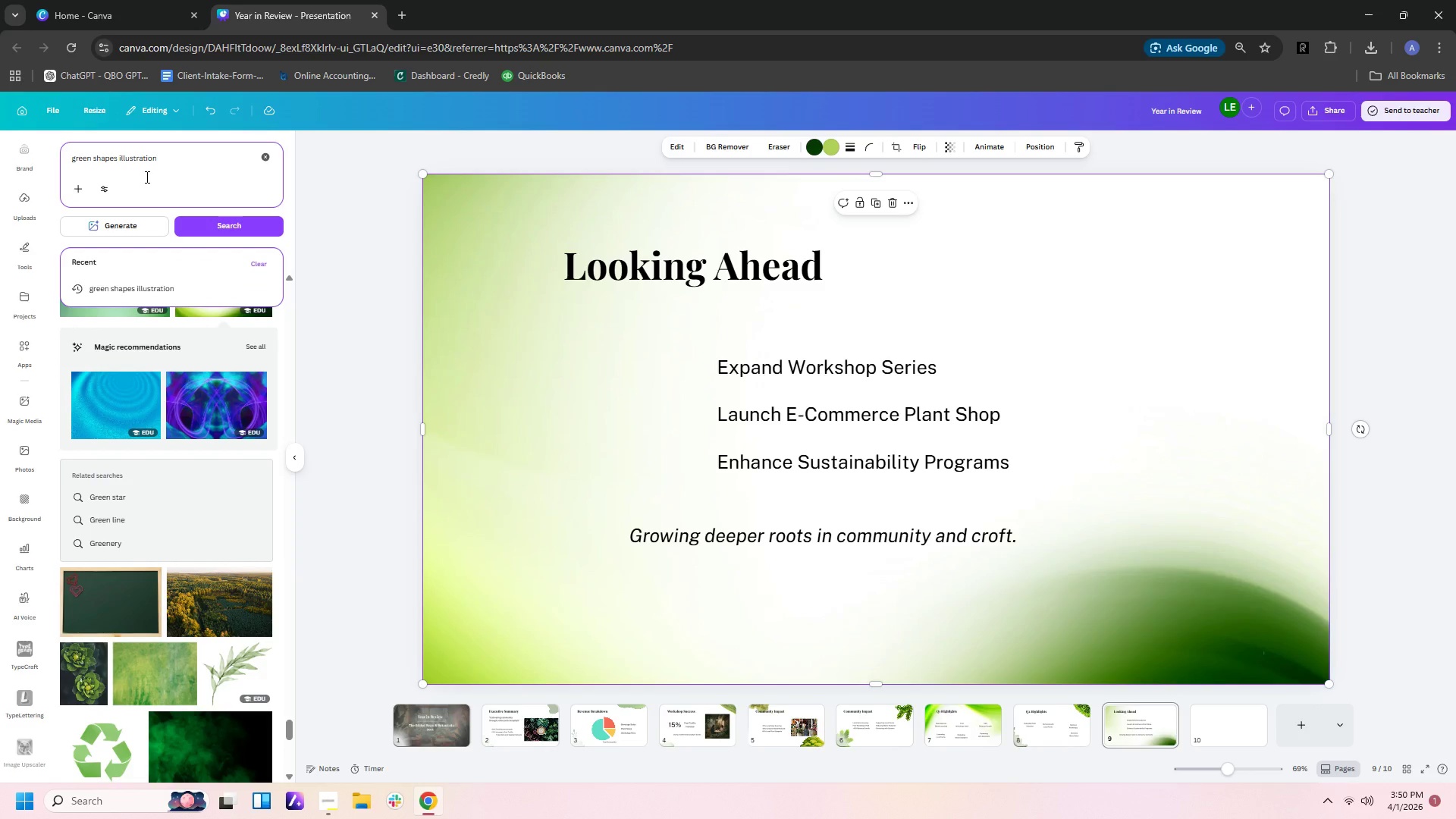 
hold_key(key=Backspace, duration=1.5)
 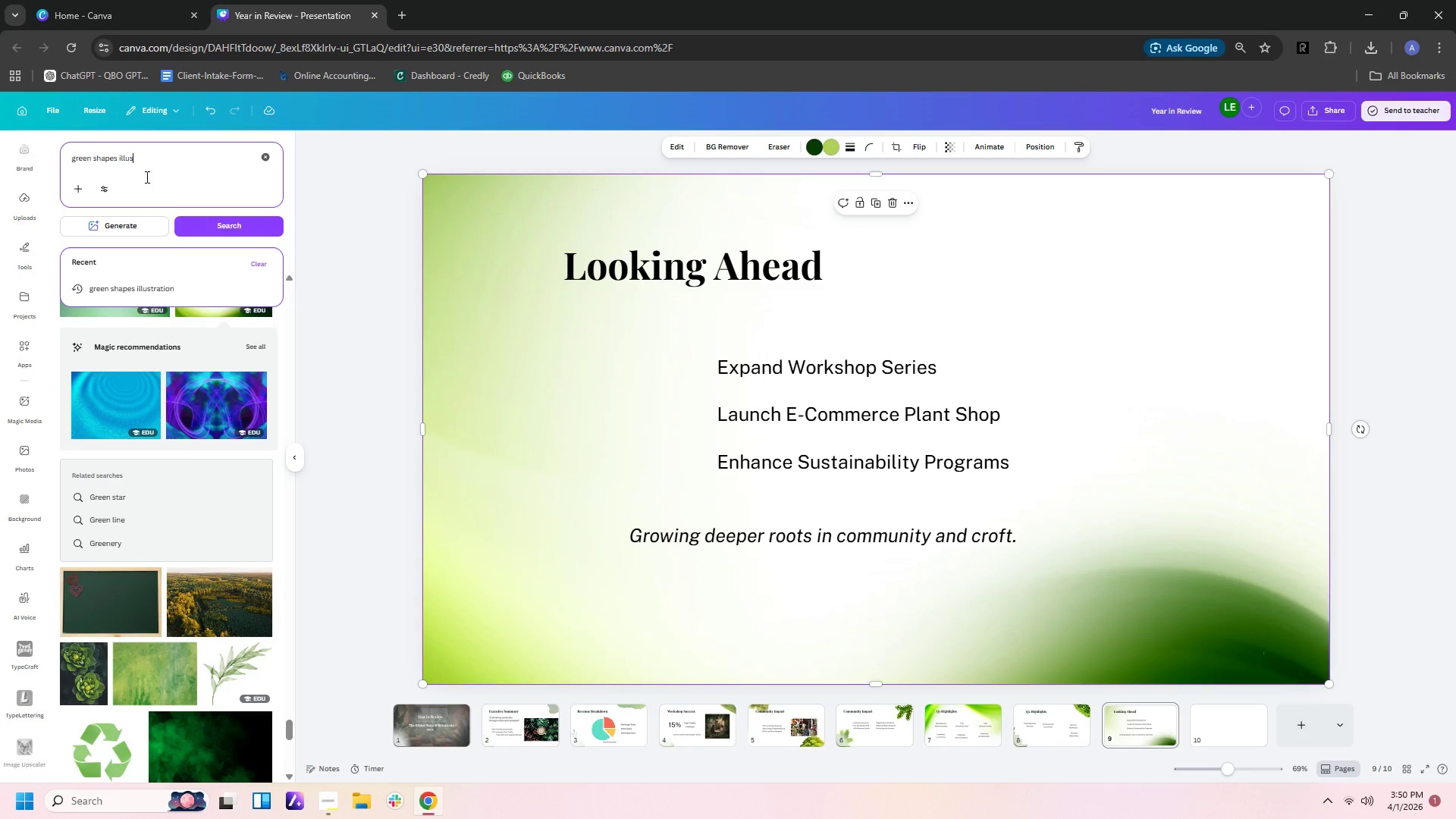 
hold_key(key=Backspace, duration=0.62)
 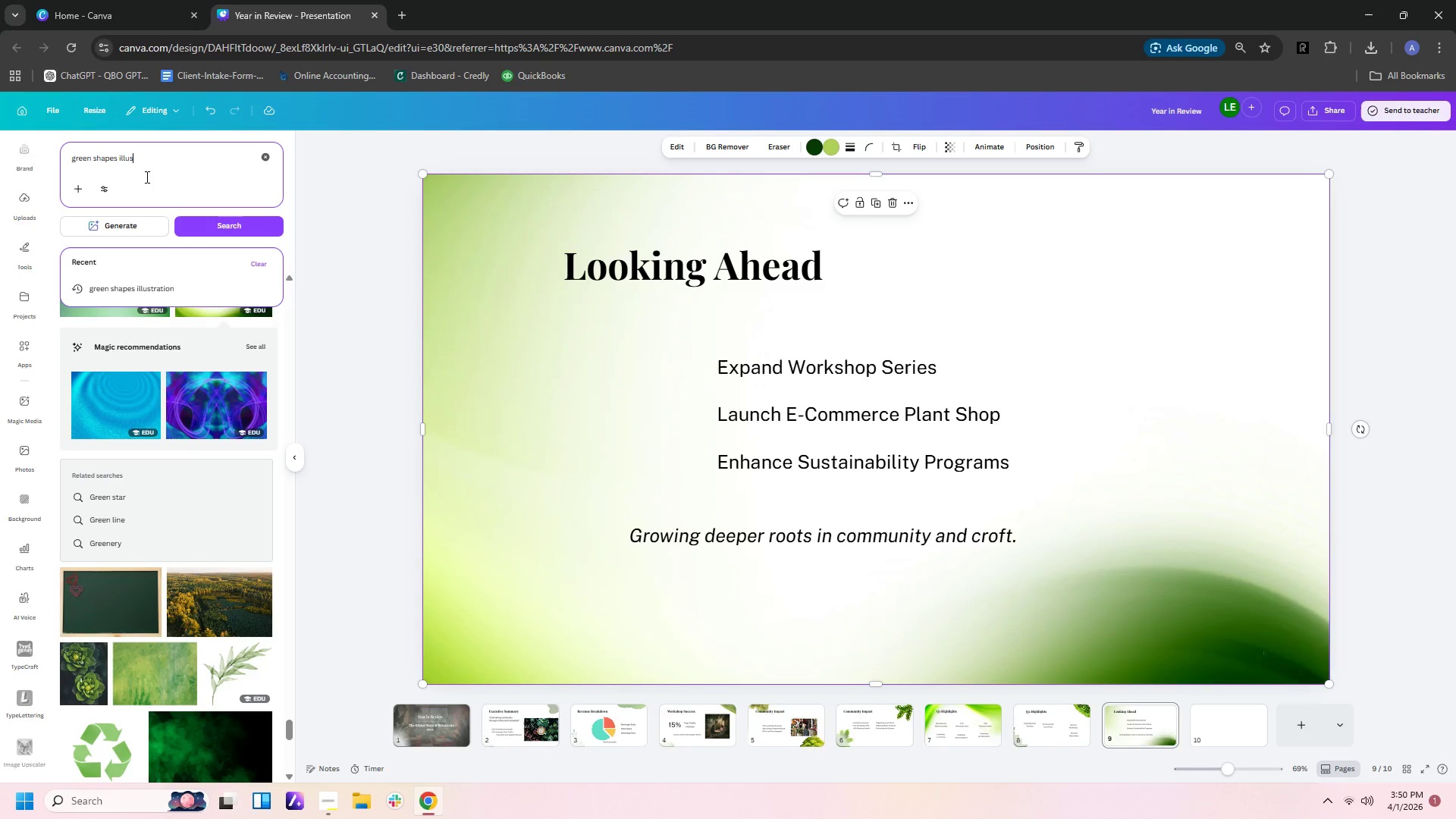 
key(Backspace)
key(Backspace)
key(Backspace)
key(Backspace)
key(Backspace)
key(Backspace)
key(Backspace)
key(Backspace)
key(Backspace)
key(Backspace)
key(Backspace)
type(plants)
 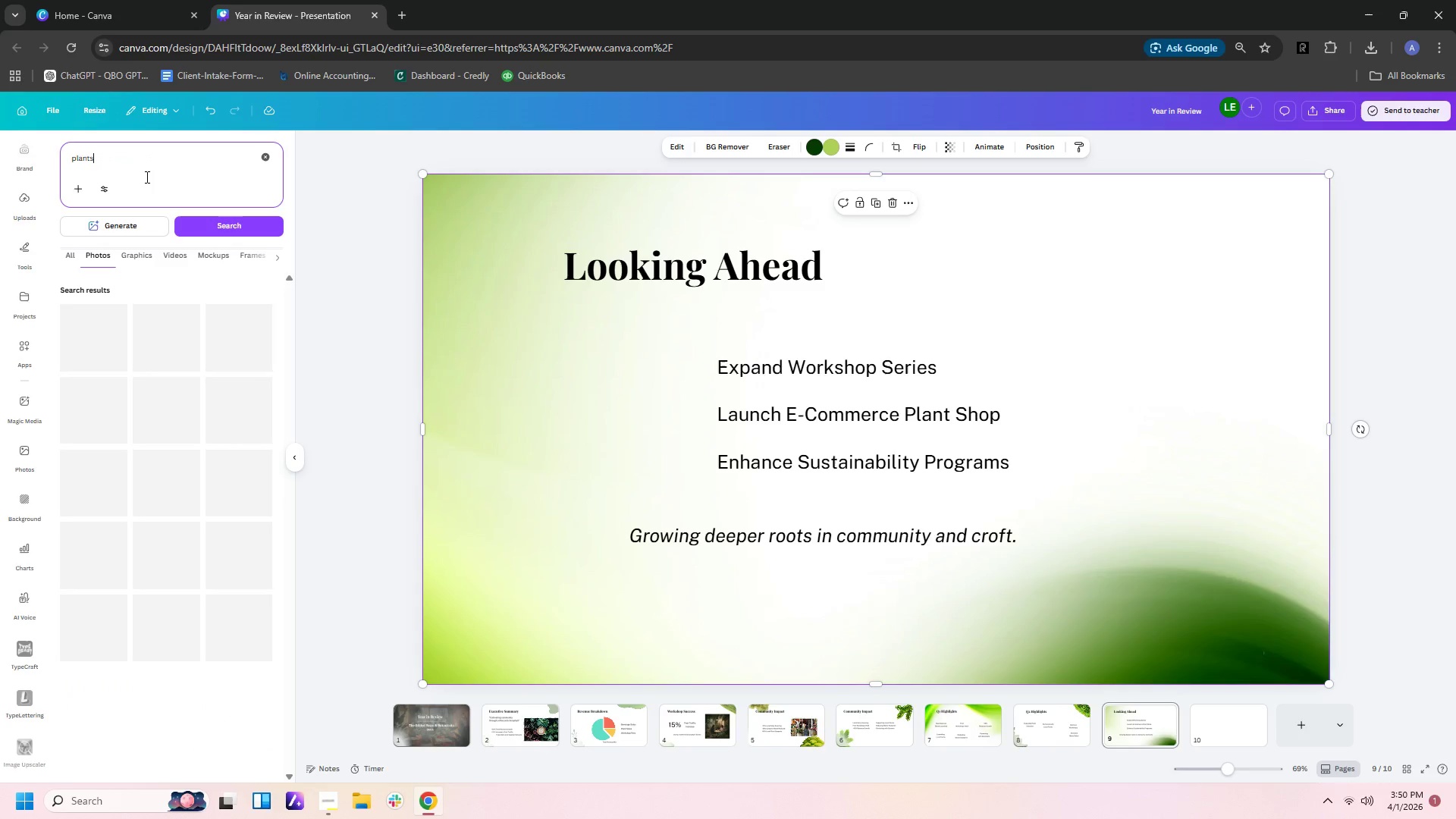 
key(Enter)
 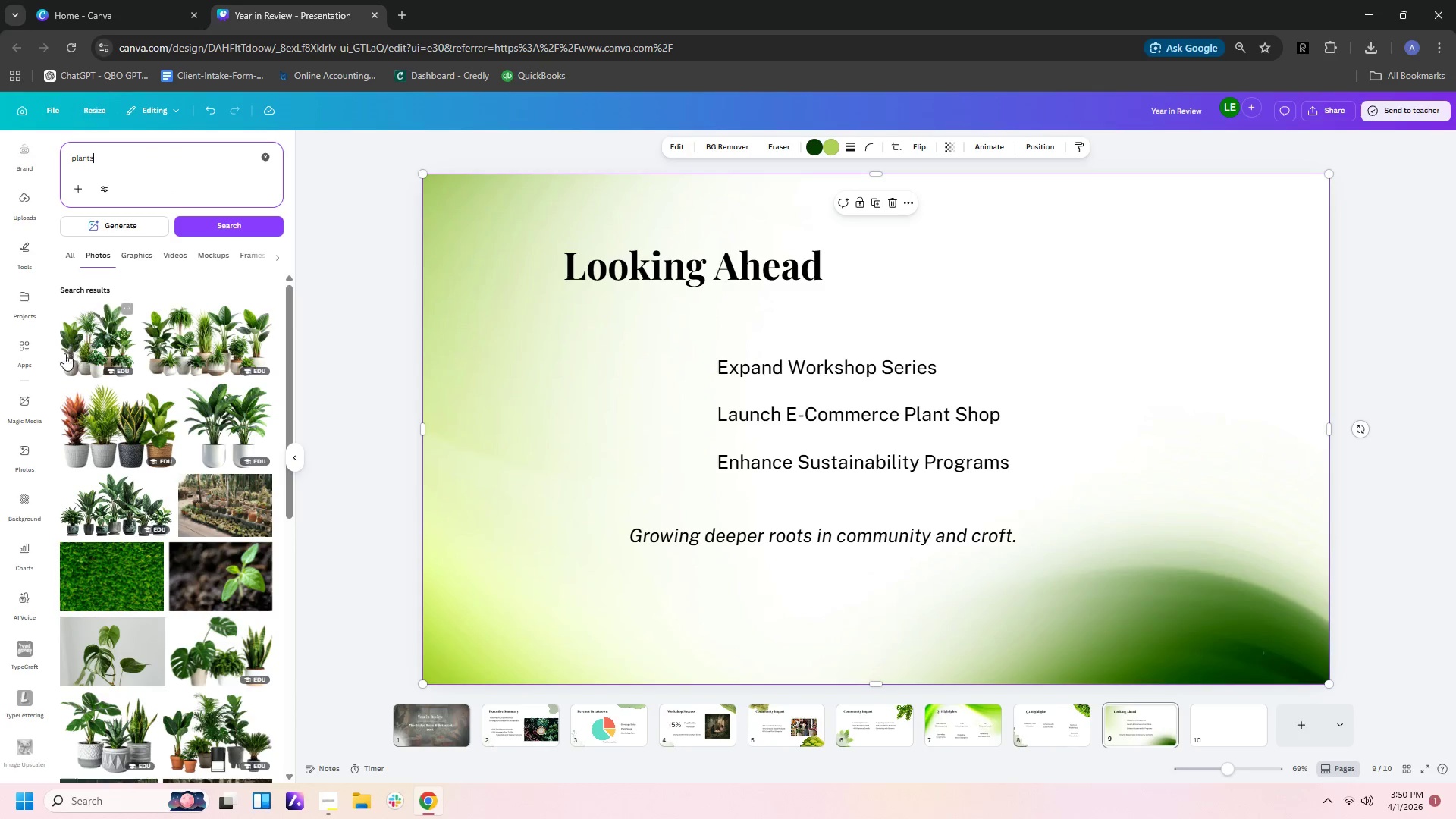 
scroll: coordinate [146, 627], scroll_direction: down, amount: 17.0
 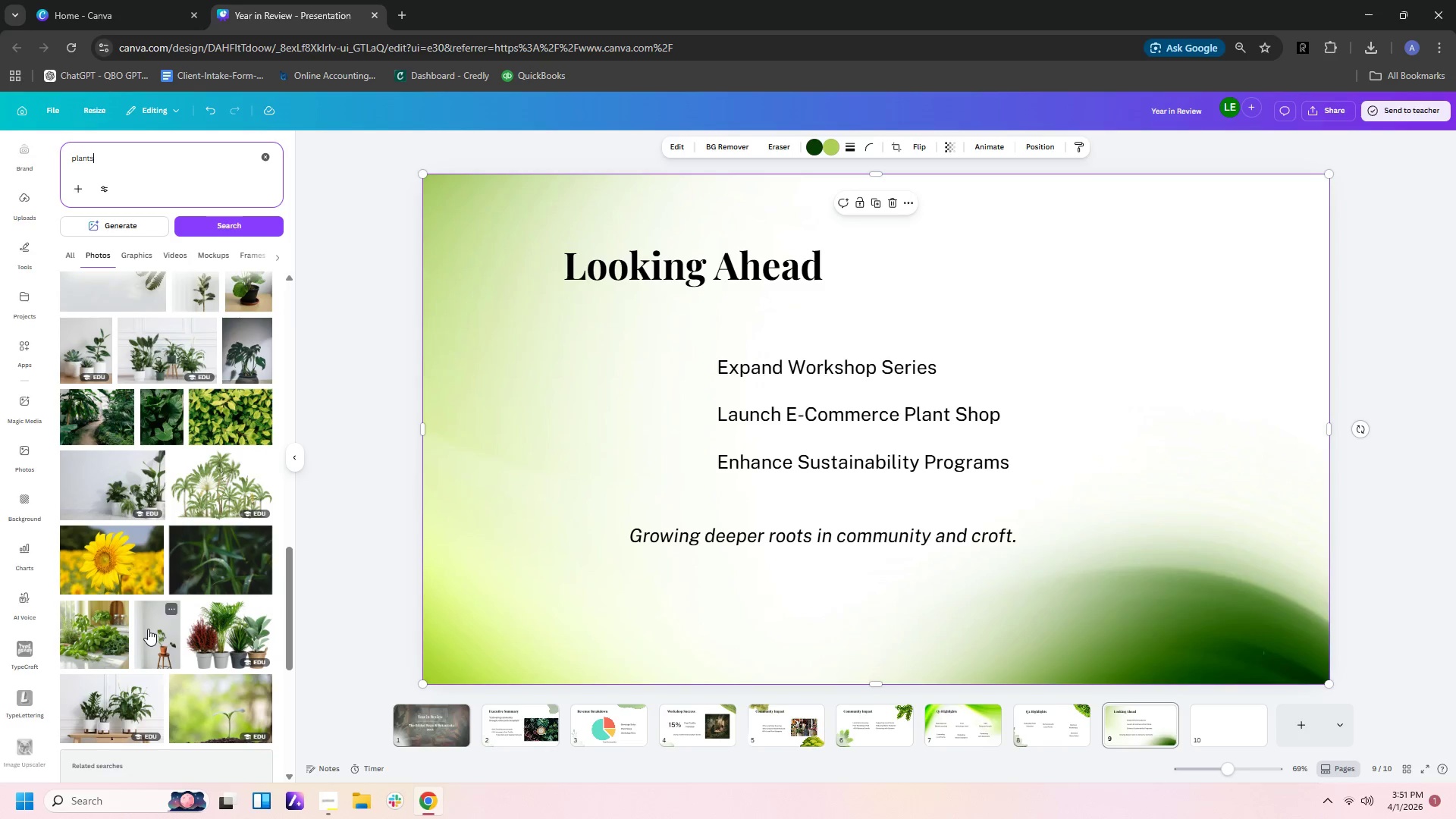 
scroll: coordinate [140, 662], scroll_direction: down, amount: 13.0
 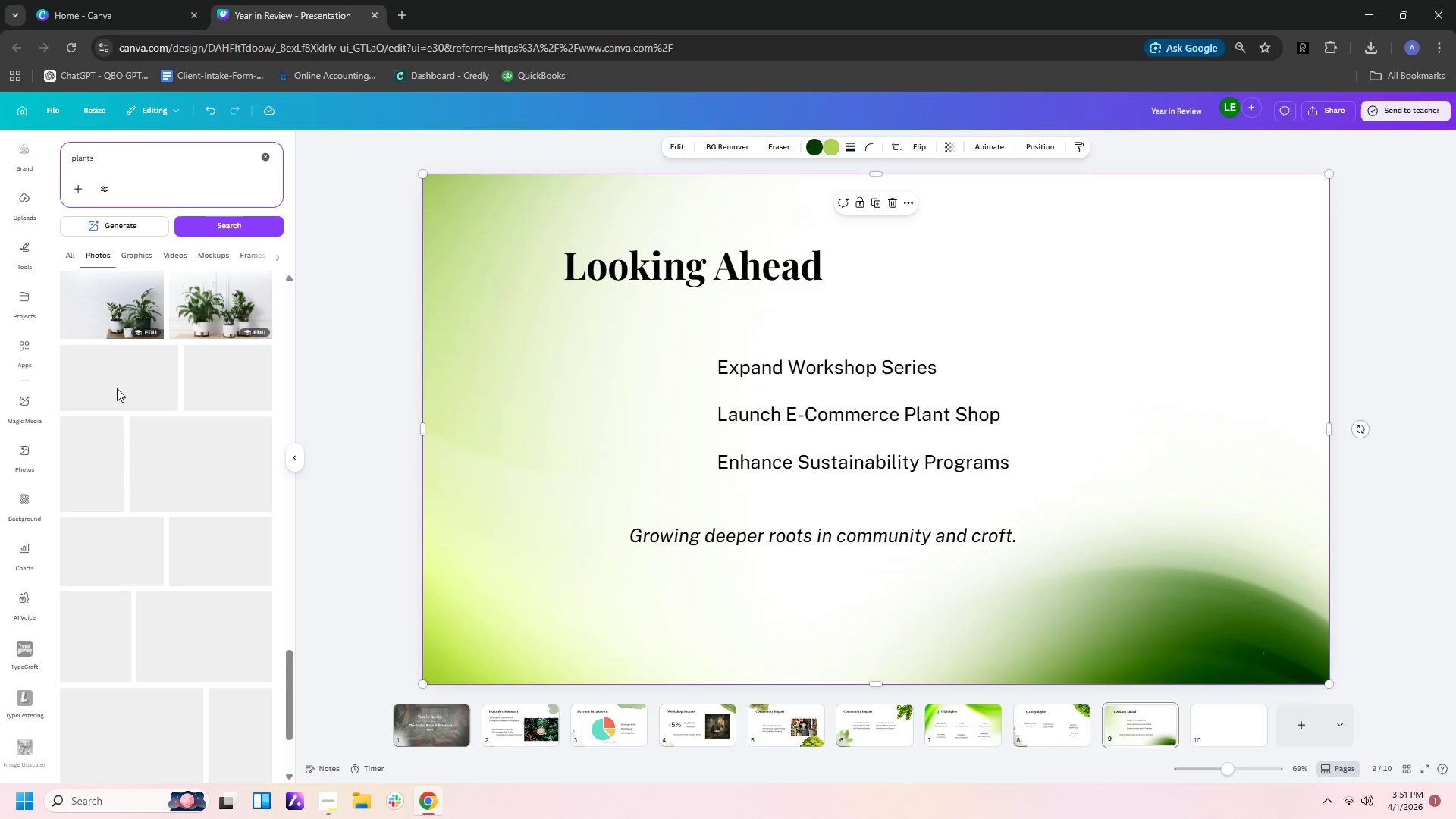 
scroll: coordinate [240, 180], scroll_direction: up, amount: 7.0
 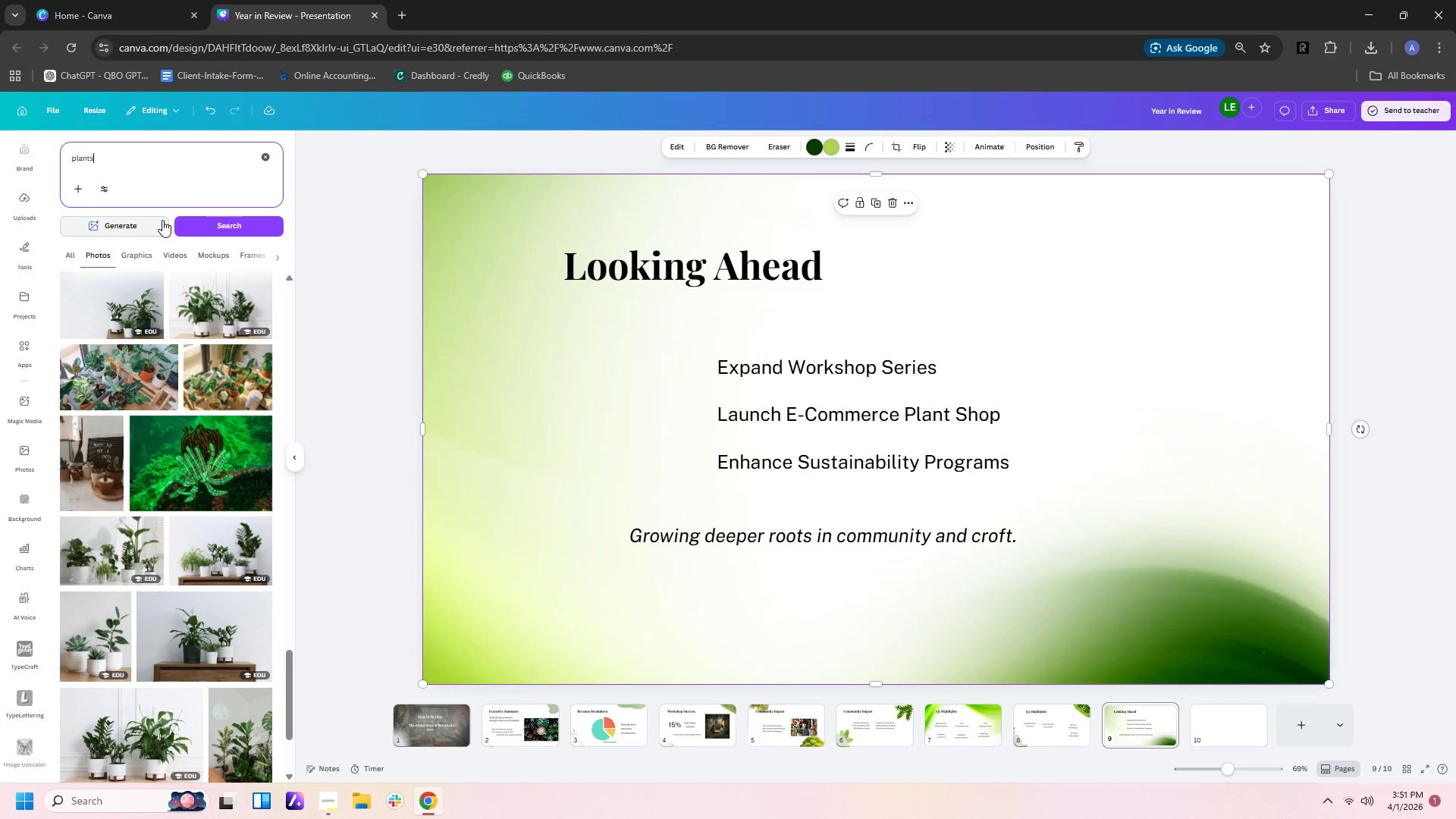 
hold_key(key=Backspace, duration=1.19)
 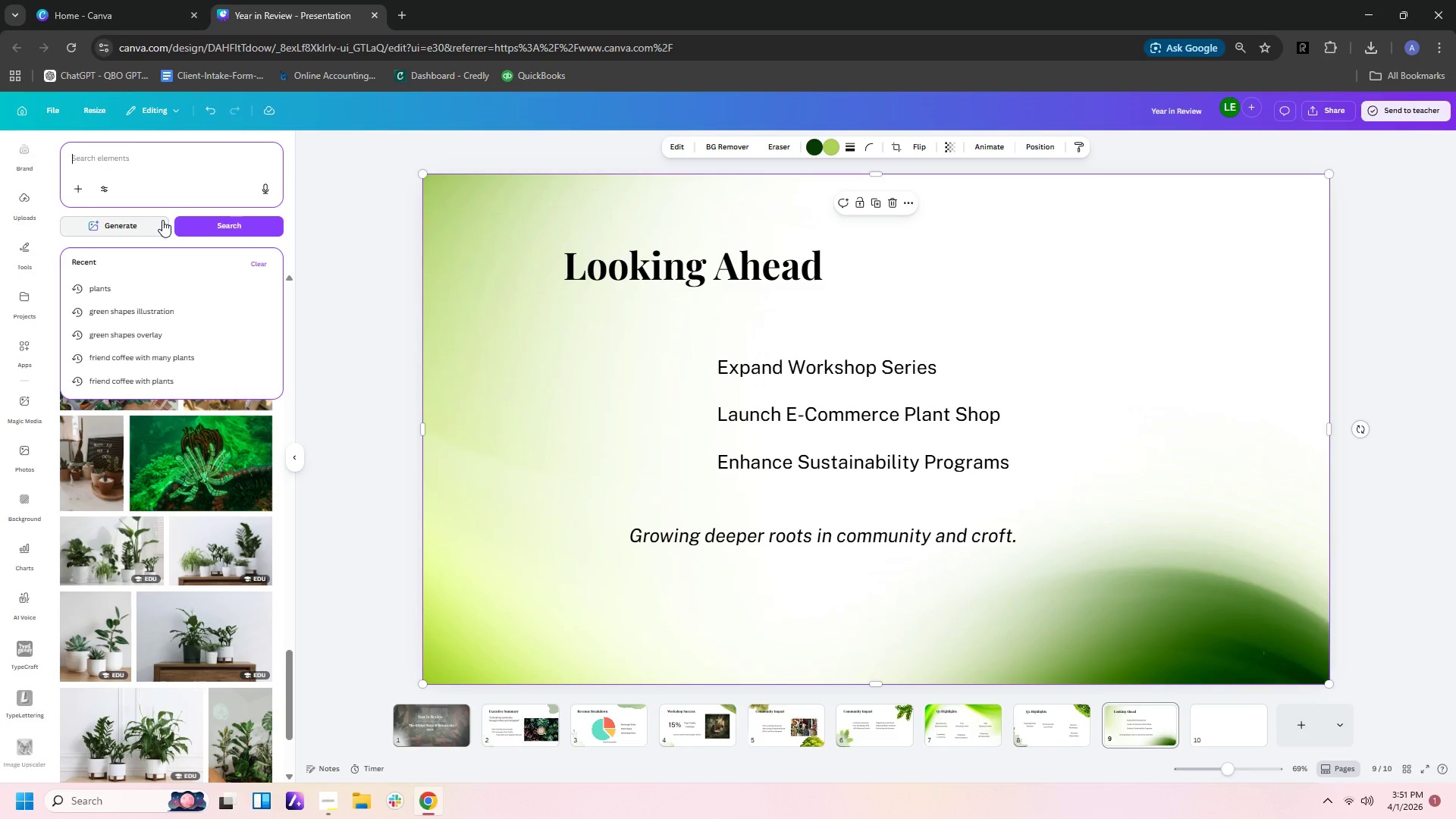 
type(roblox)
 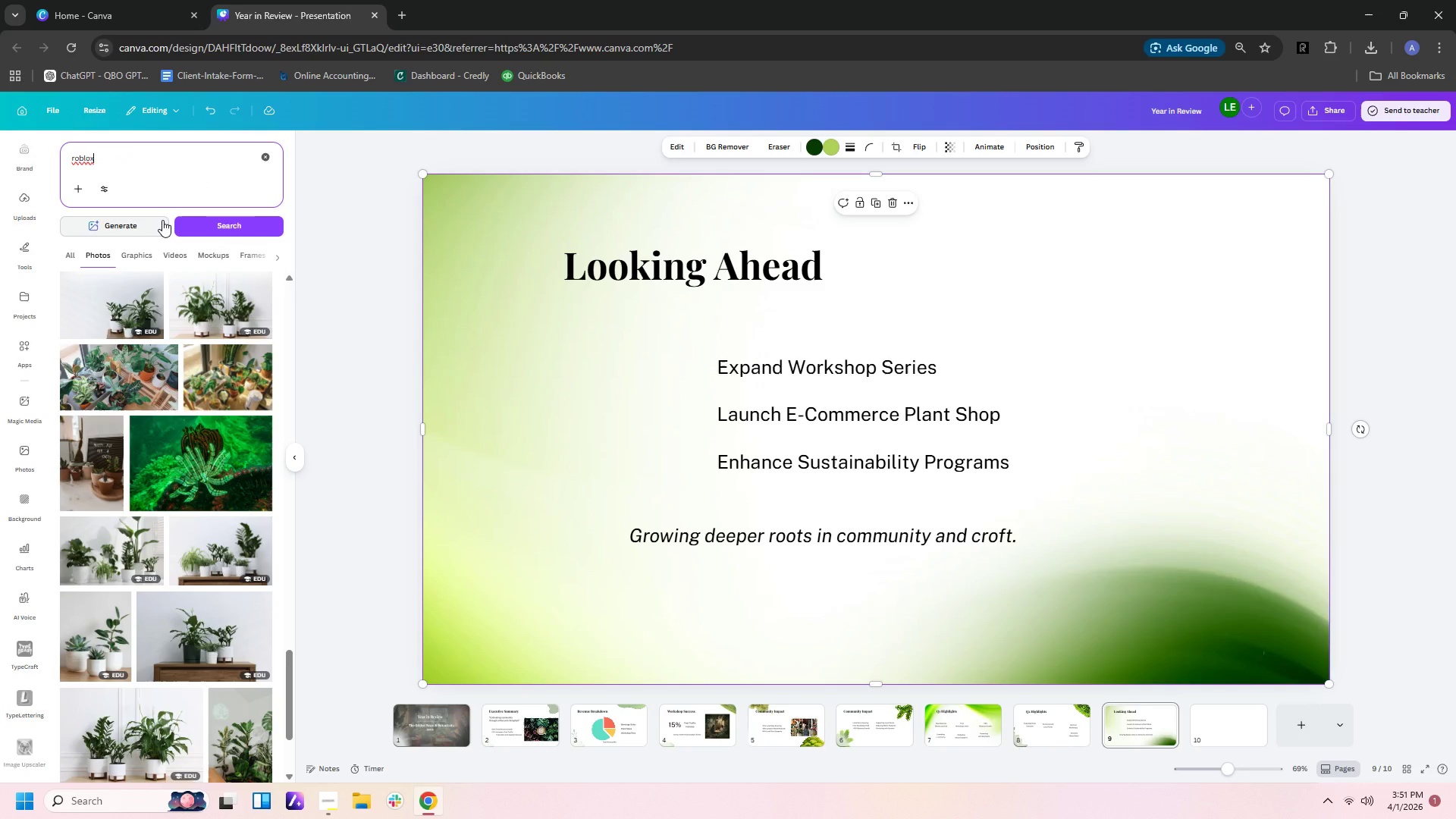 
key(Enter)
 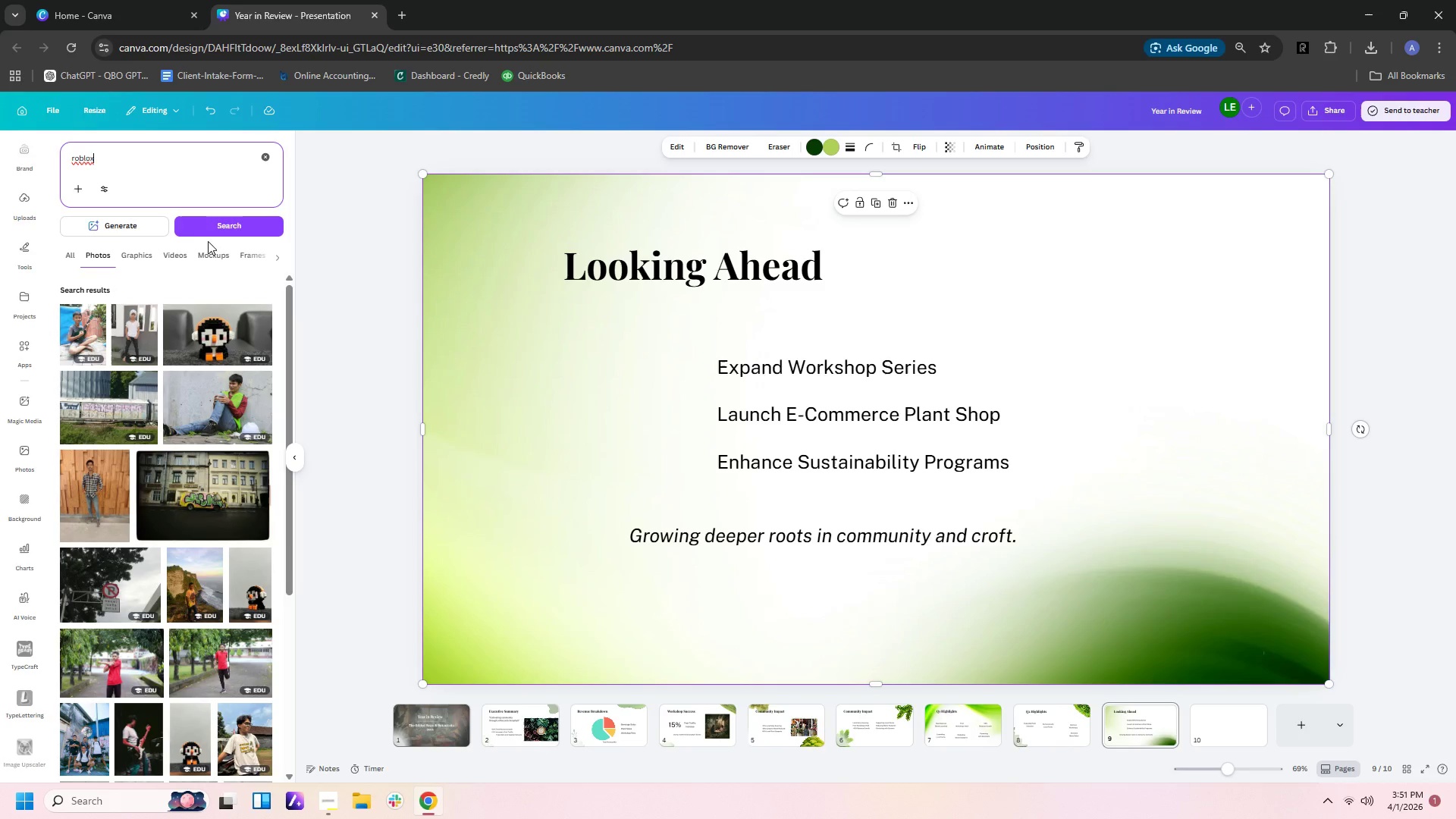 
wait(5.39)
 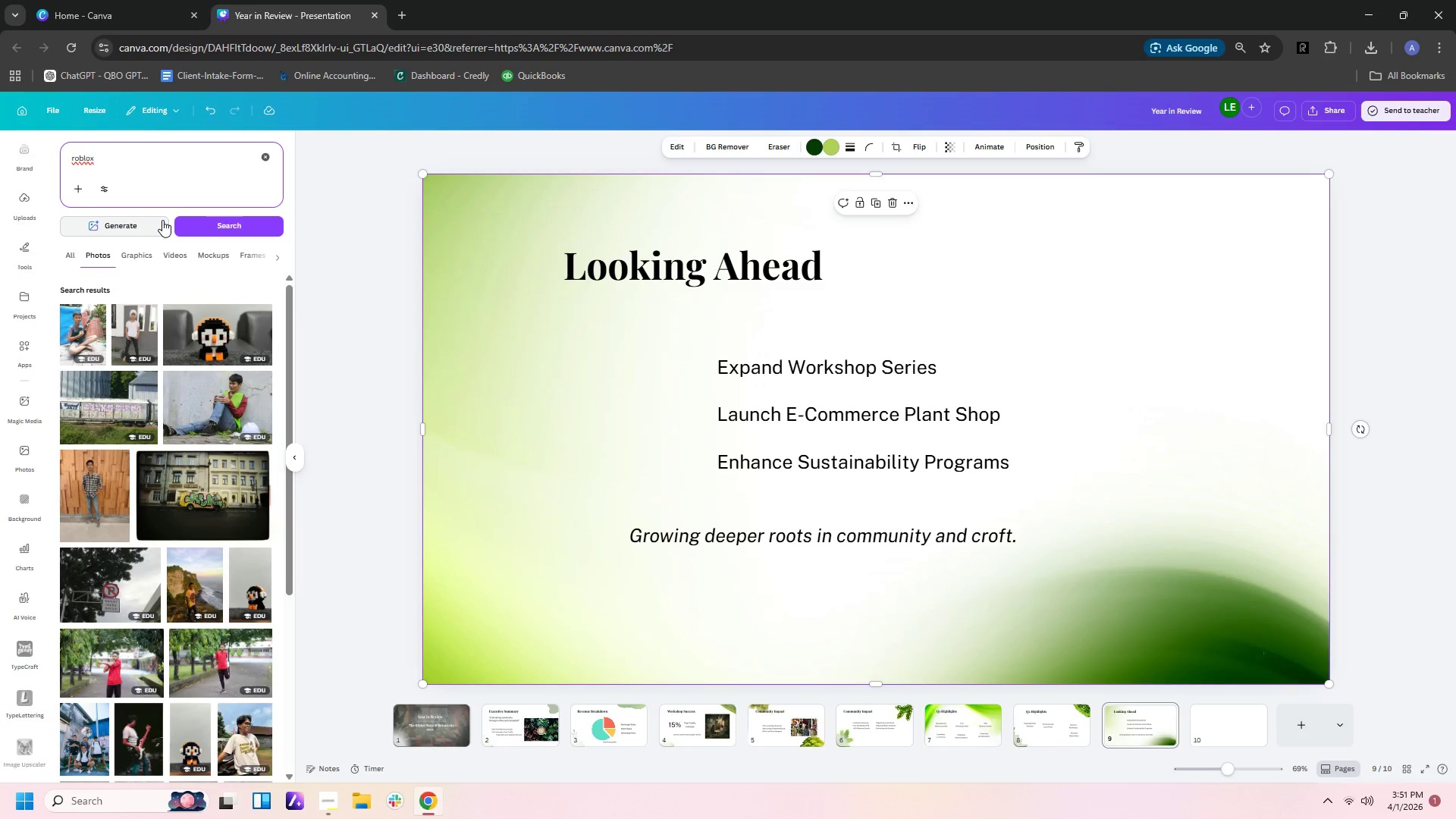 
left_click([193, 165])
 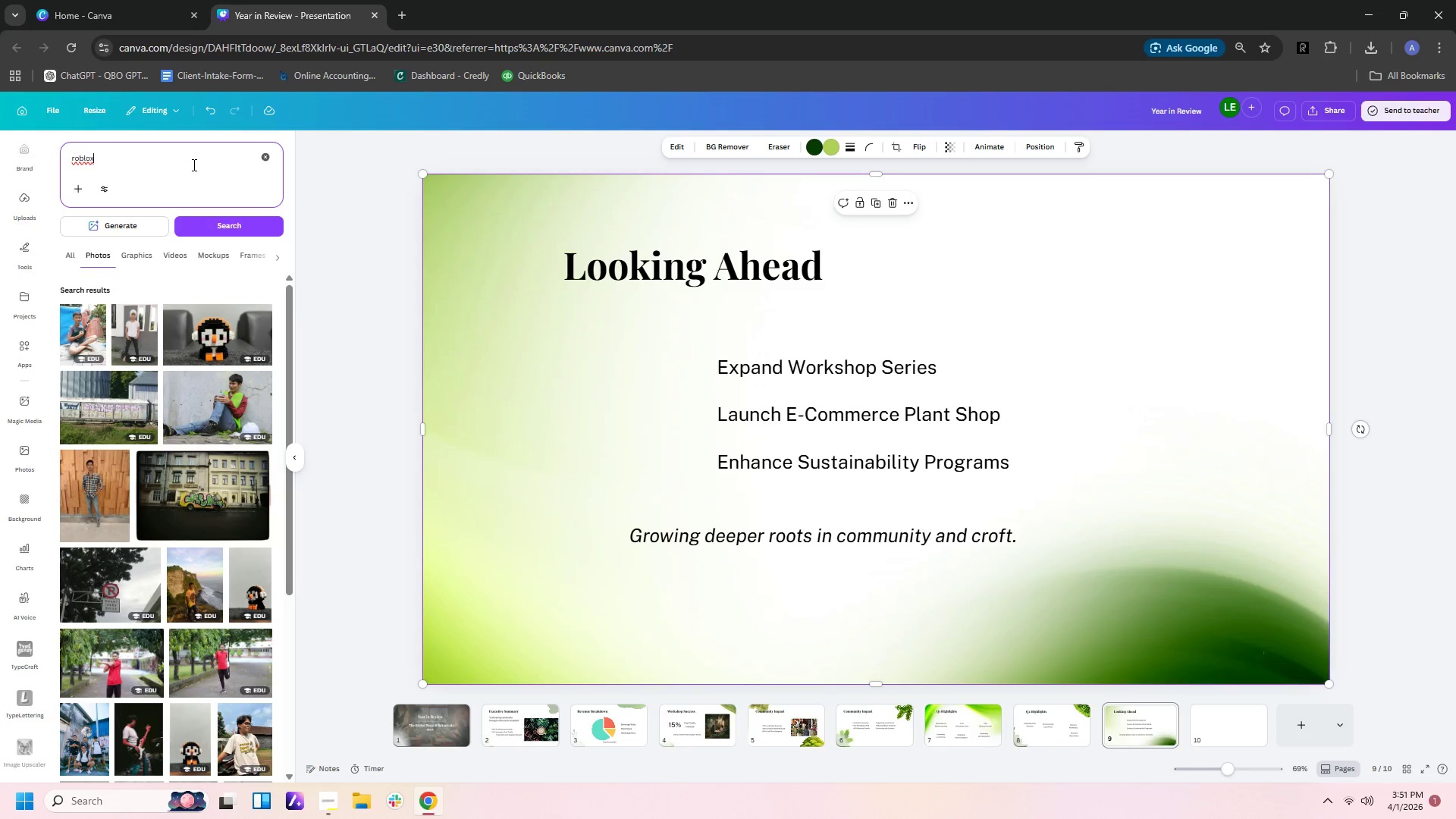 
hold_key(key=Backspace, duration=1.17)
 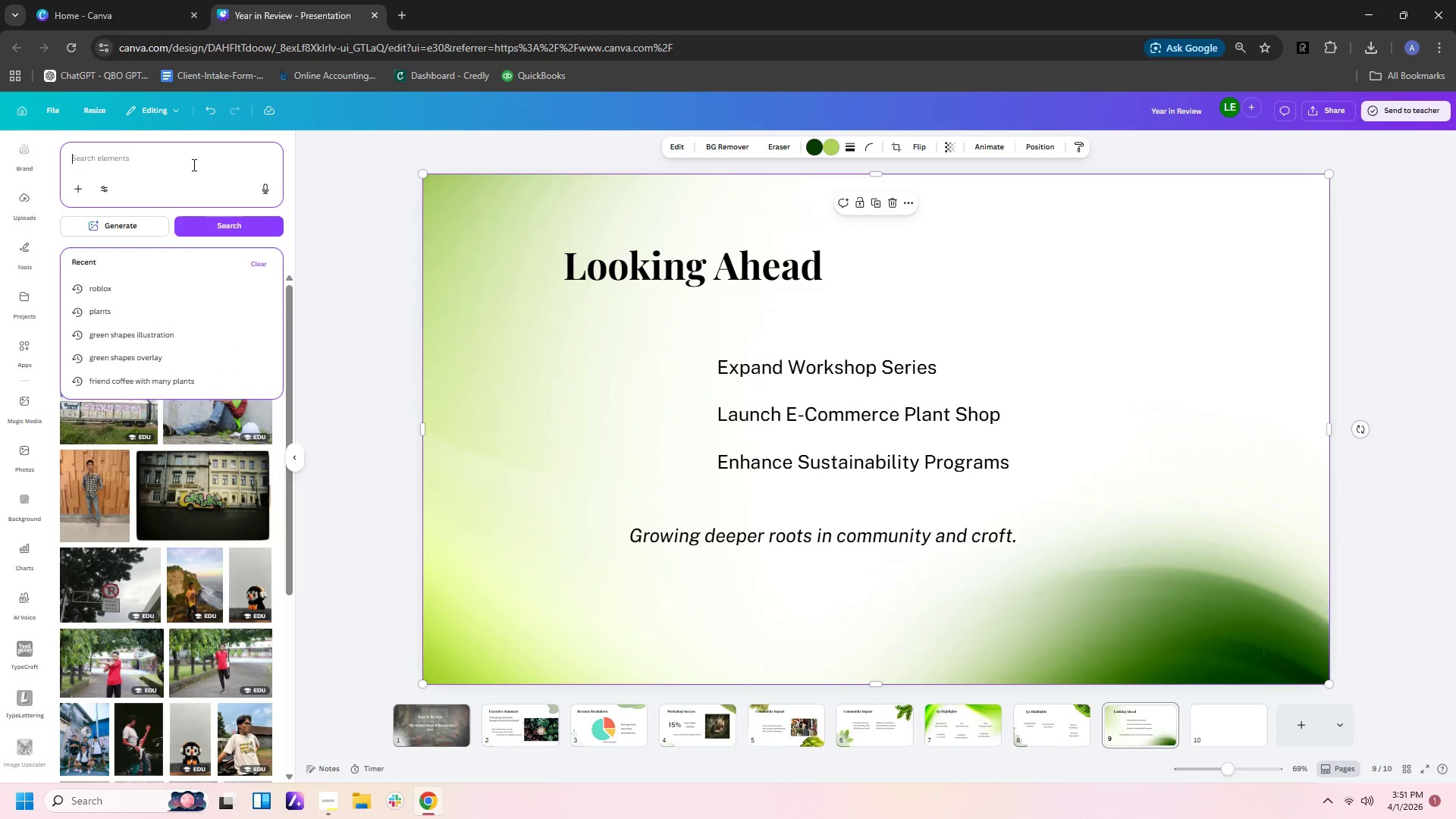 
key(Backspace)
key(Backspace)
type(ro)
 